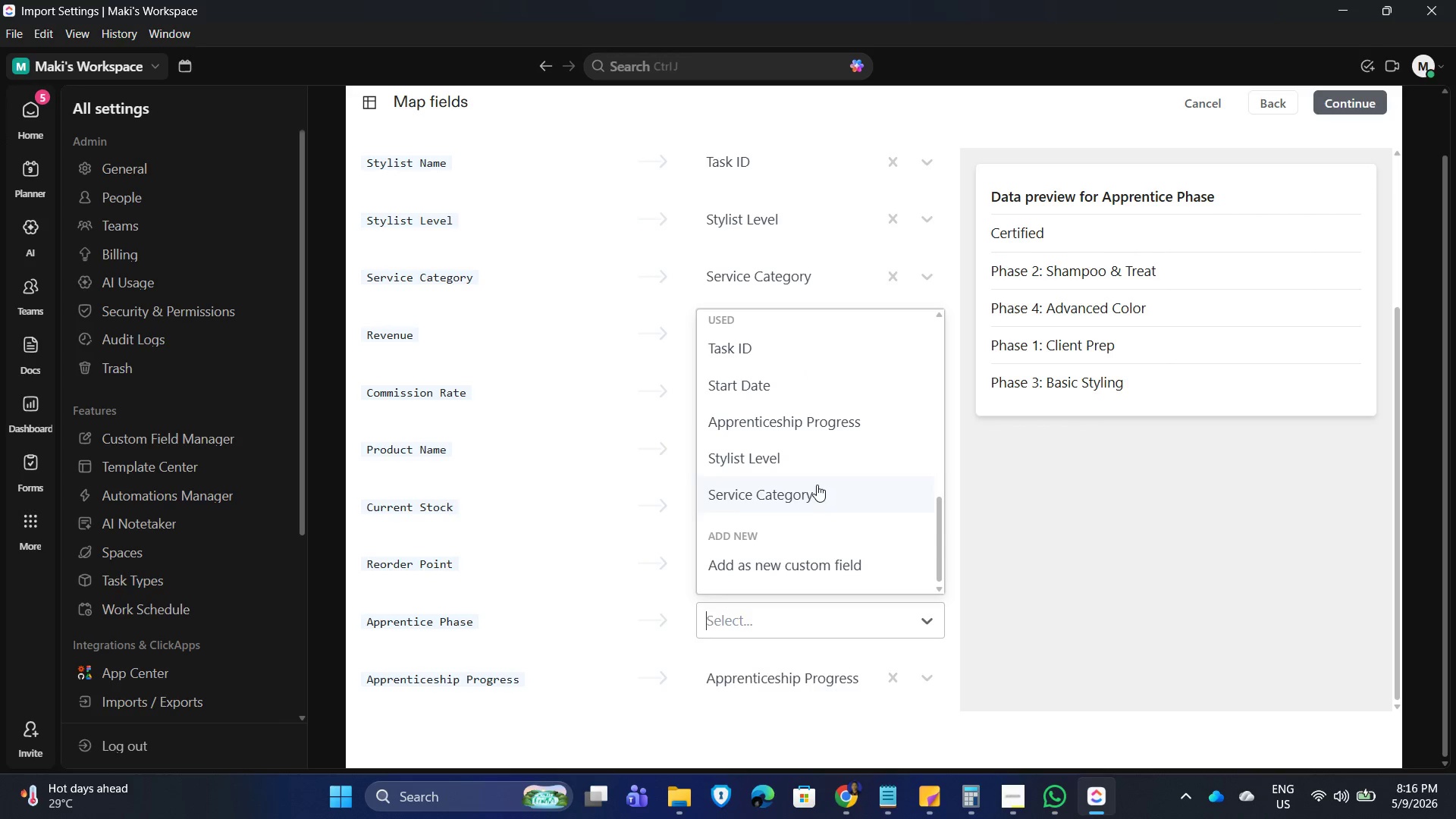 
scroll: coordinate [802, 543], scroll_direction: up, amount: 4.0
 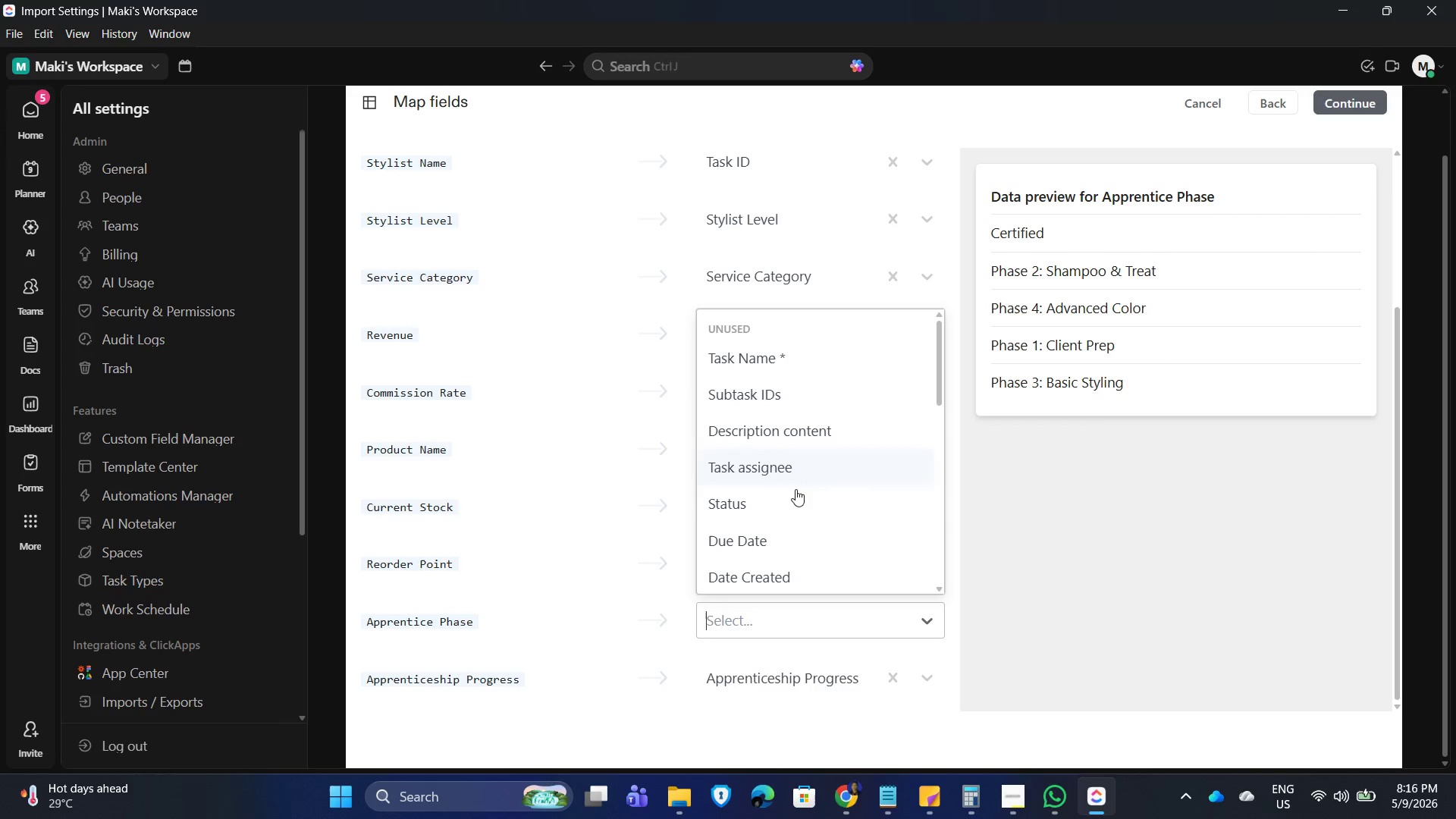 
left_click([789, 498])
 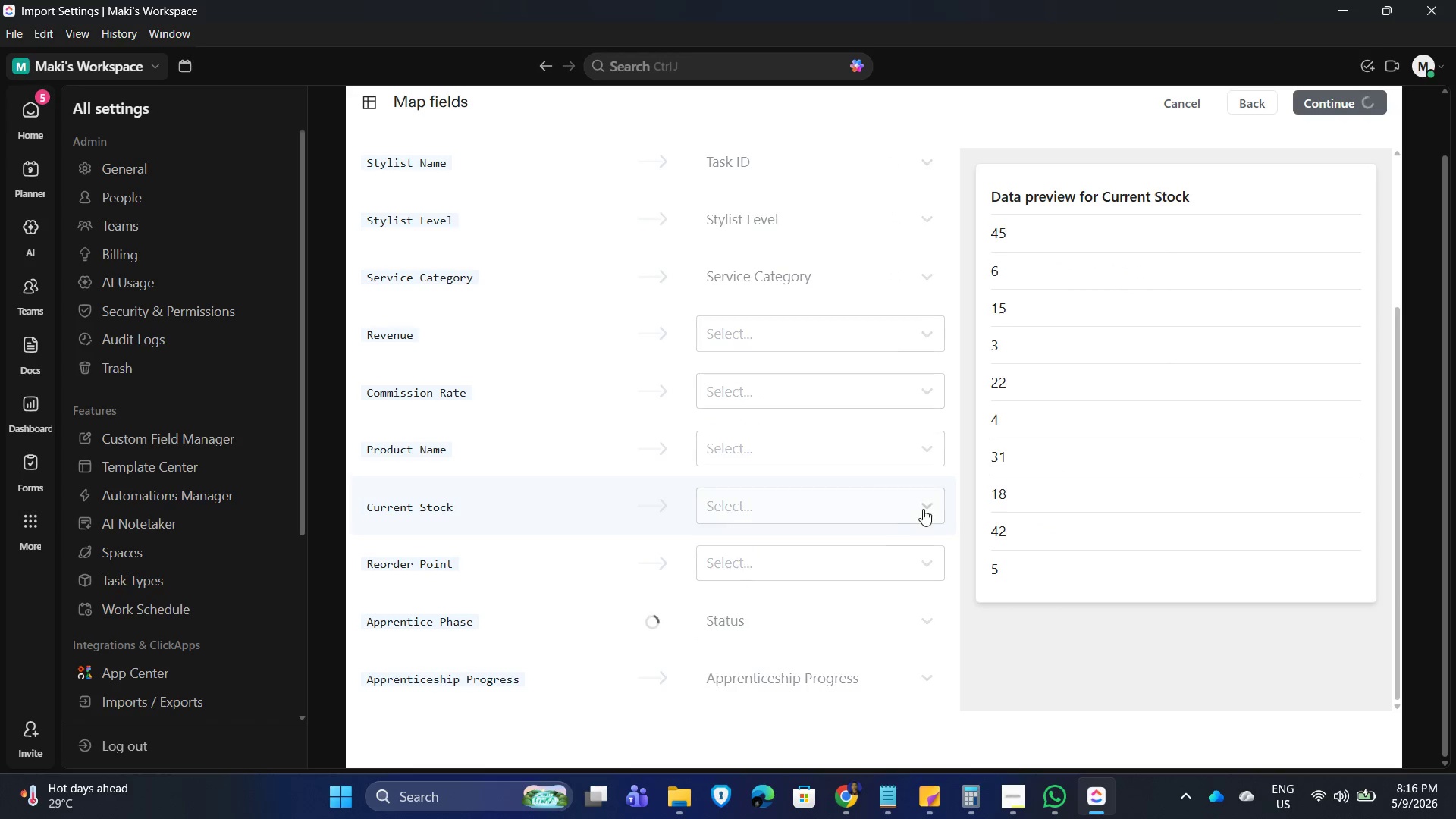 
mouse_move([917, 523])
 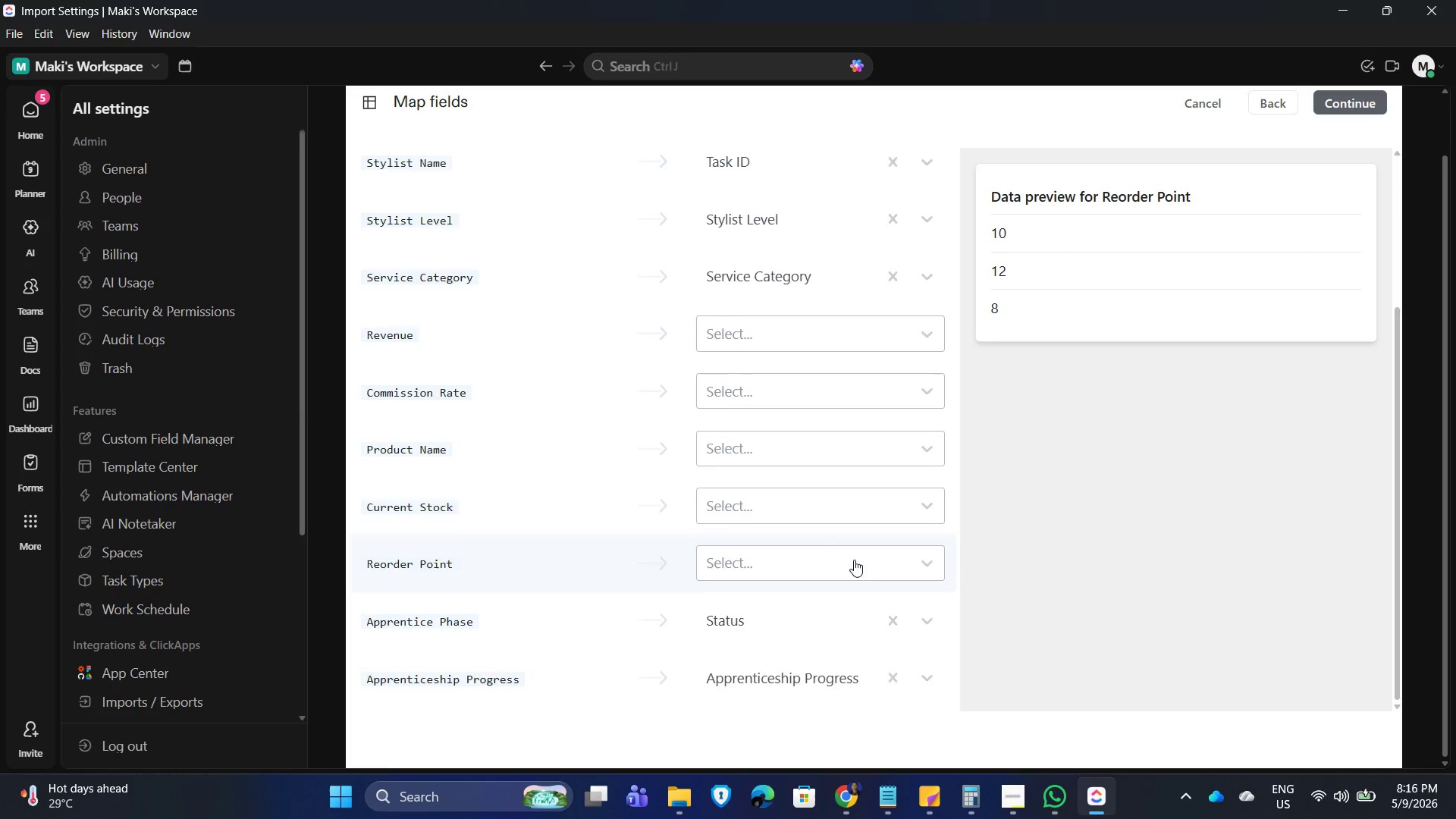 
scroll: coordinate [912, 455], scroll_direction: up, amount: 6.0
 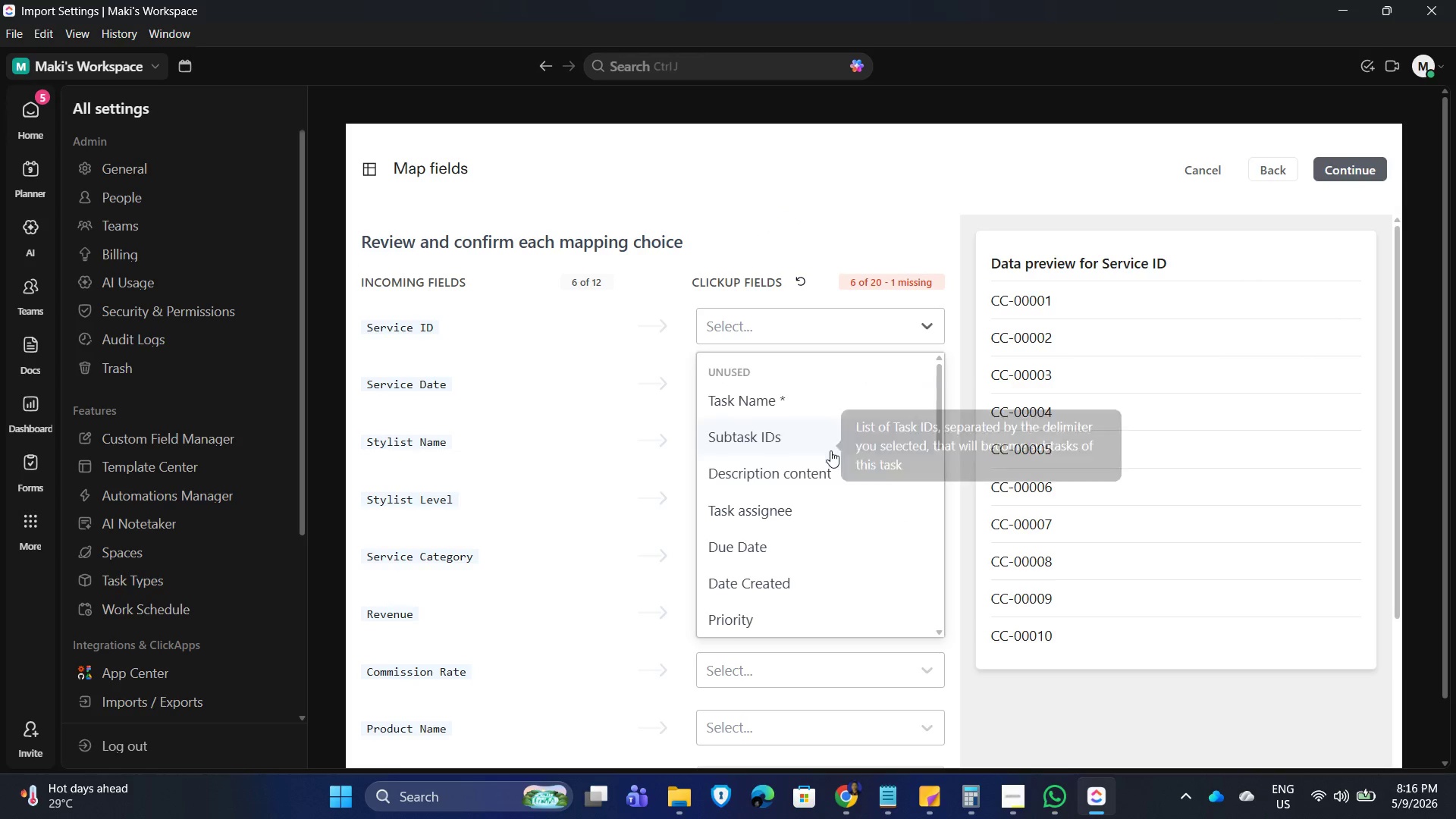 
scroll: coordinate [817, 624], scroll_direction: down, amount: 10.0
 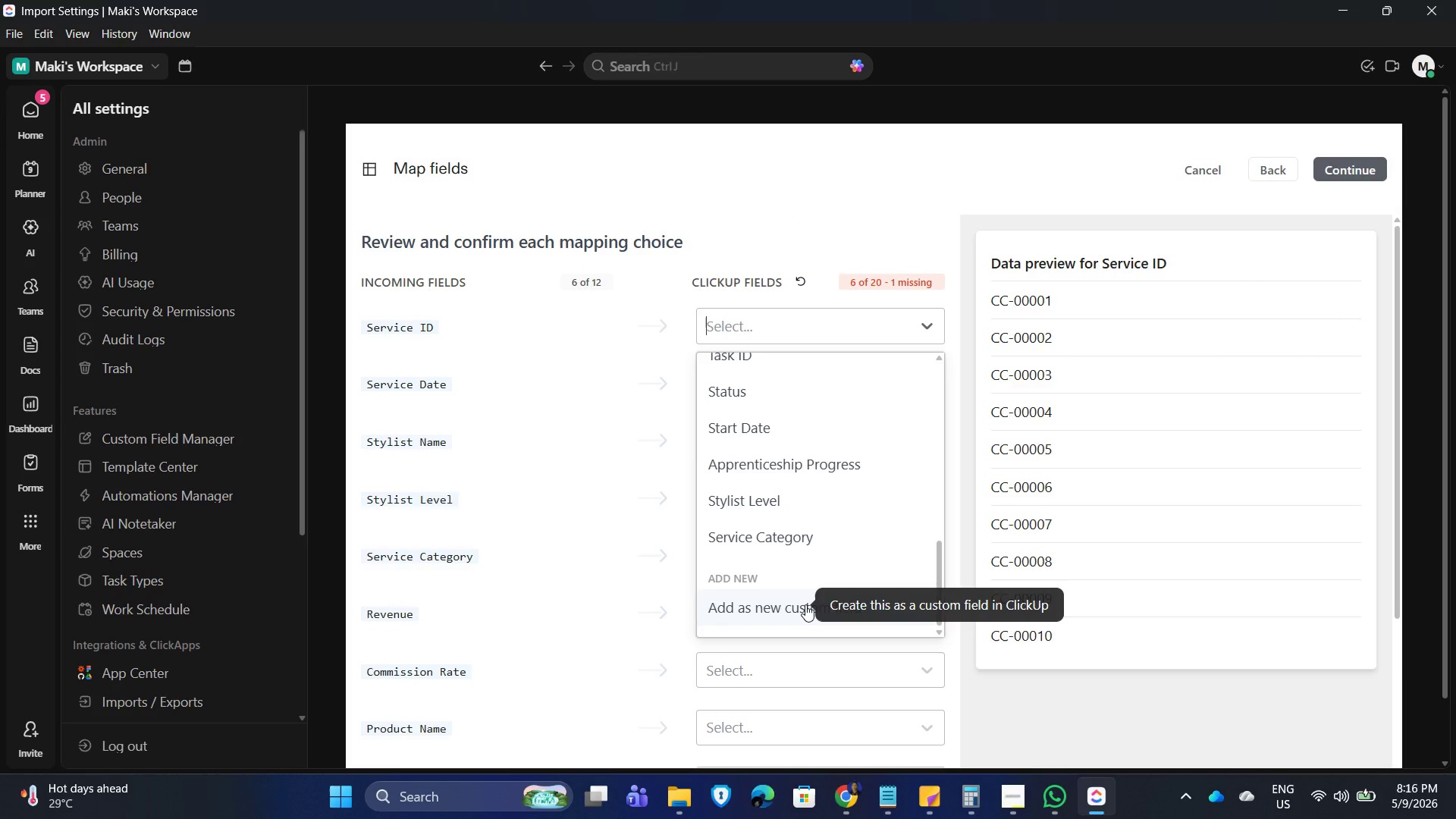 
left_click([805, 604])
 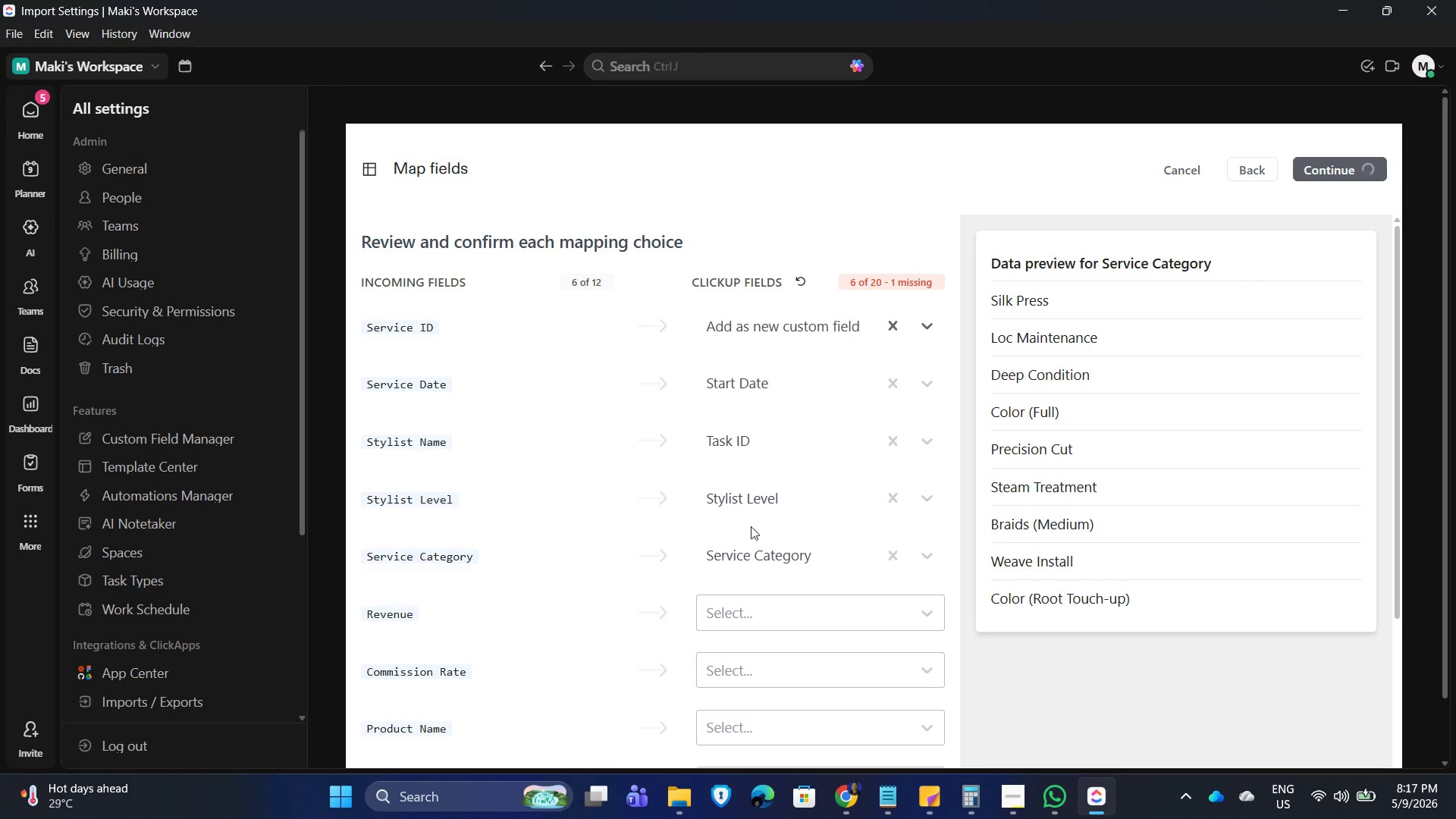 
scroll: coordinate [838, 528], scroll_direction: down, amount: 4.0
 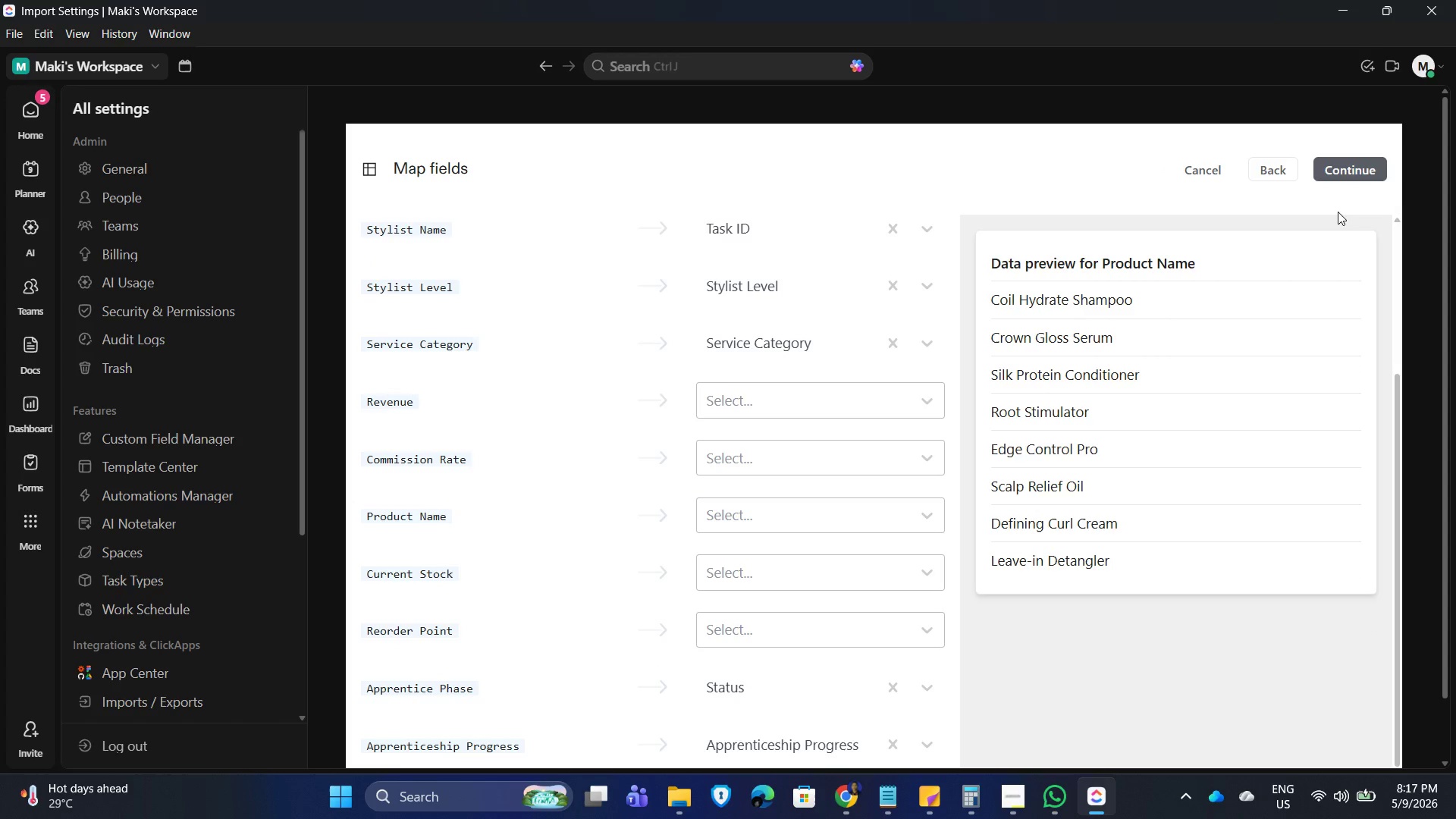 
left_click([1354, 171])
 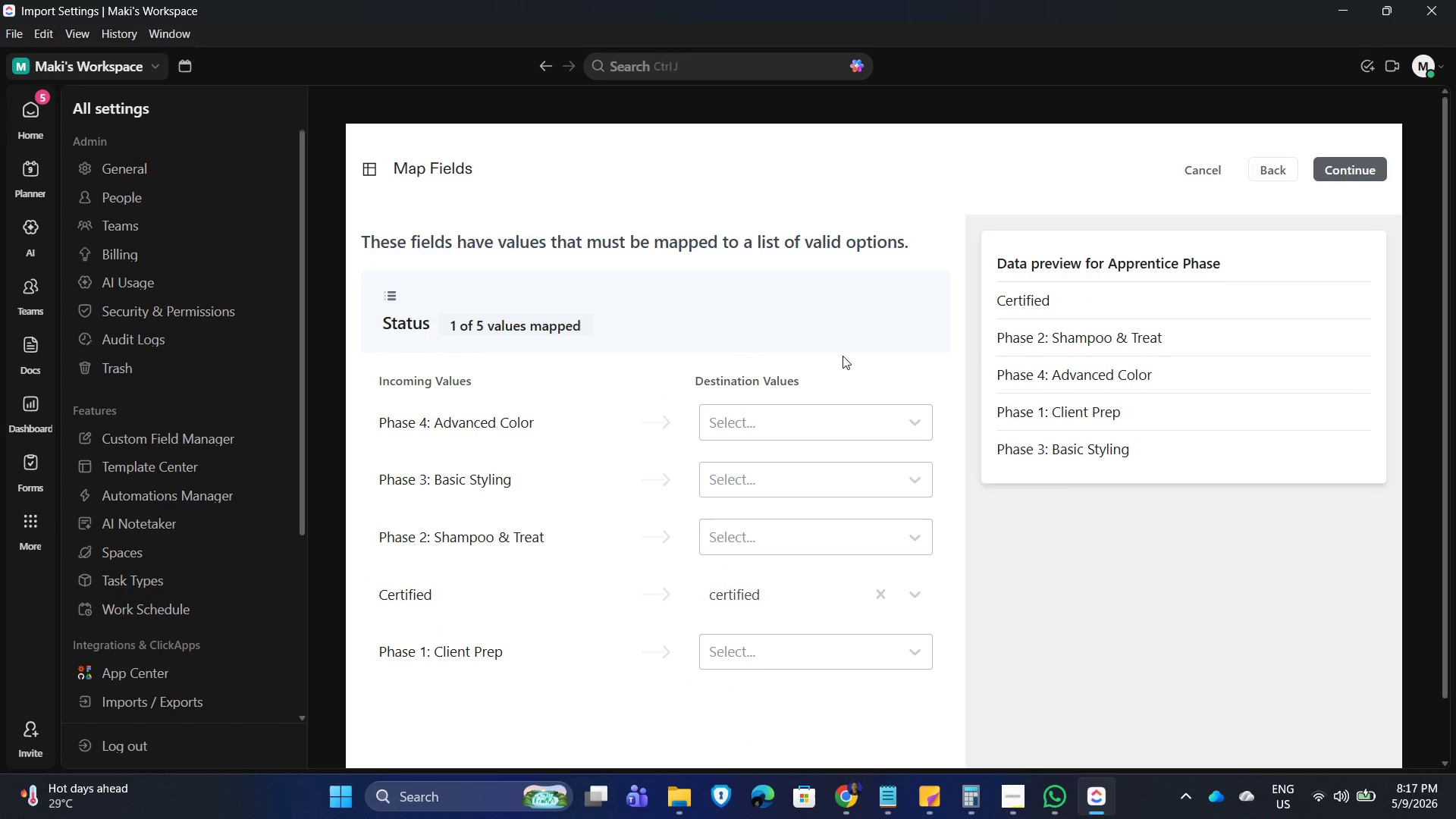 
scroll: coordinate [856, 400], scroll_direction: down, amount: 2.0
 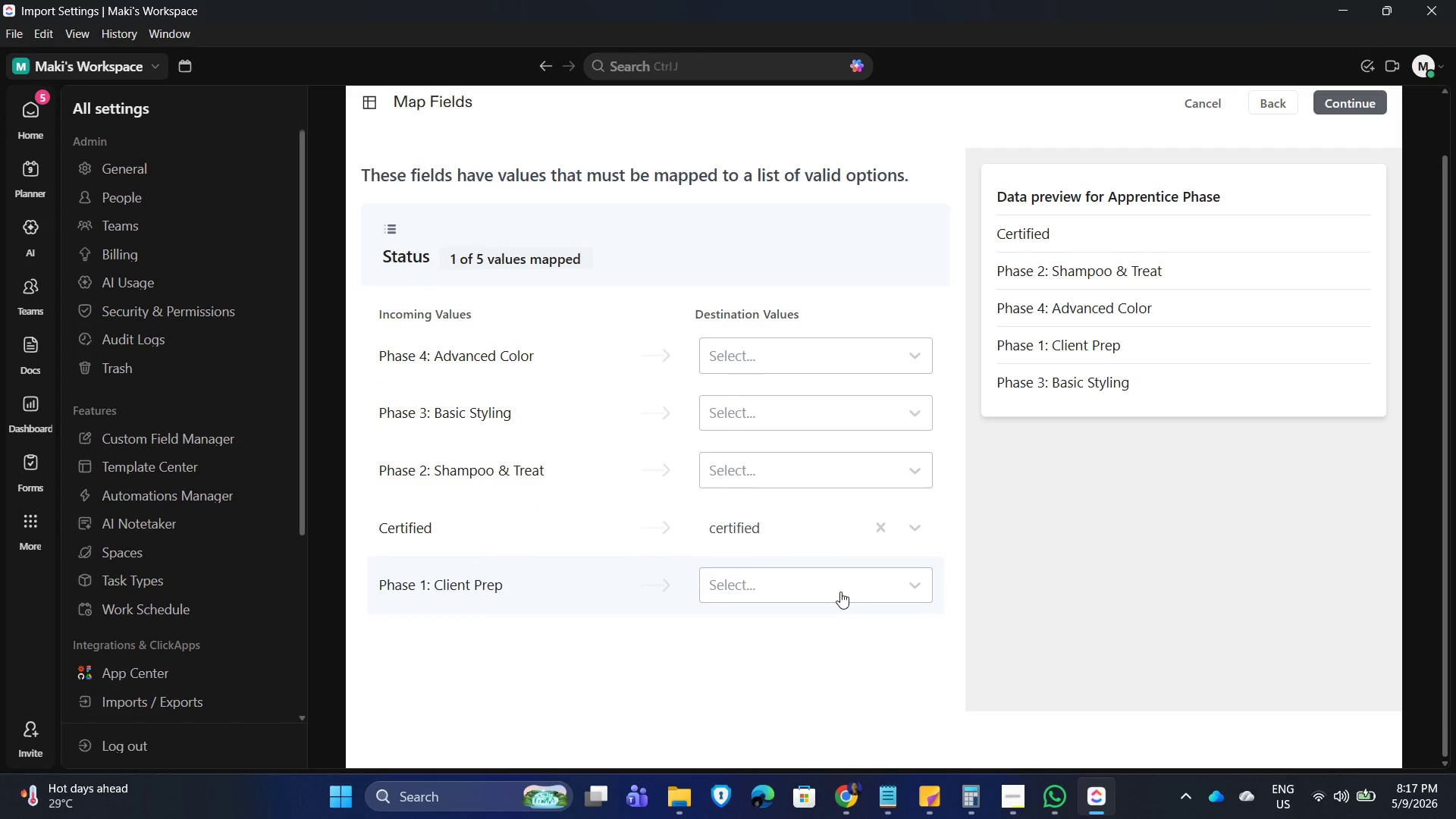 
left_click([840, 591])
 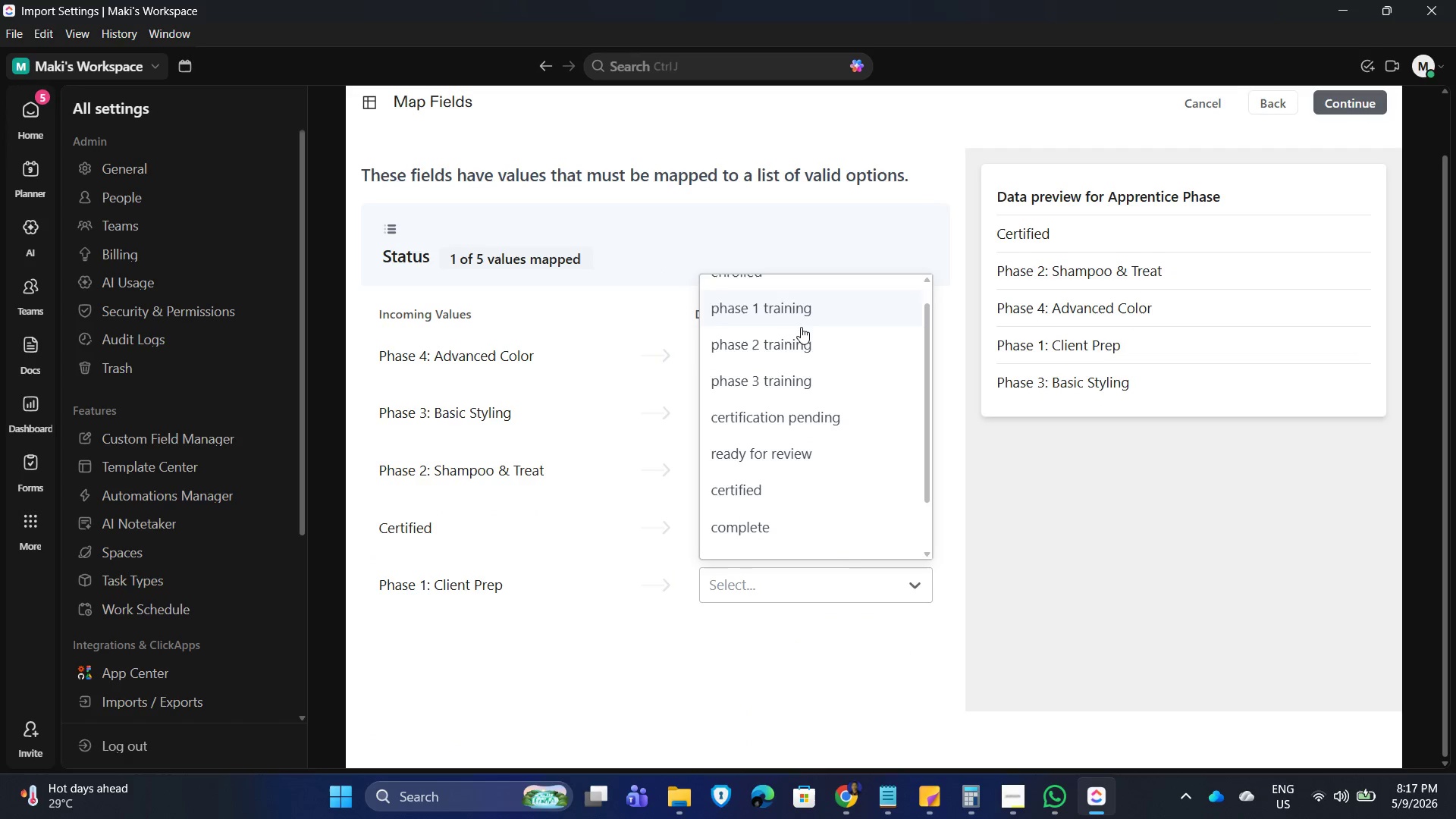 
scroll: coordinate [813, 392], scroll_direction: up, amount: 2.0
 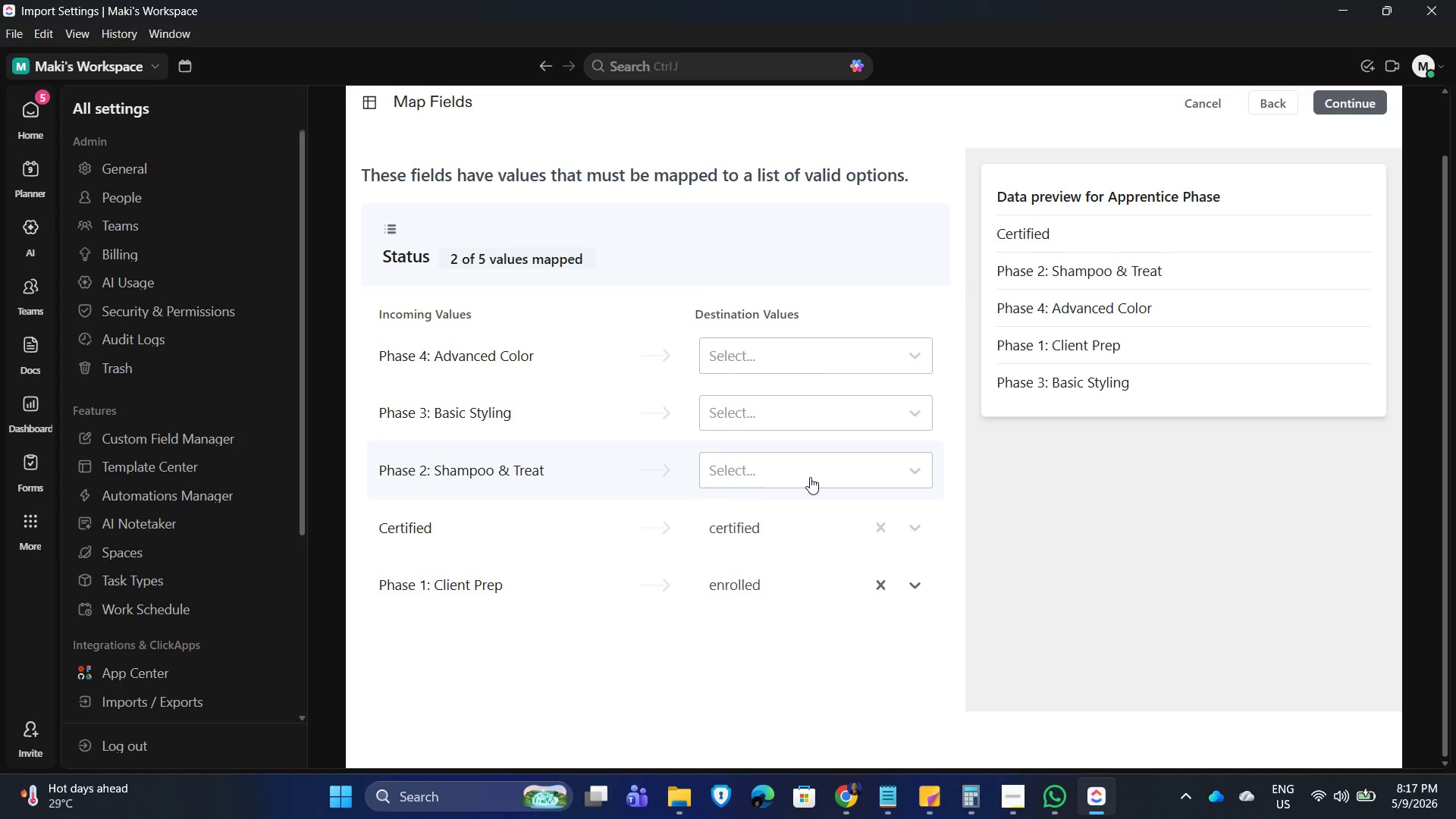 
left_click([810, 477])
 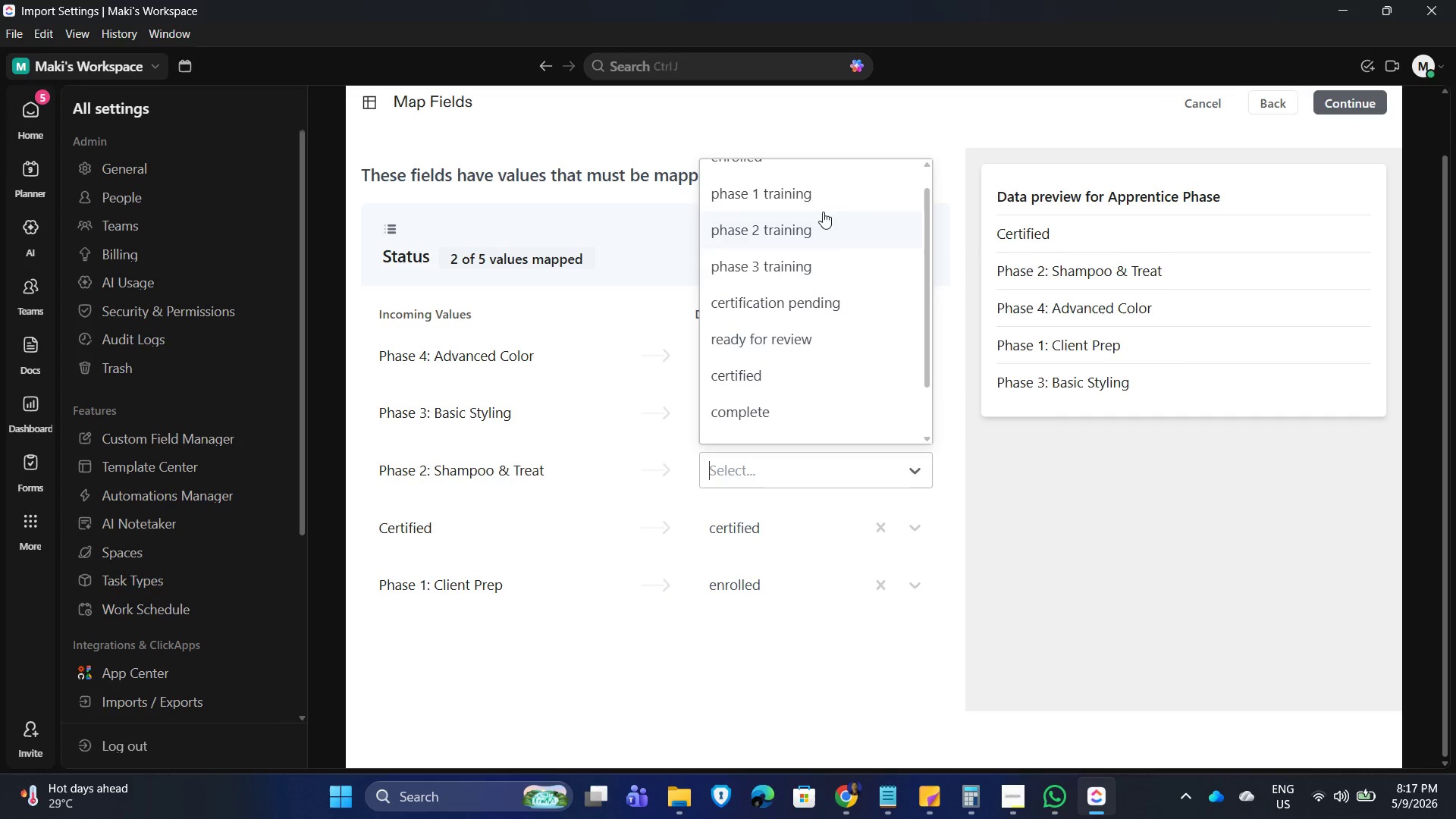 
left_click([824, 199])
 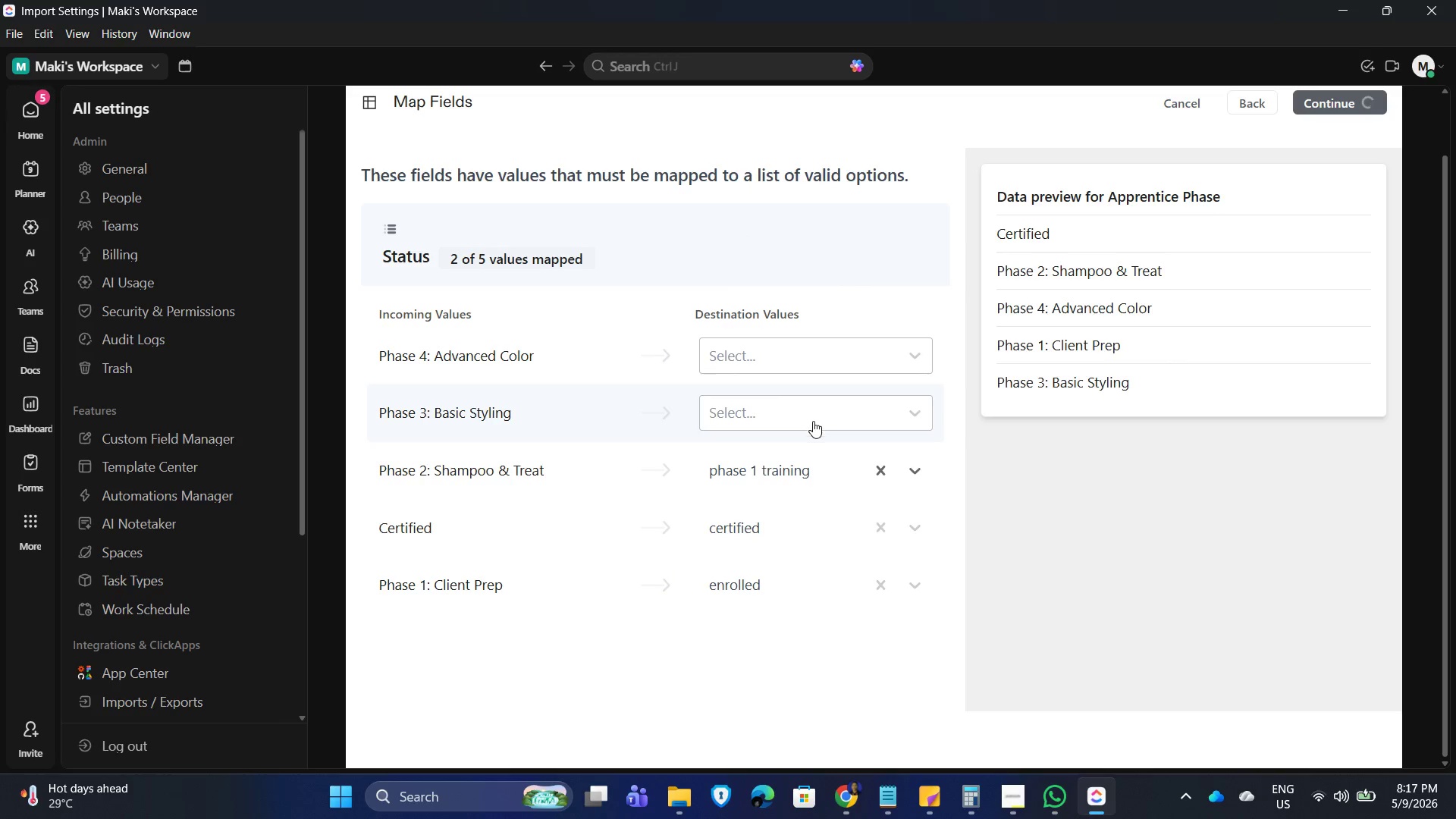 
left_click([811, 422])
 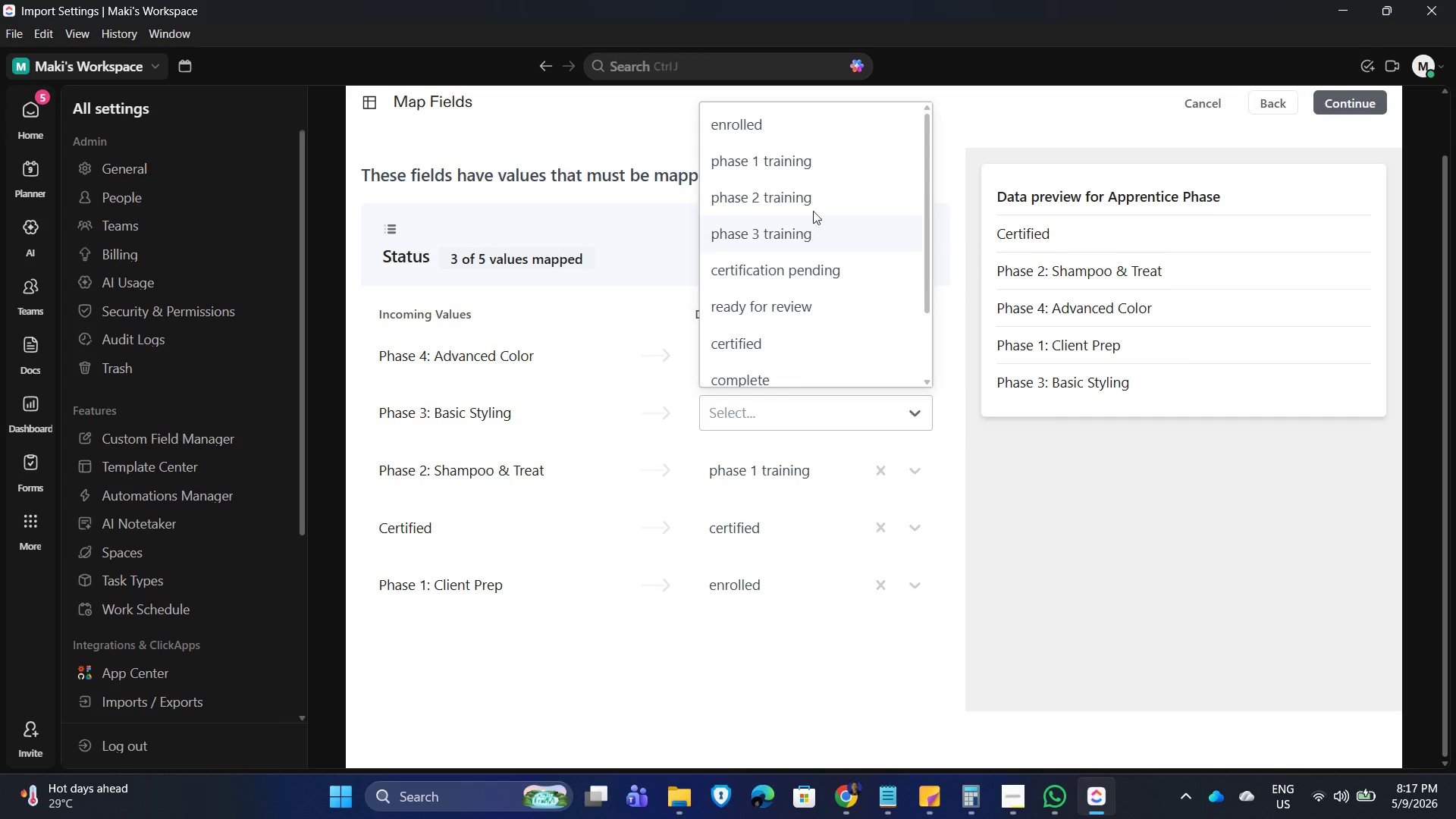 
left_click([814, 197])
 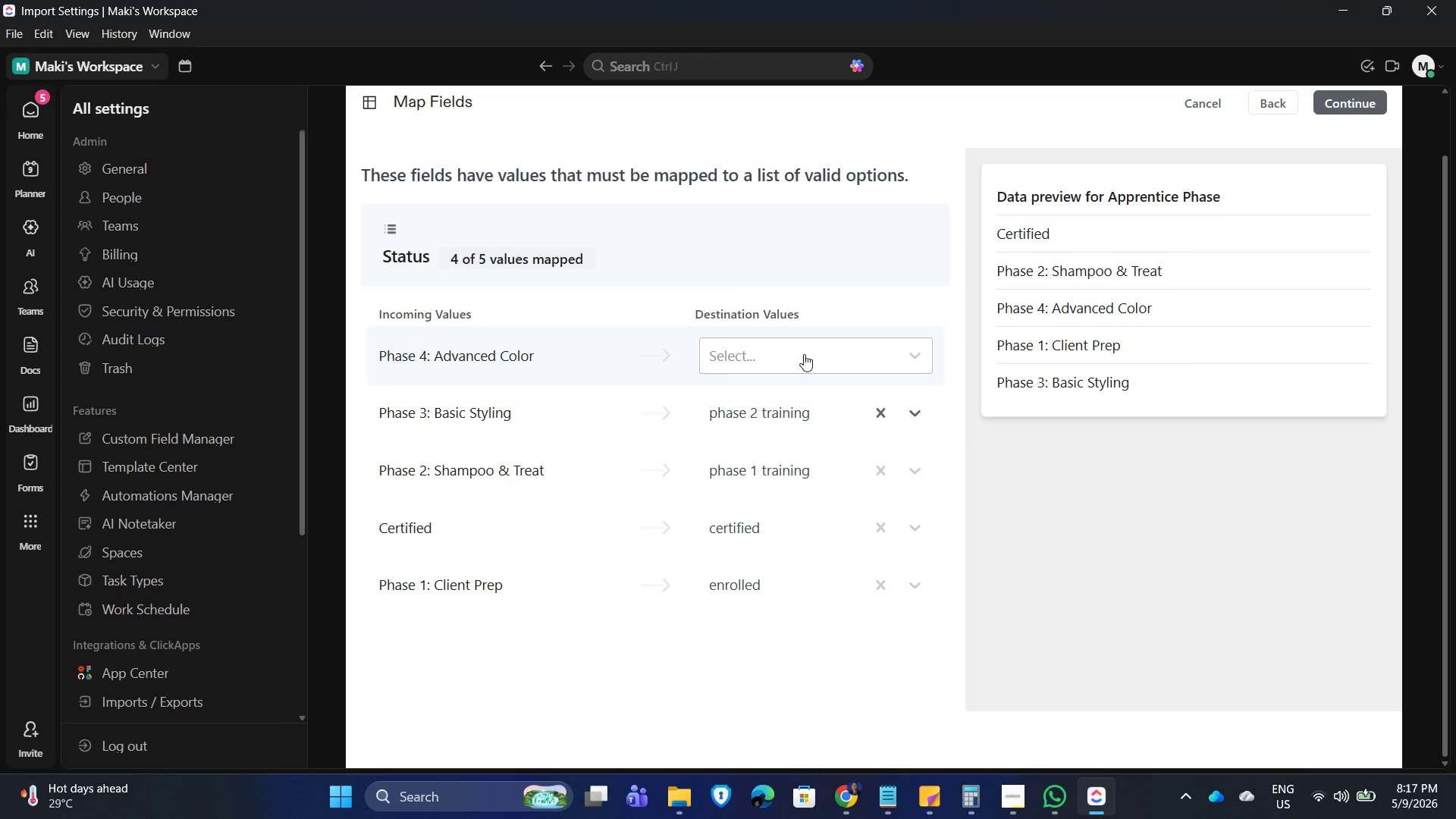 
left_click([804, 356])
 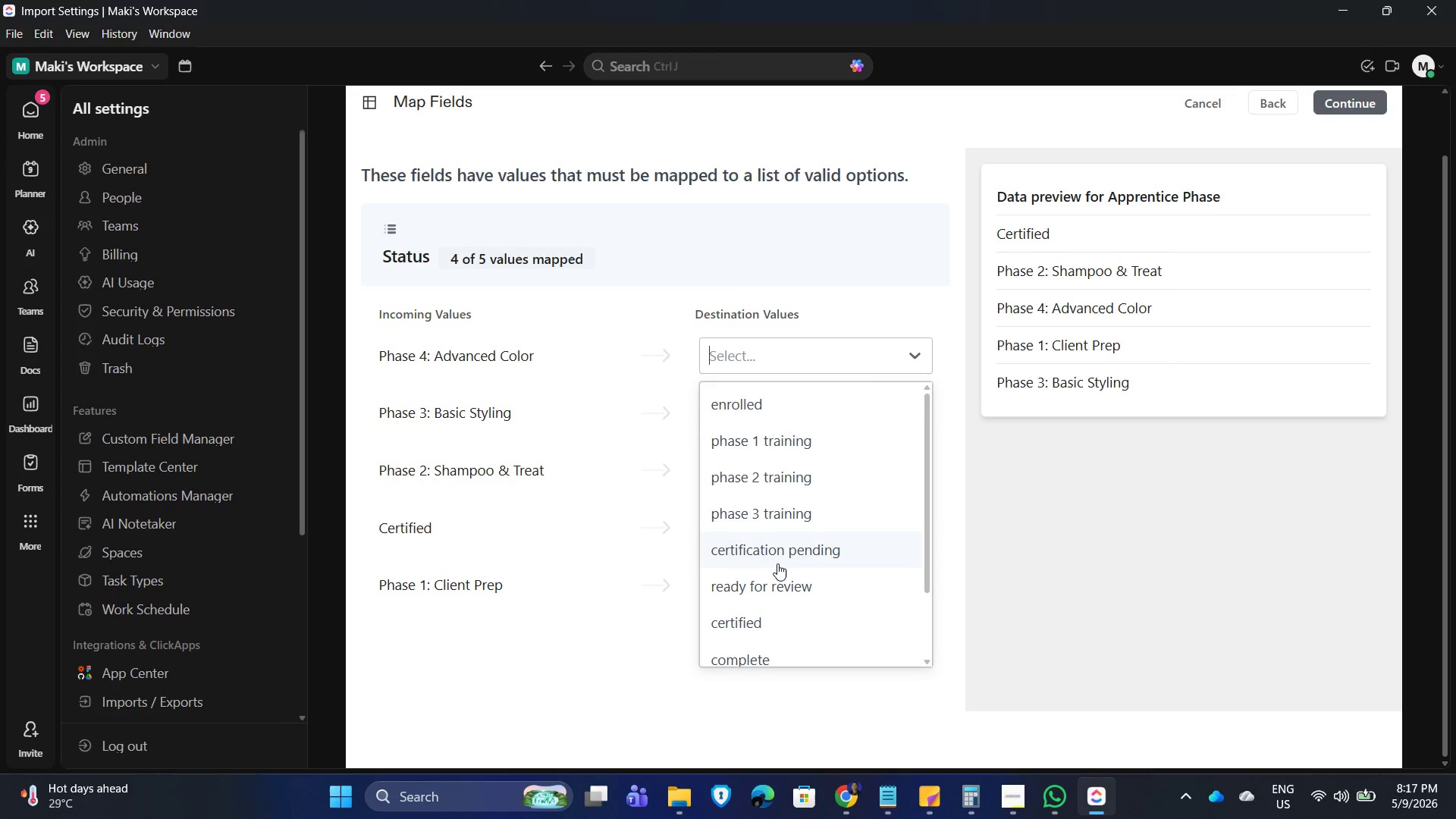 
left_click([784, 517])
 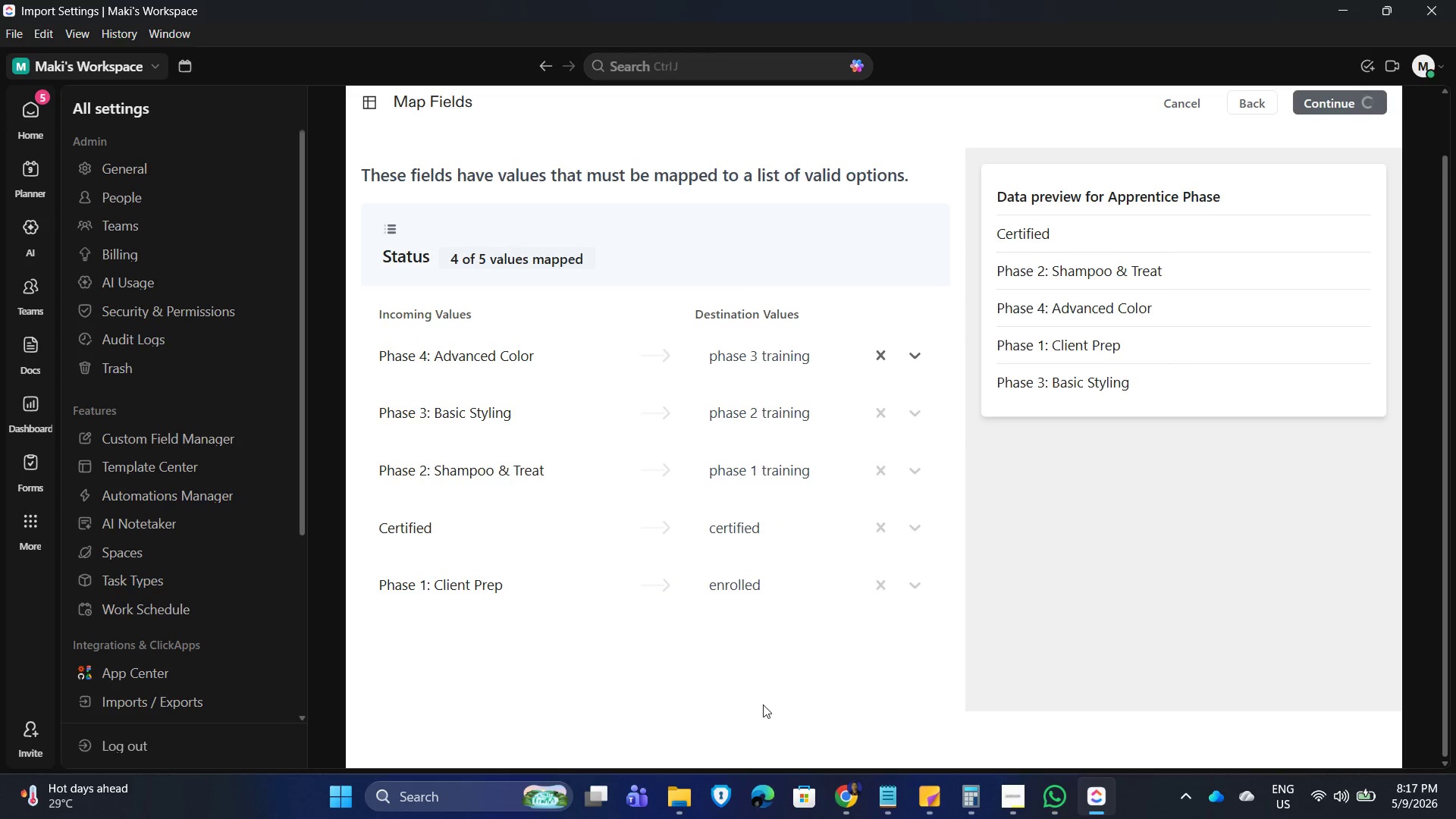 
left_click([763, 704])
 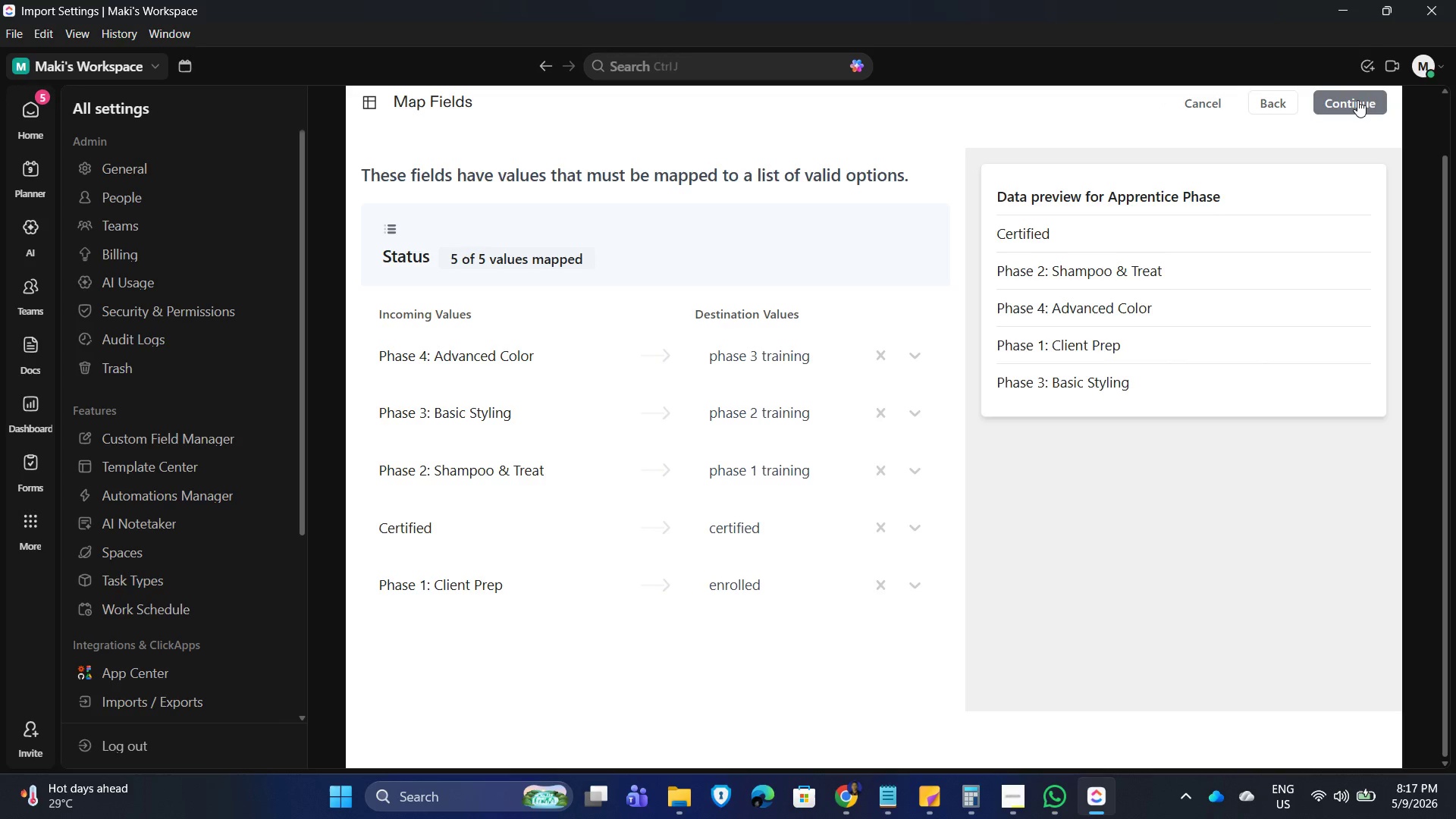 
wait(6.3)
 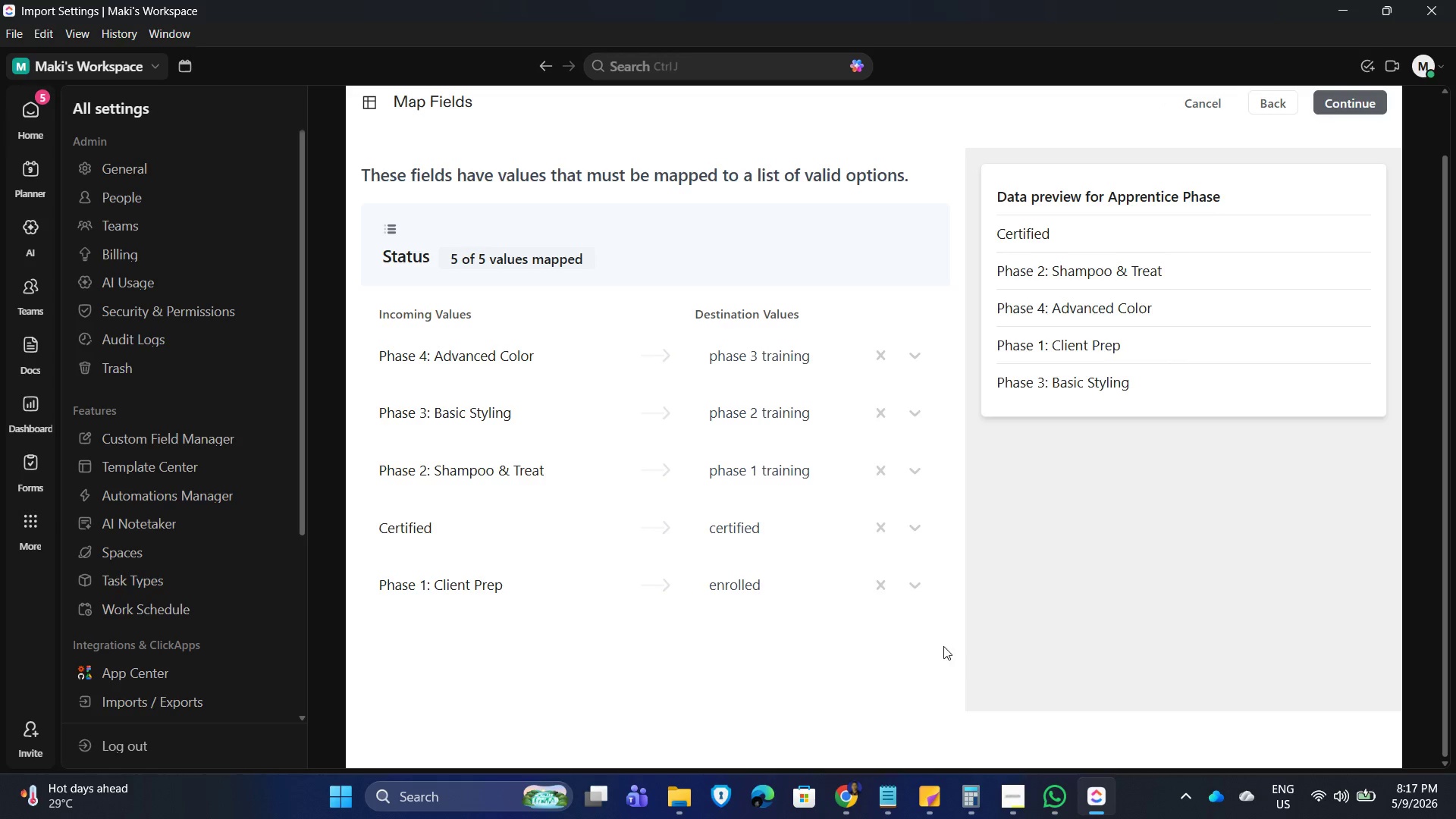 
left_click([1360, 100])
 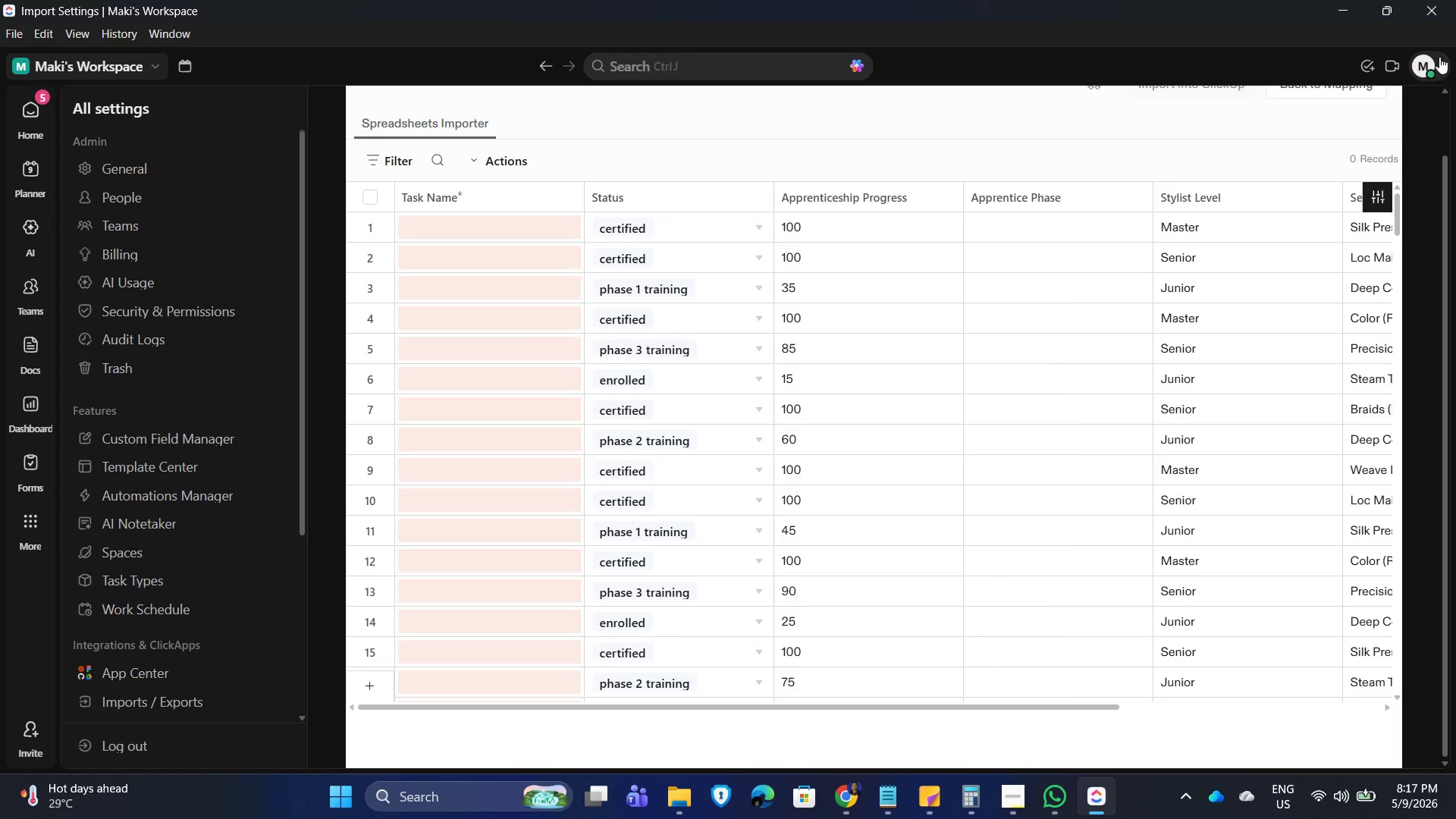 
wait(7.31)
 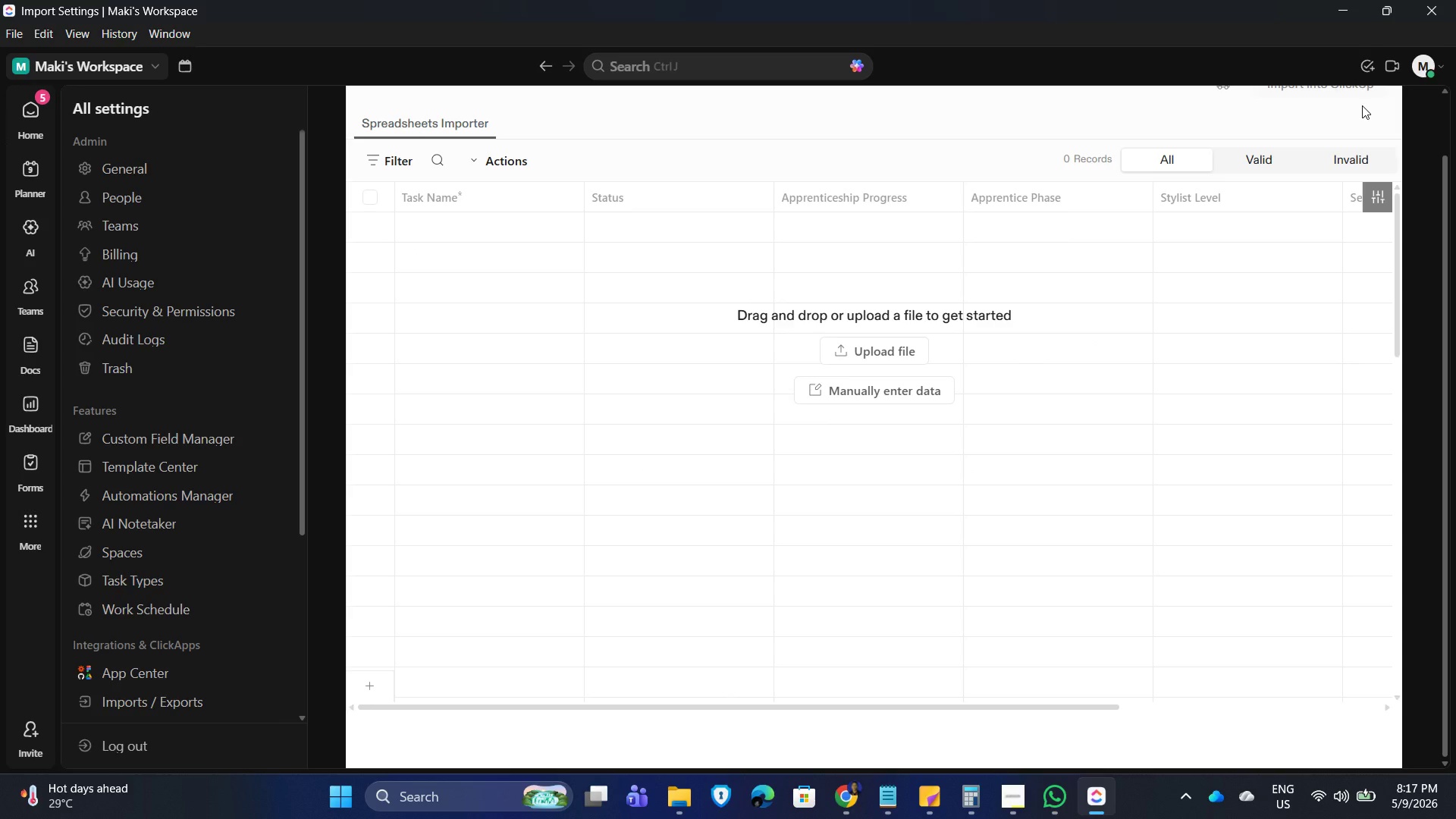 
scroll: coordinate [1070, 449], scroll_direction: up, amount: 2.0
 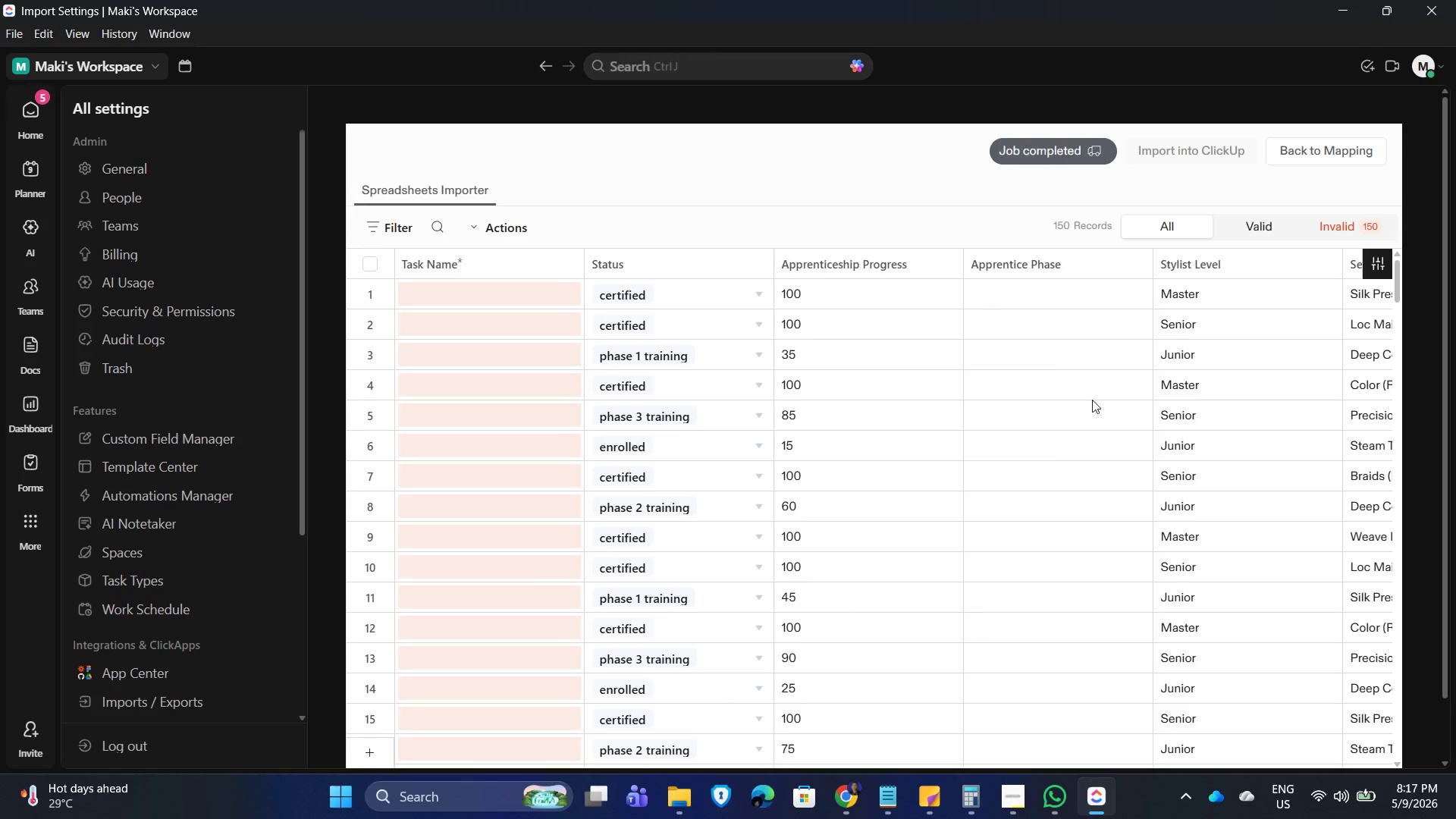 
left_click([1100, 347])
 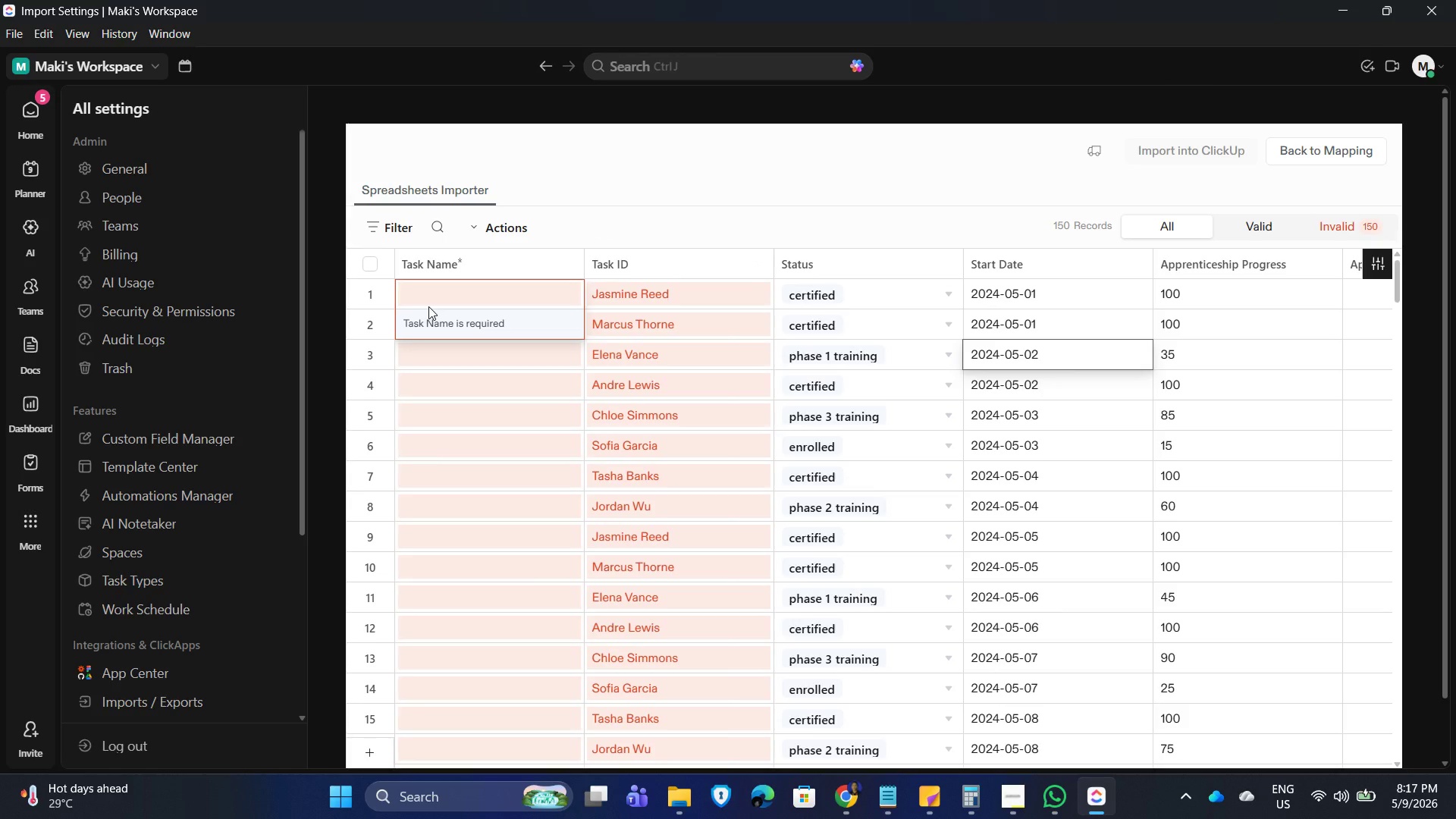 
wait(9.45)
 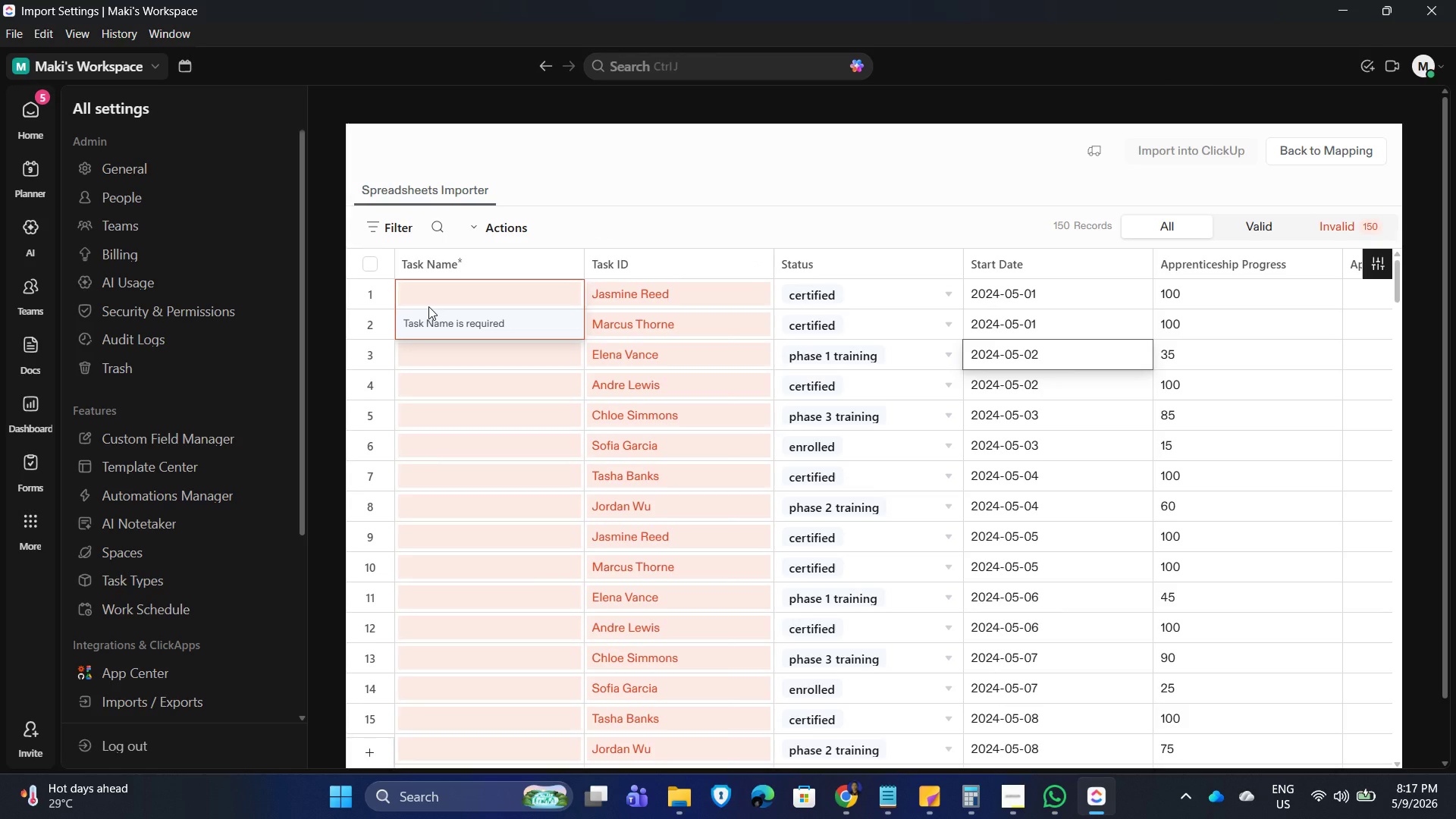 
left_click([1324, 150])
 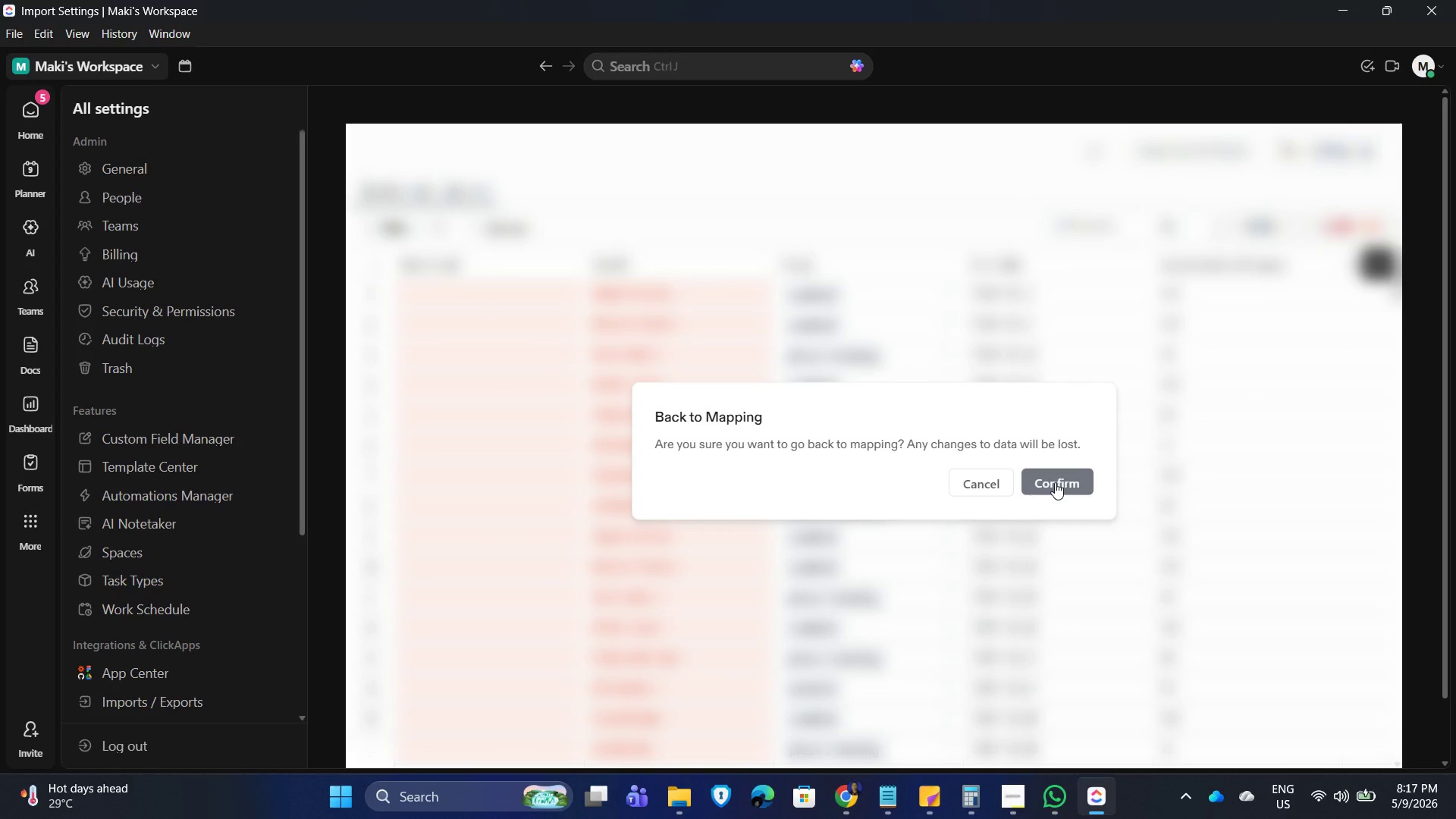 
left_click([1037, 480])
 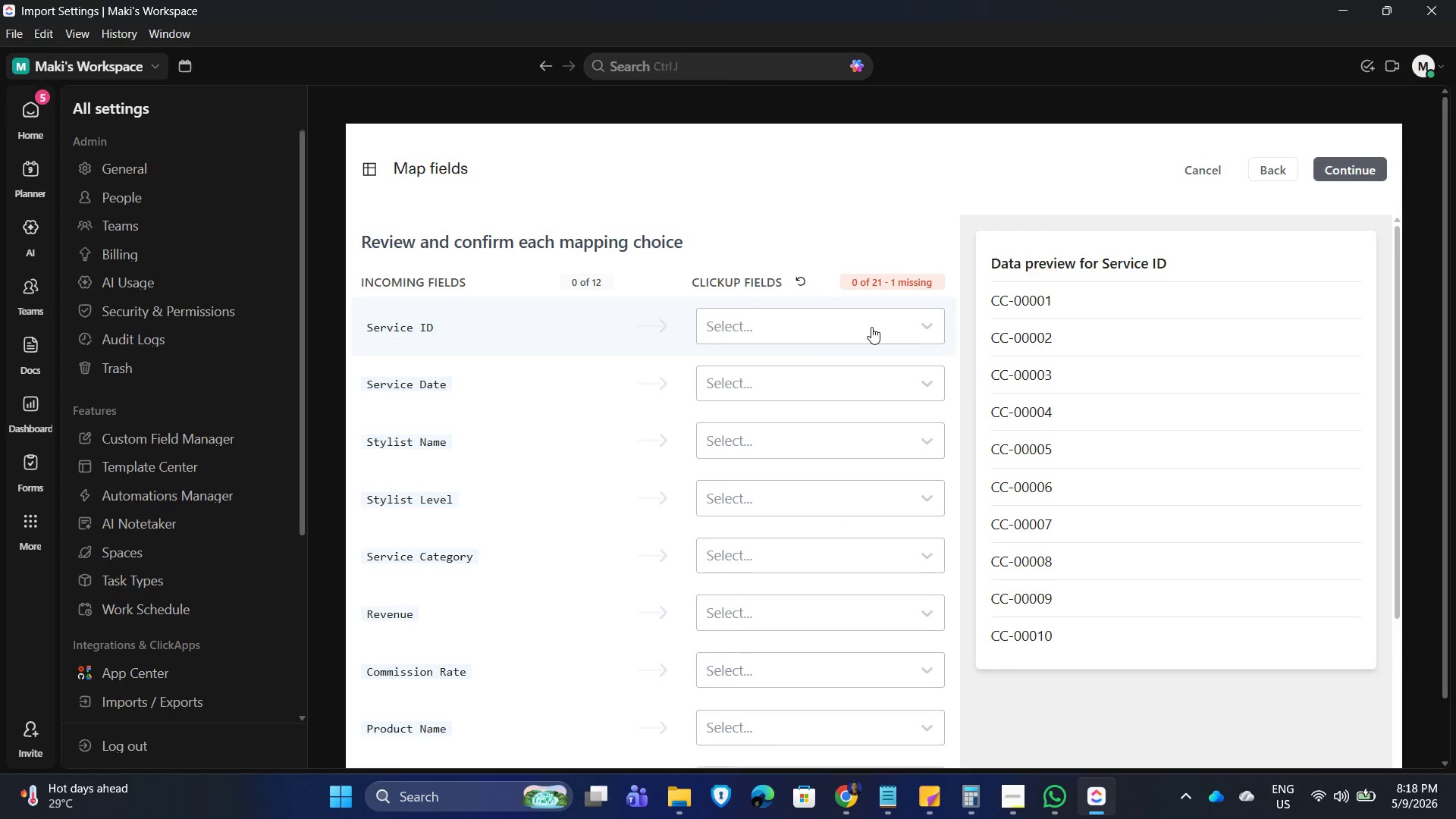 
wait(21.14)
 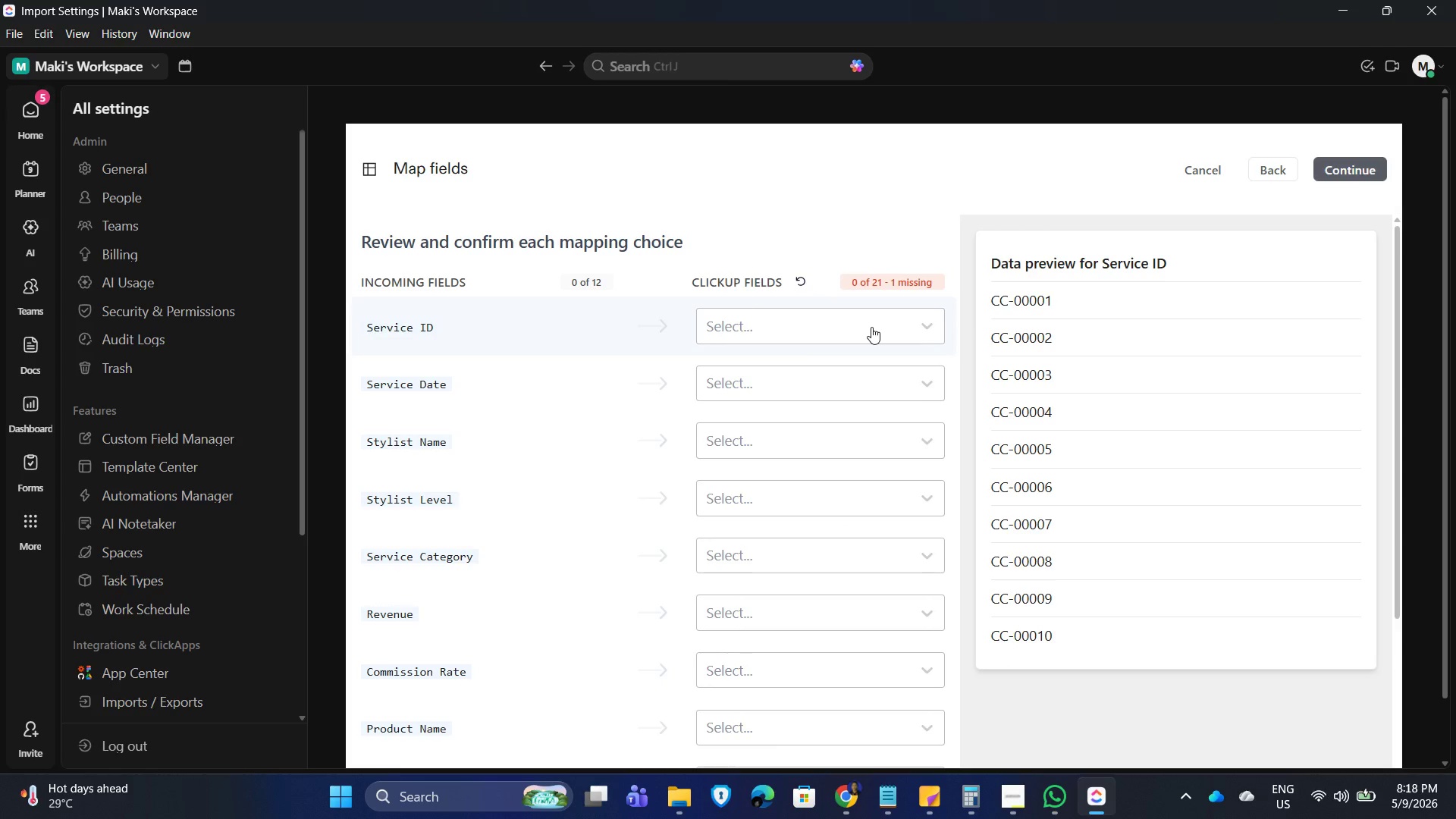 
left_click([886, 442])
 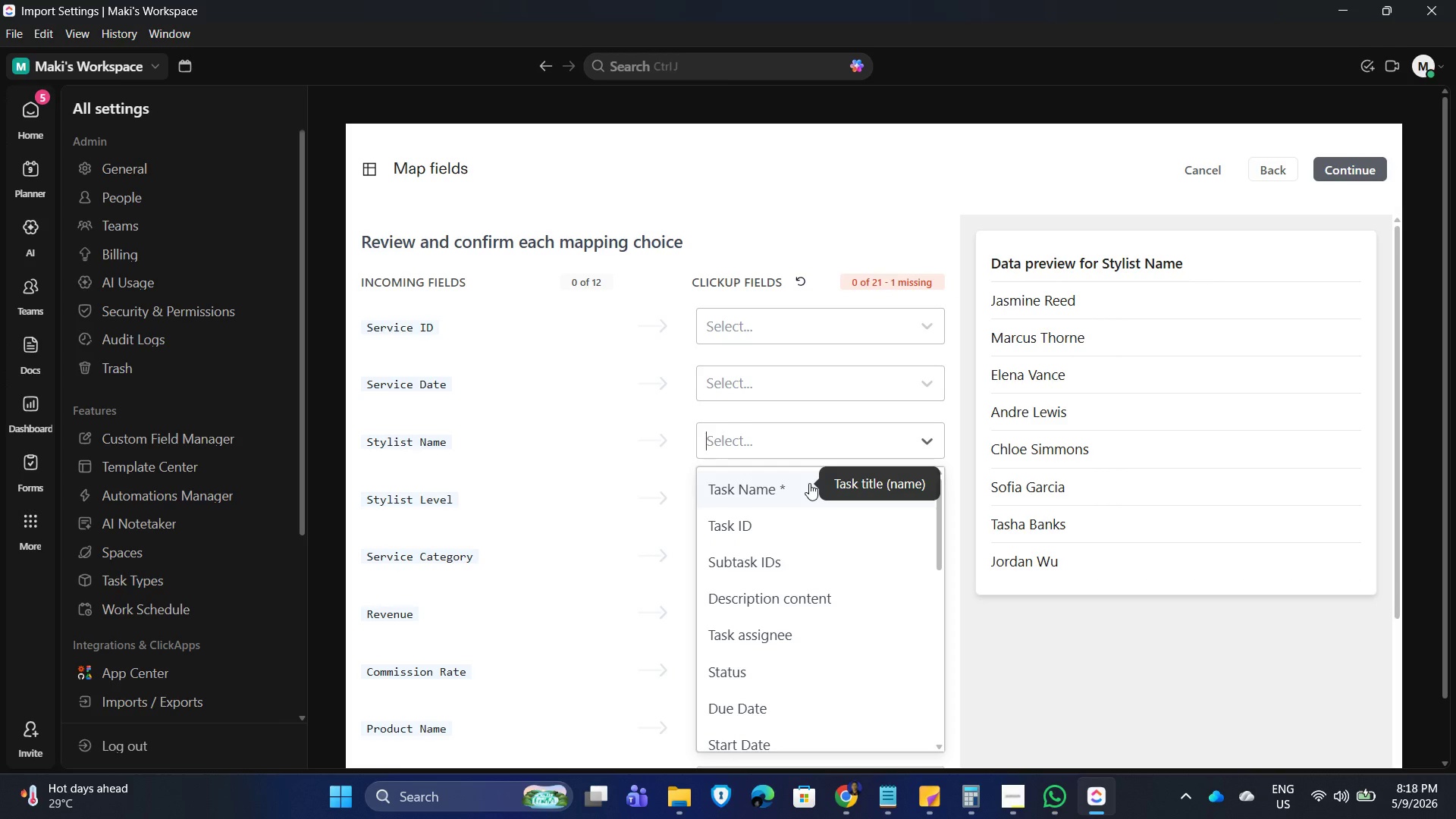 
wait(8.56)
 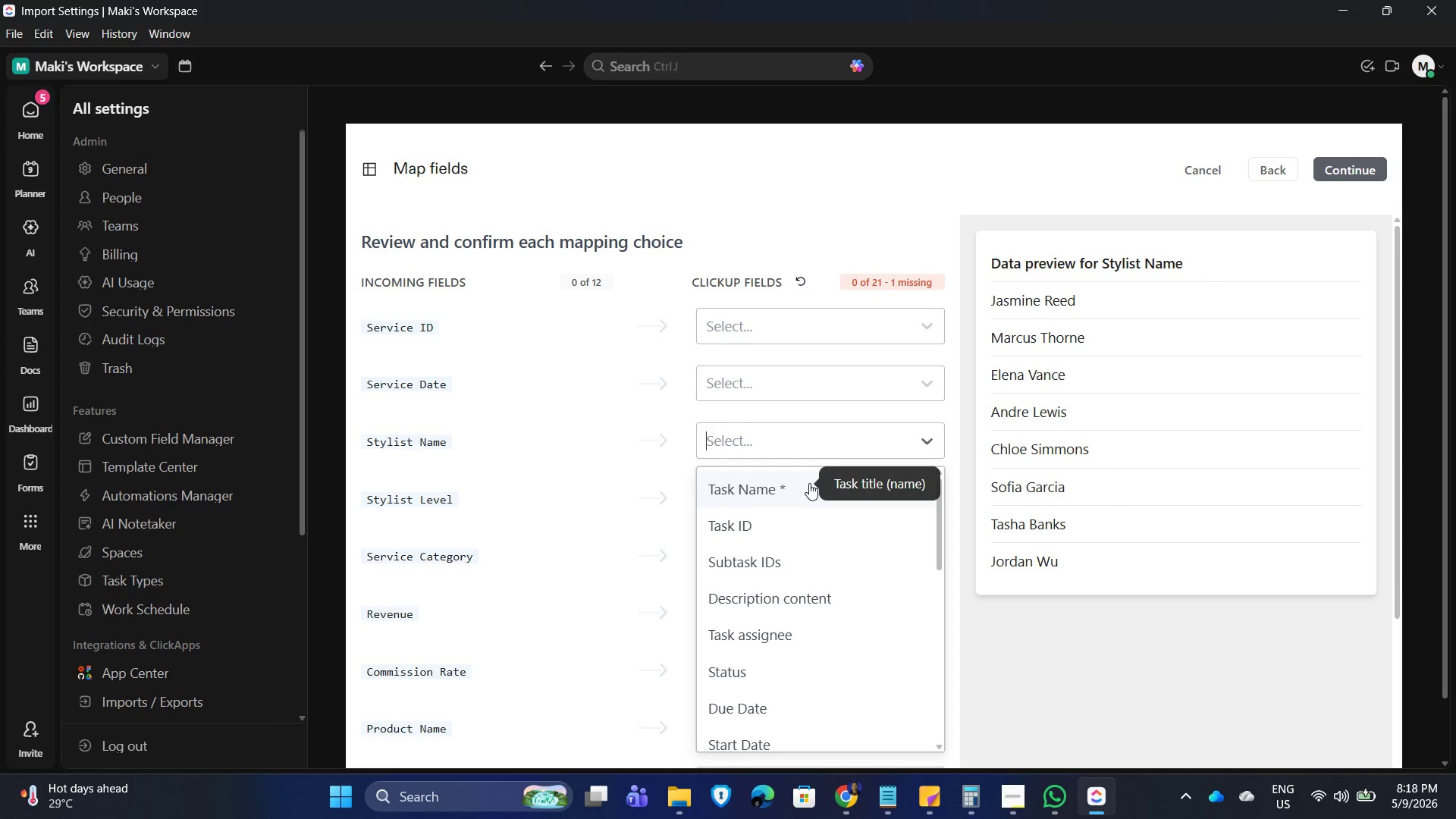 
left_click([894, 323])
 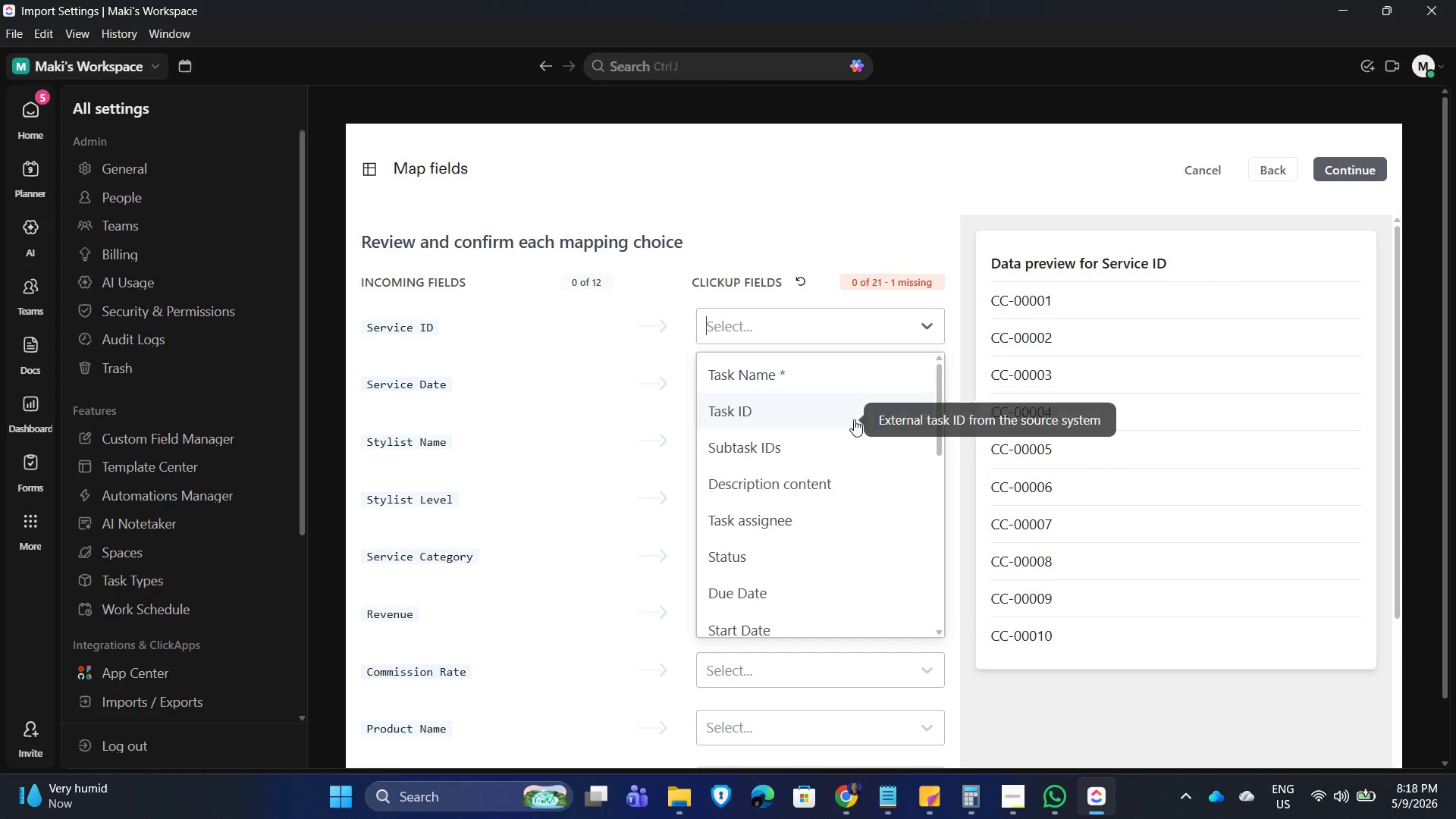 
type(ser)
 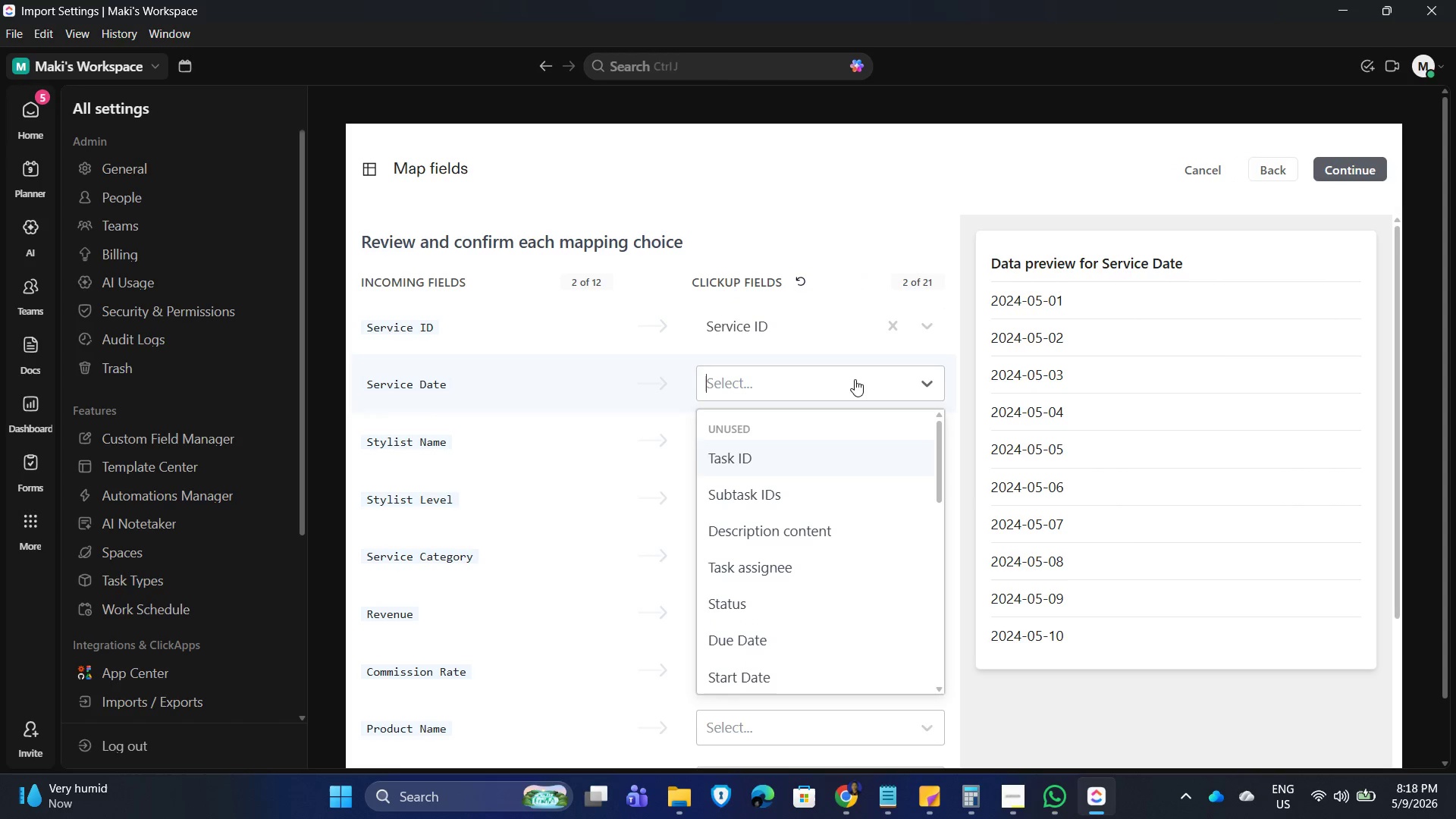 
wait(6.92)
 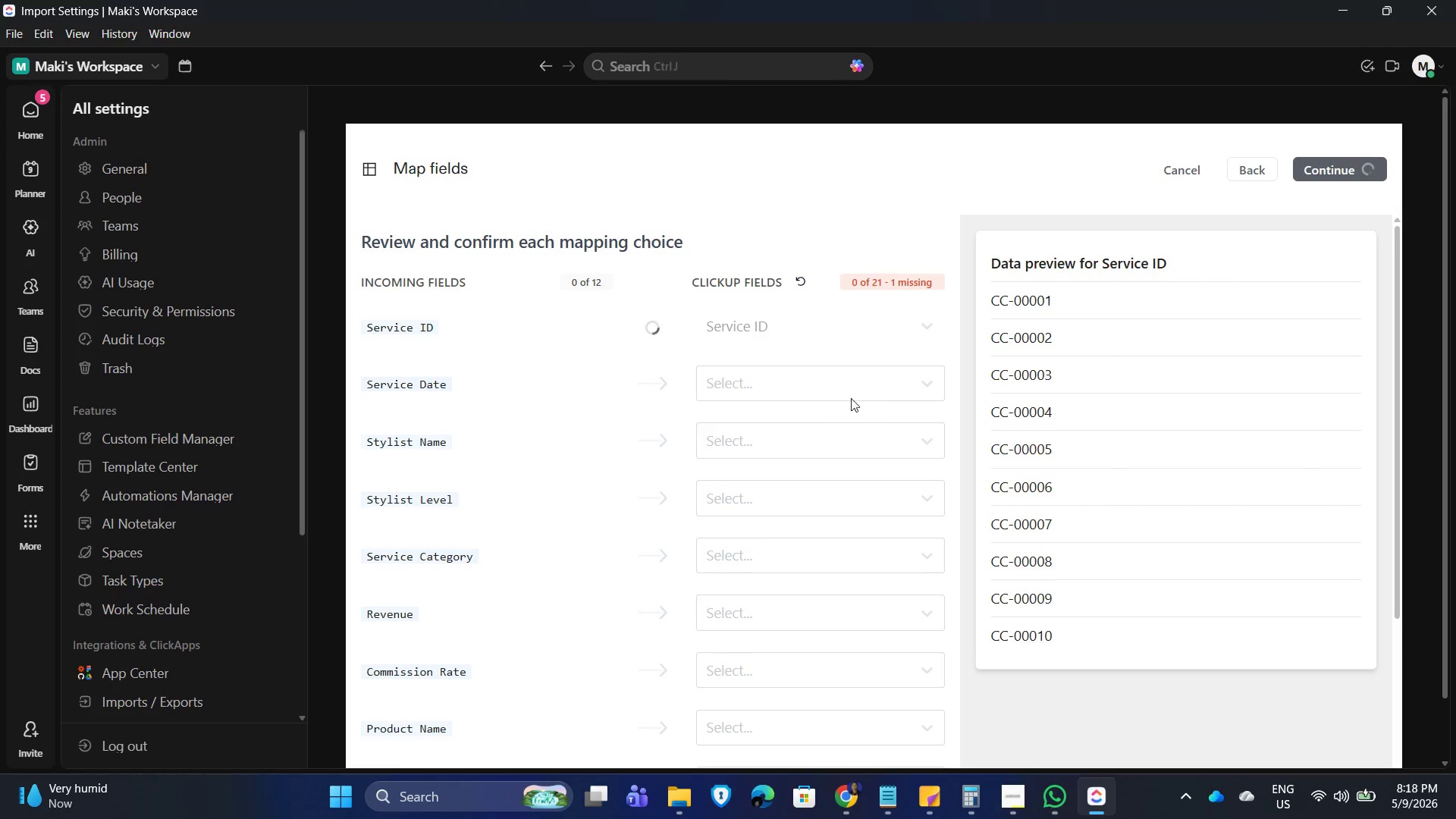 
type(serv)
 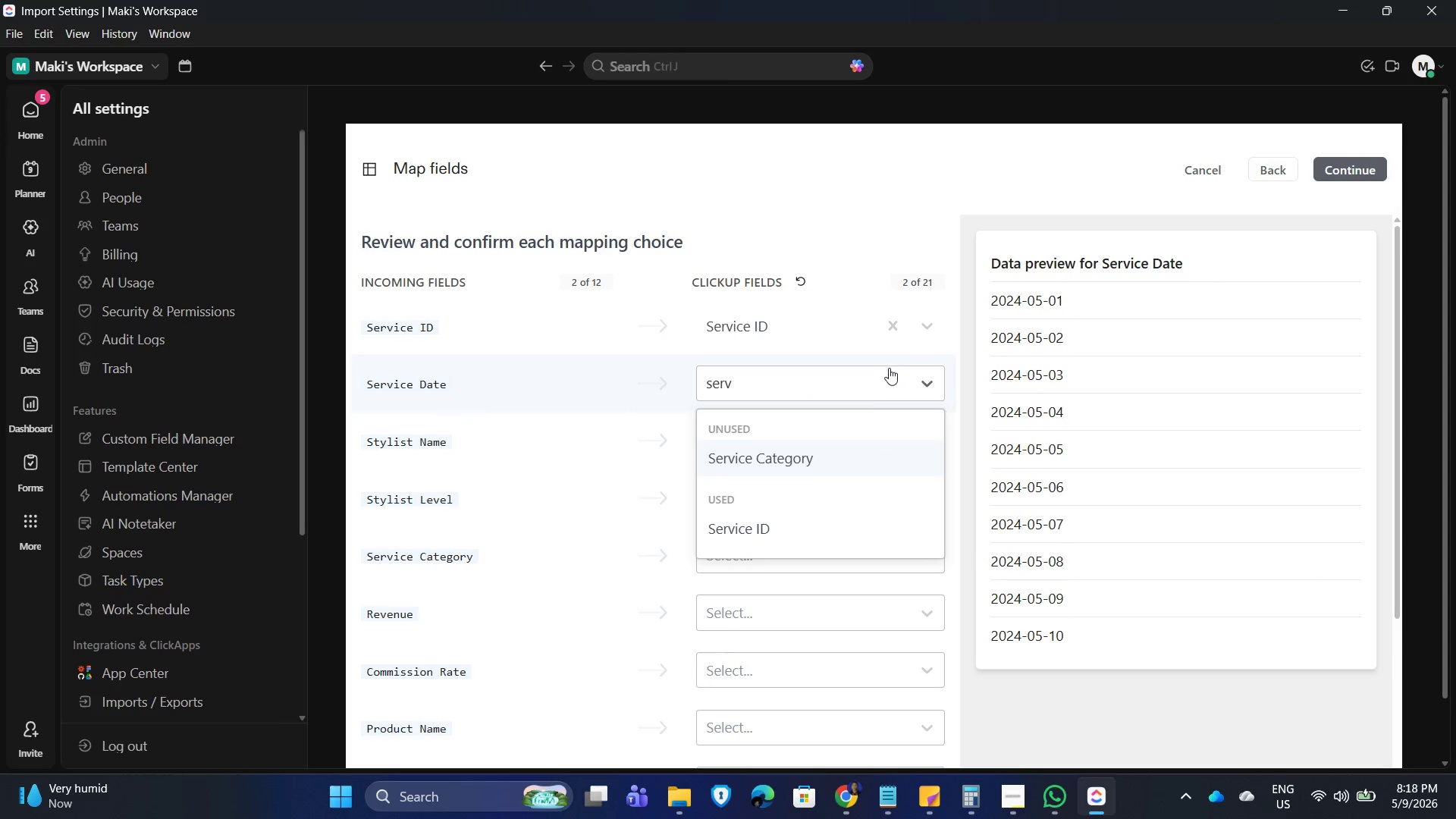 
left_click([814, 342])
 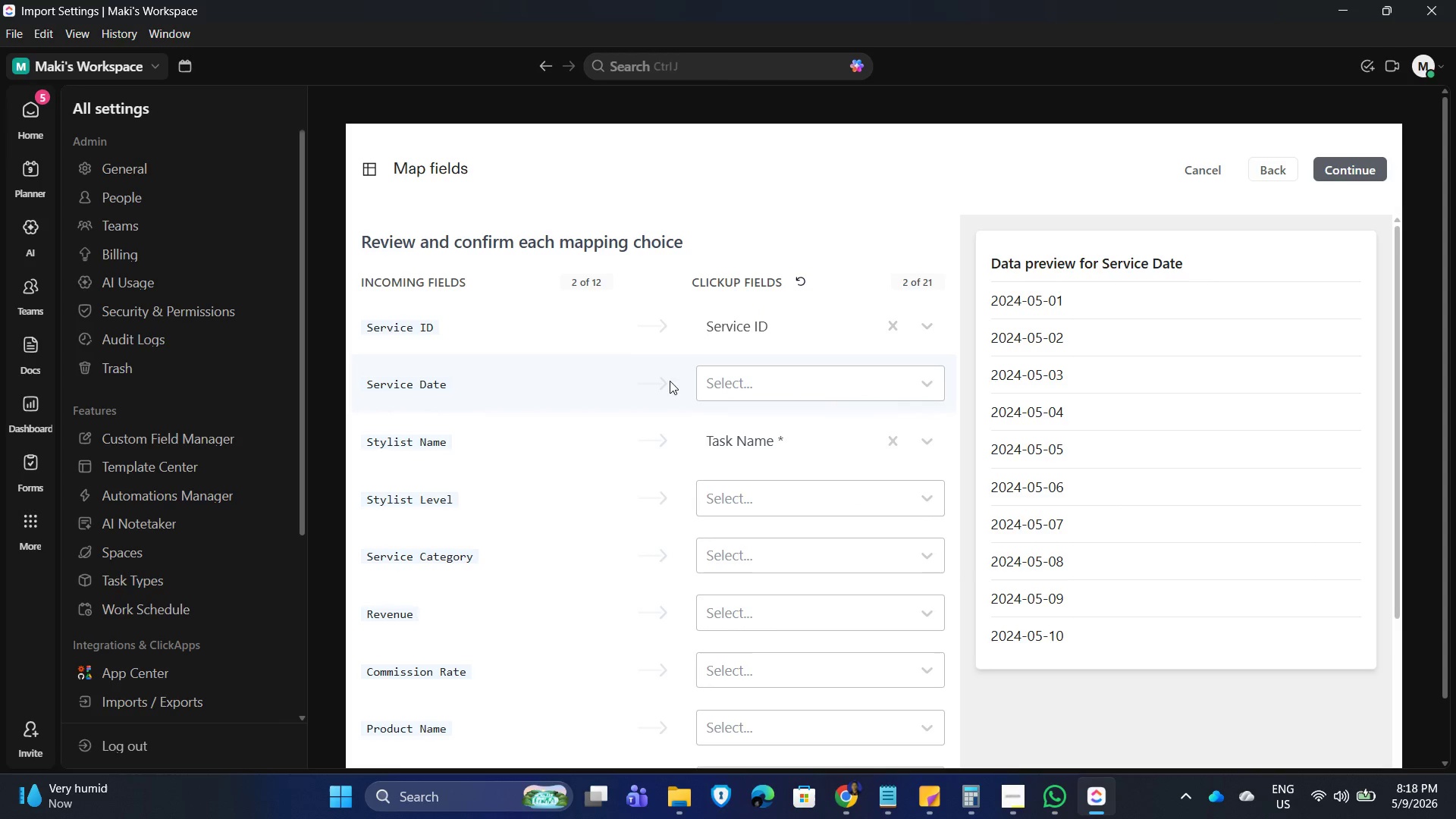 
double_click([743, 386])
 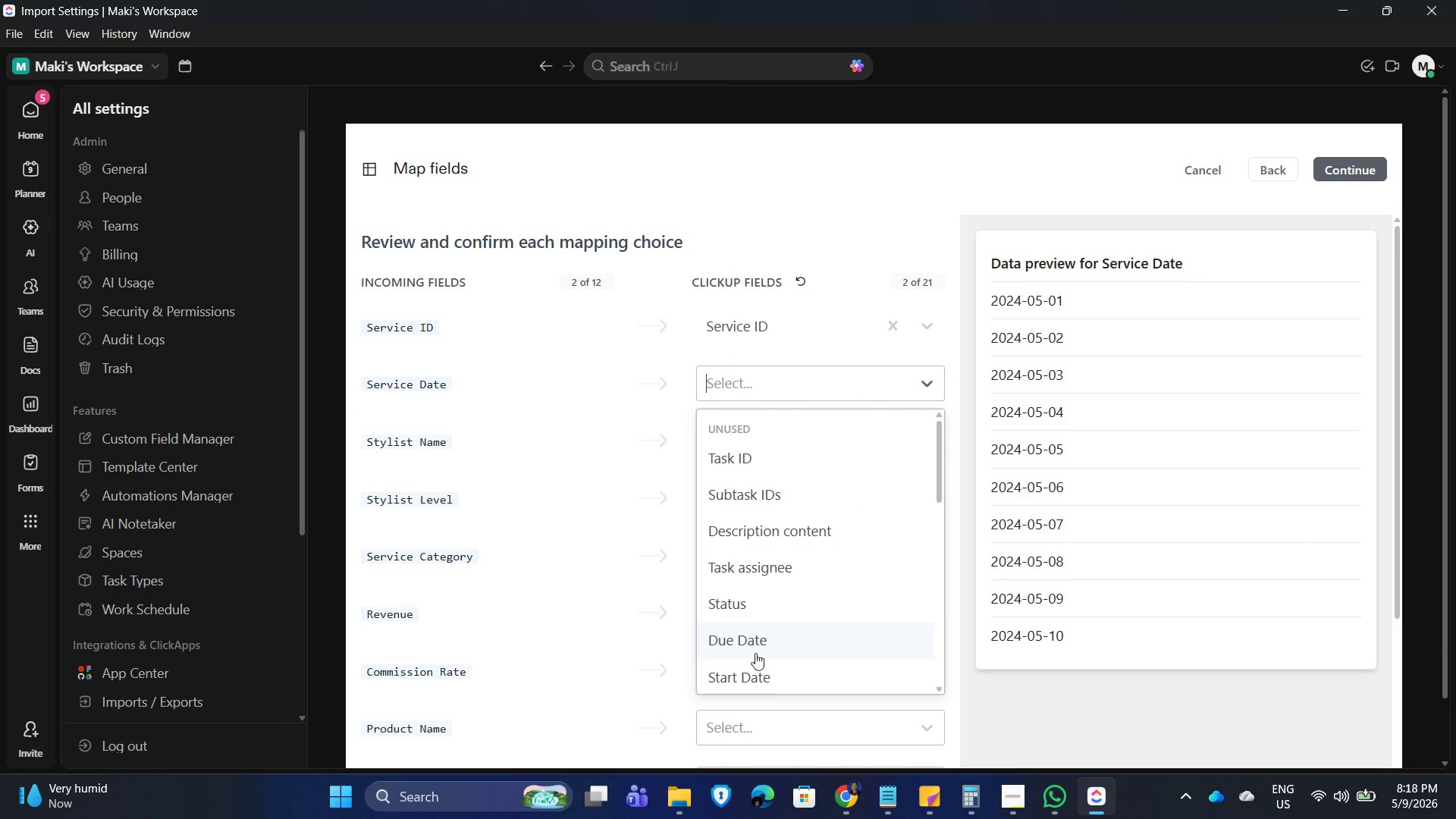 
left_click([765, 679])
 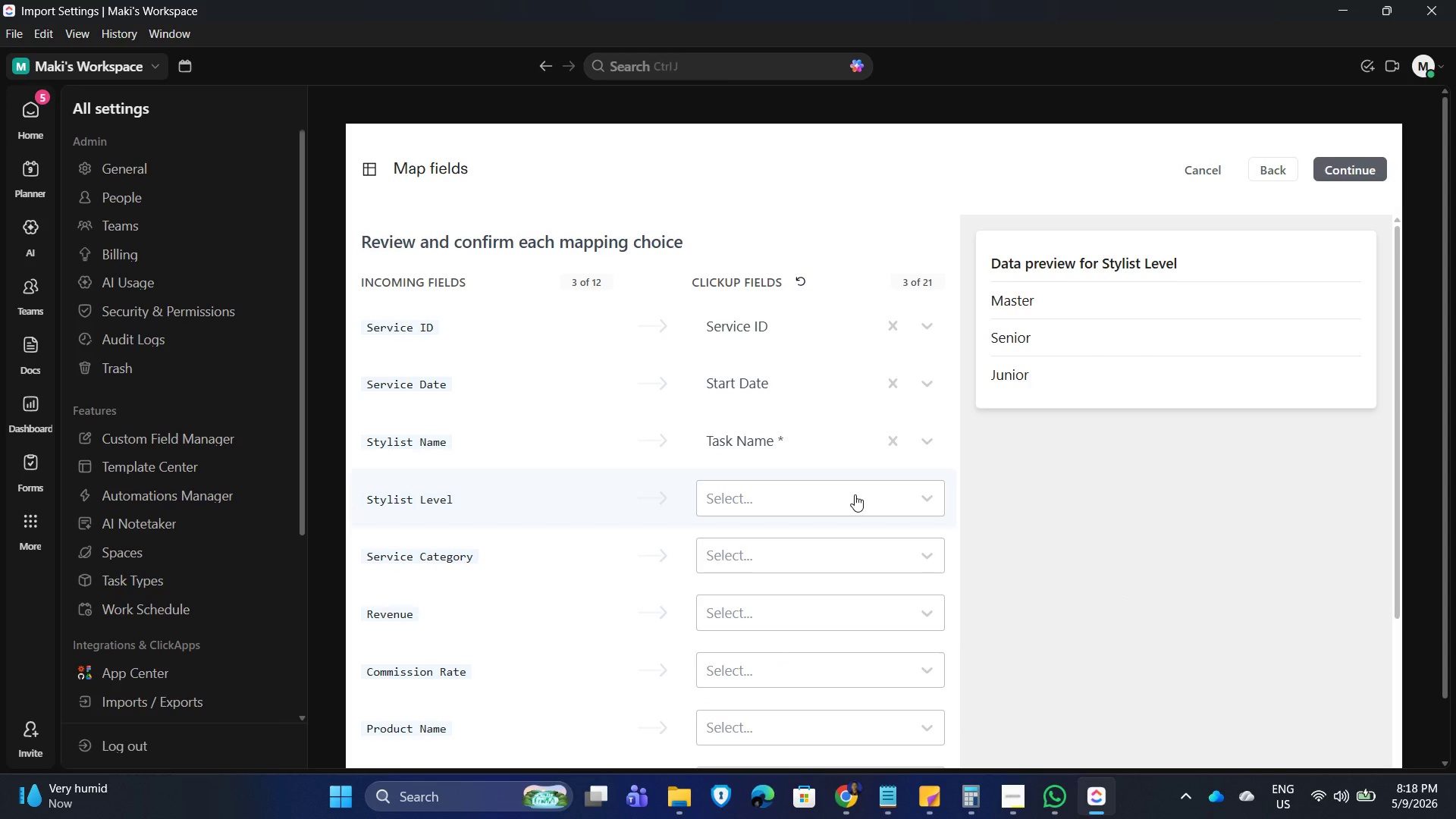 
wait(6.14)
 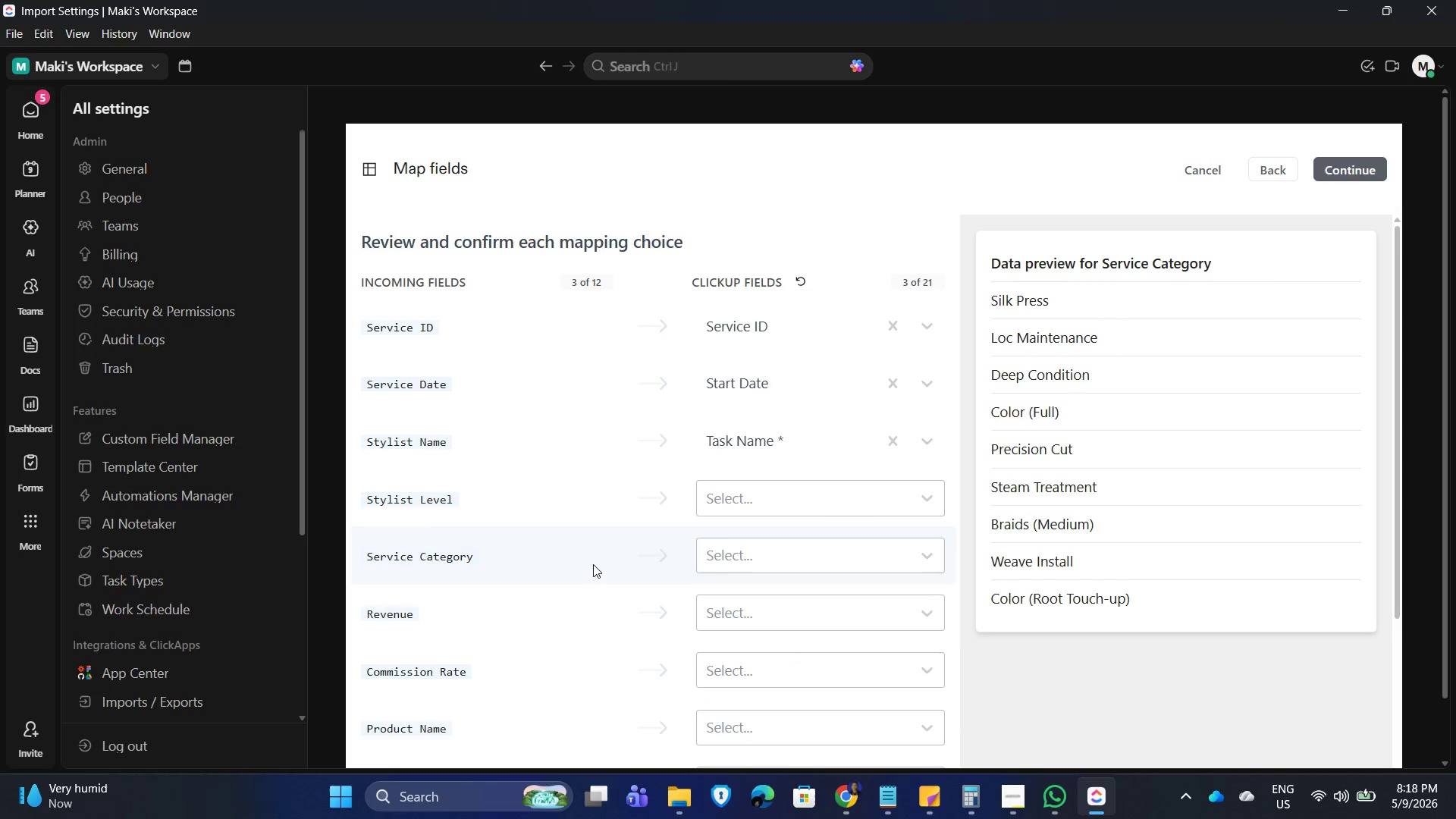 
left_click([855, 496])
 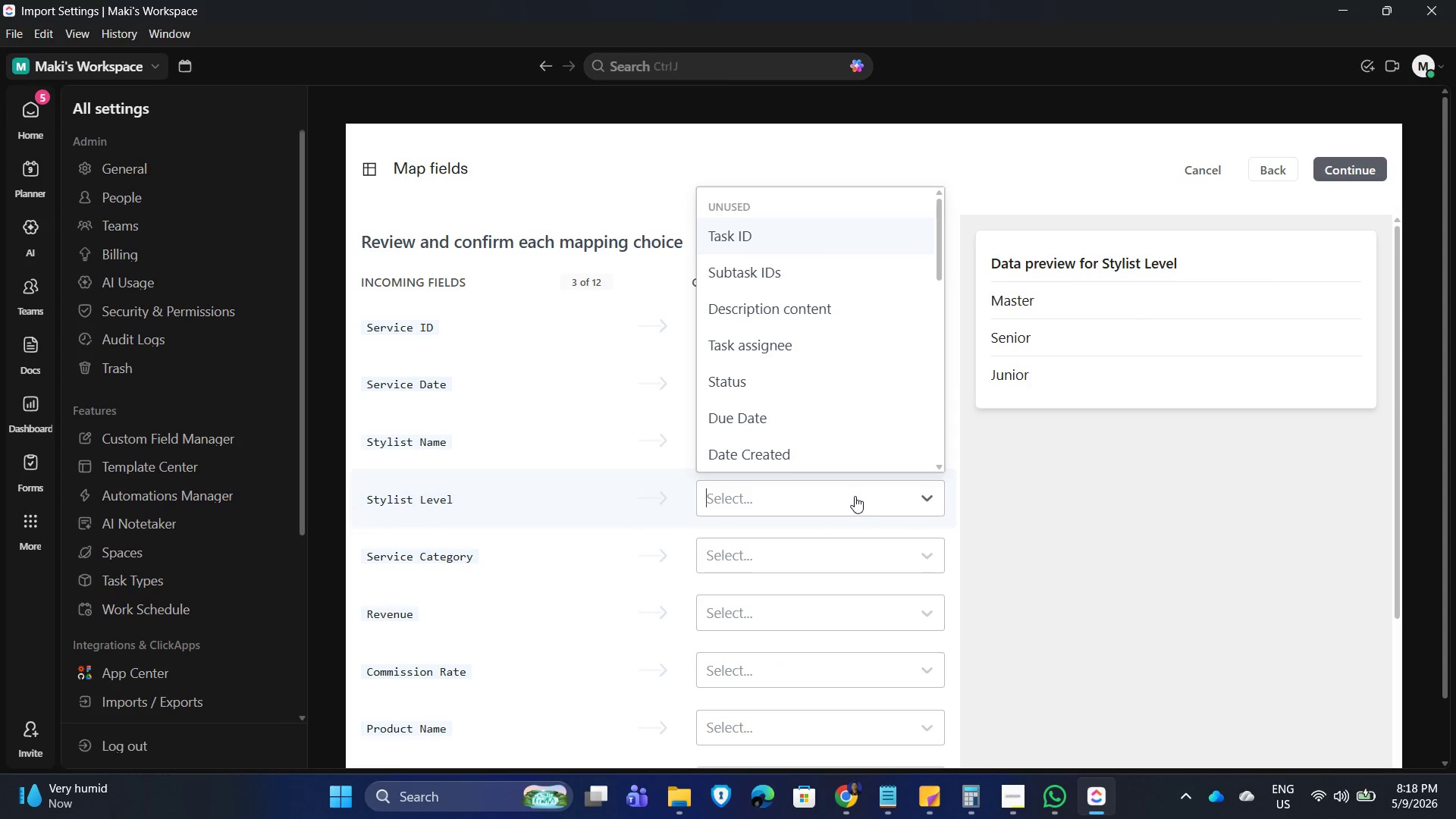 
type(leve)
 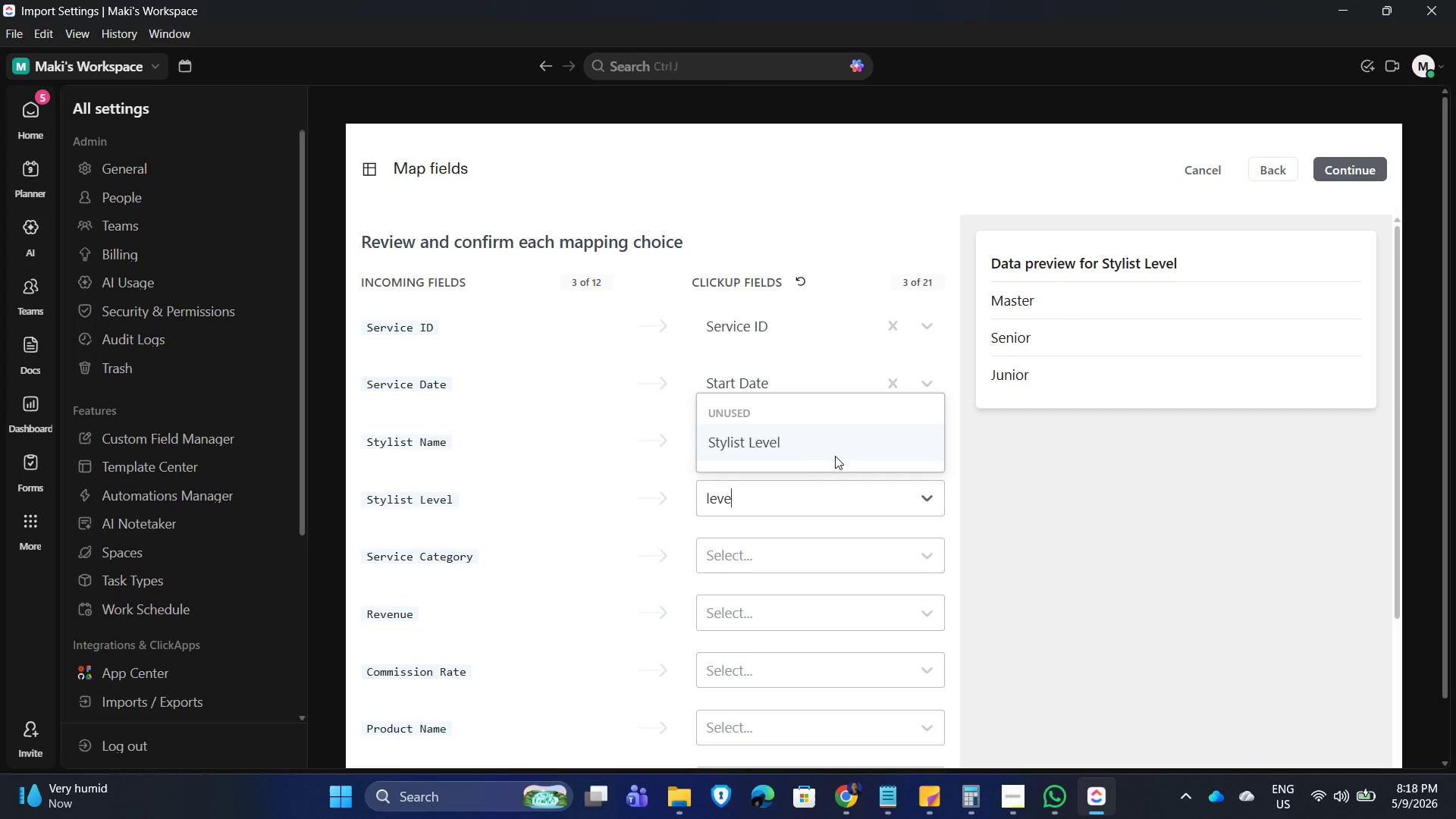 
left_click([811, 440])
 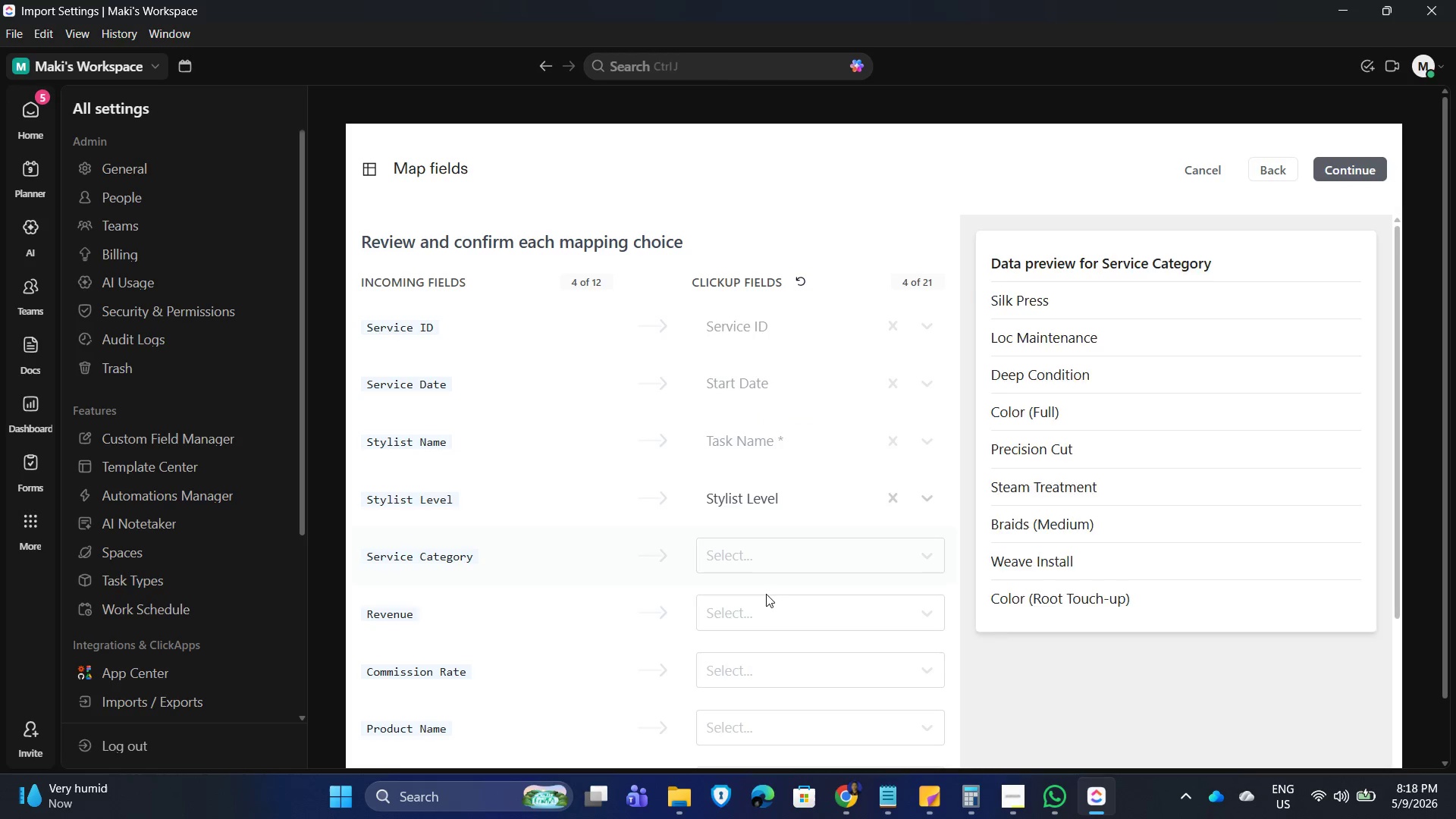 
scroll: coordinate [663, 571], scroll_direction: down, amount: 1.0
 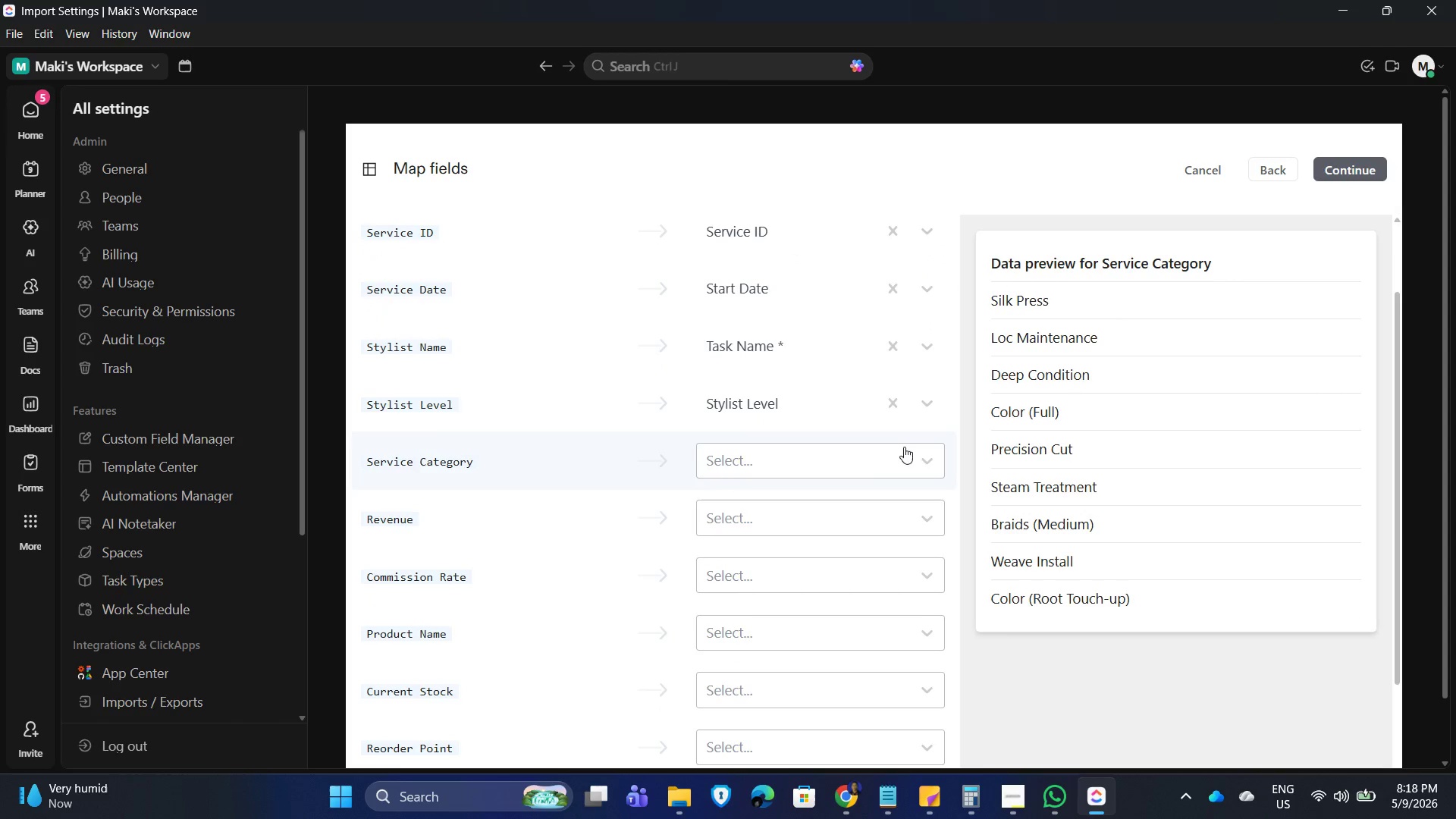 
left_click([896, 453])
 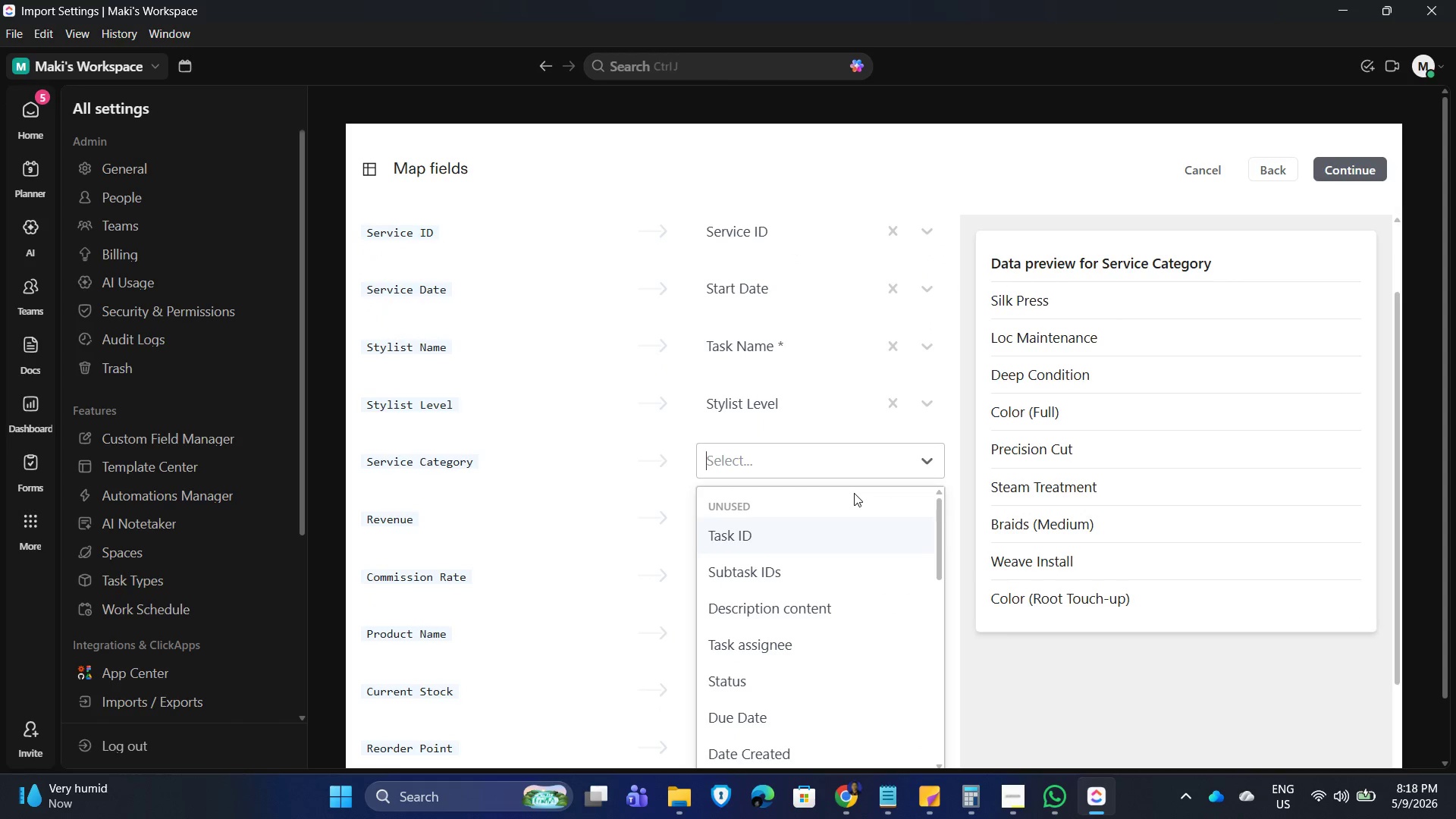 
type(serv)
 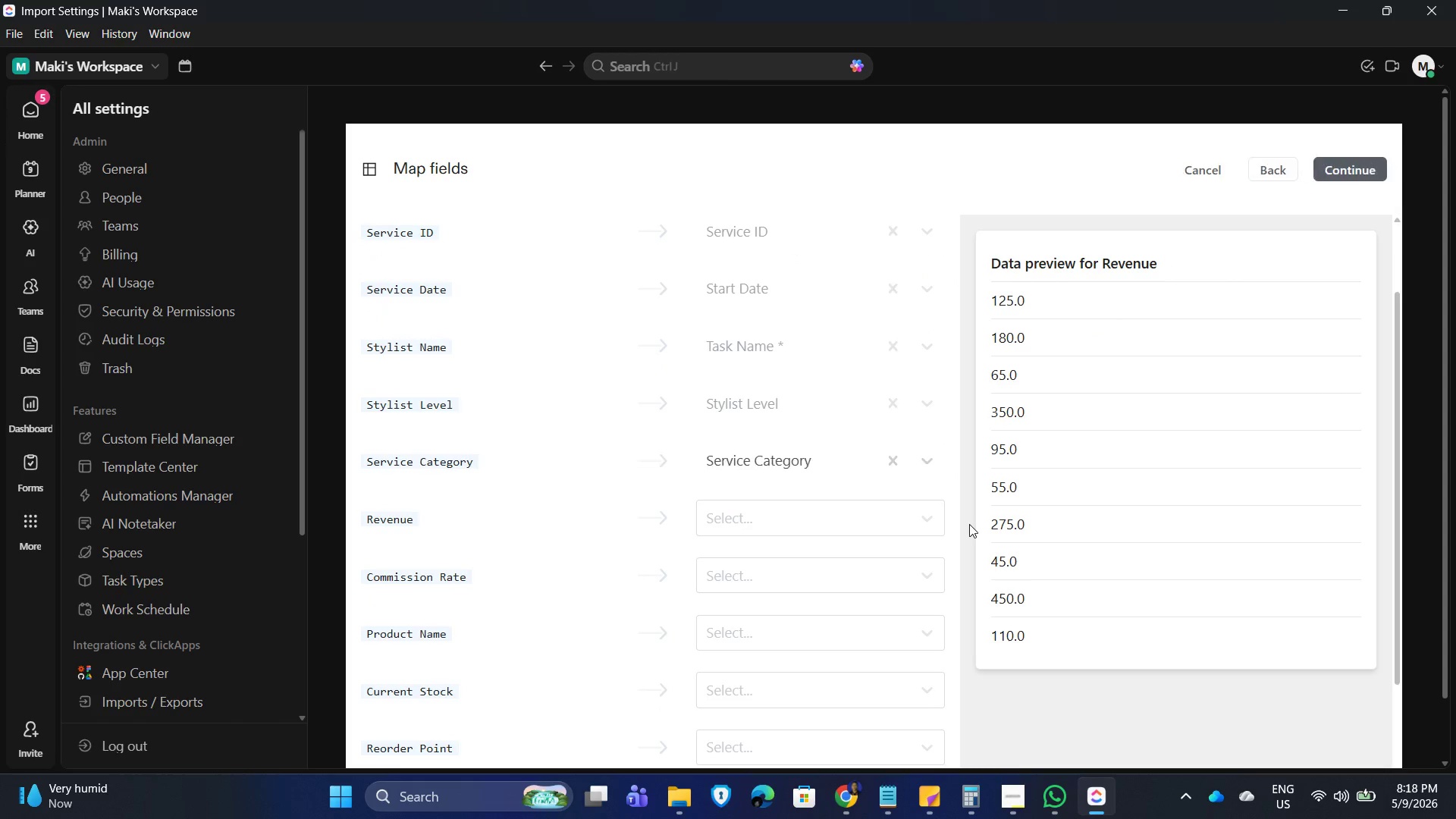 
scroll: coordinate [843, 548], scroll_direction: down, amount: 4.0
 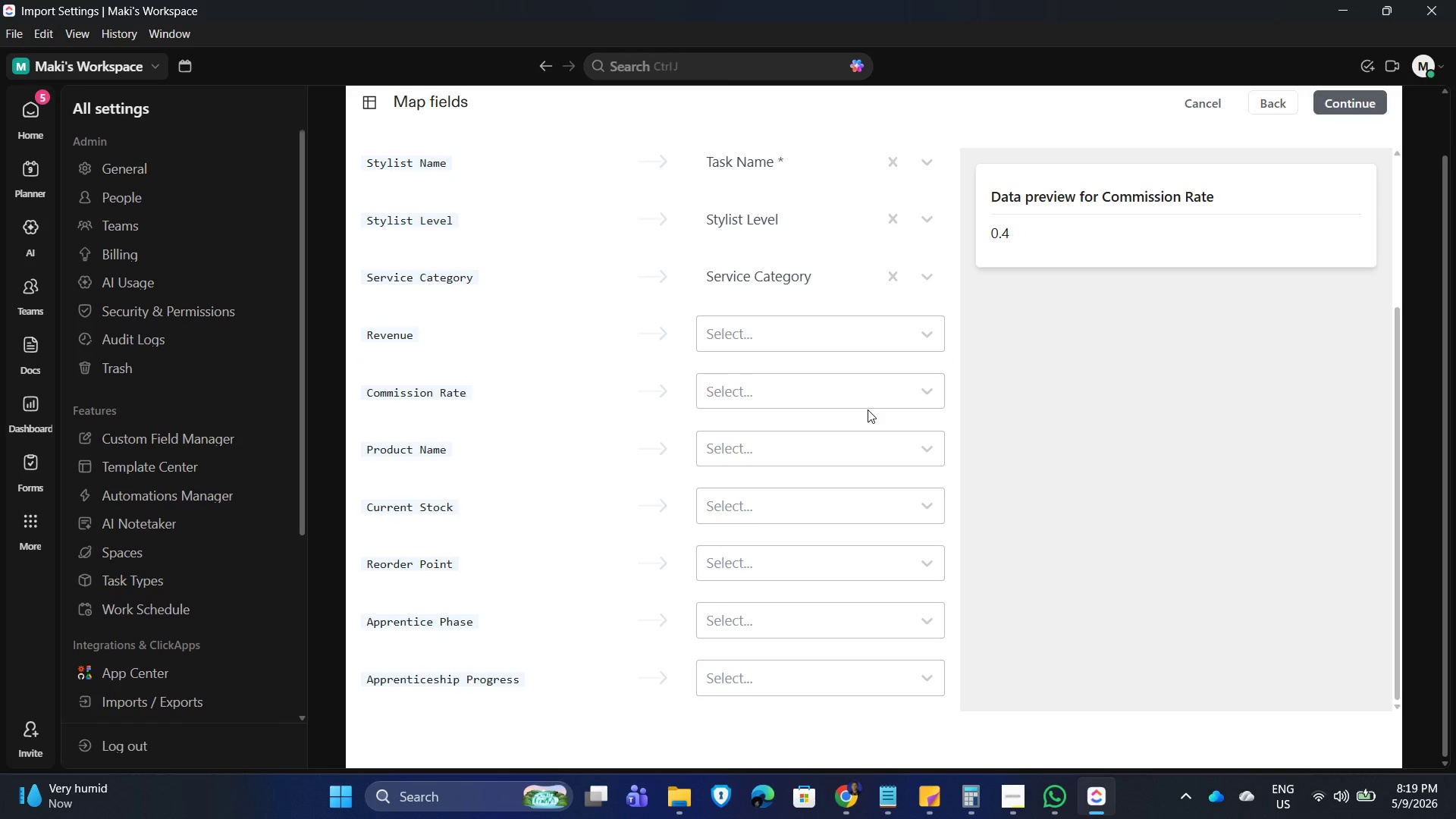 
wait(13.49)
 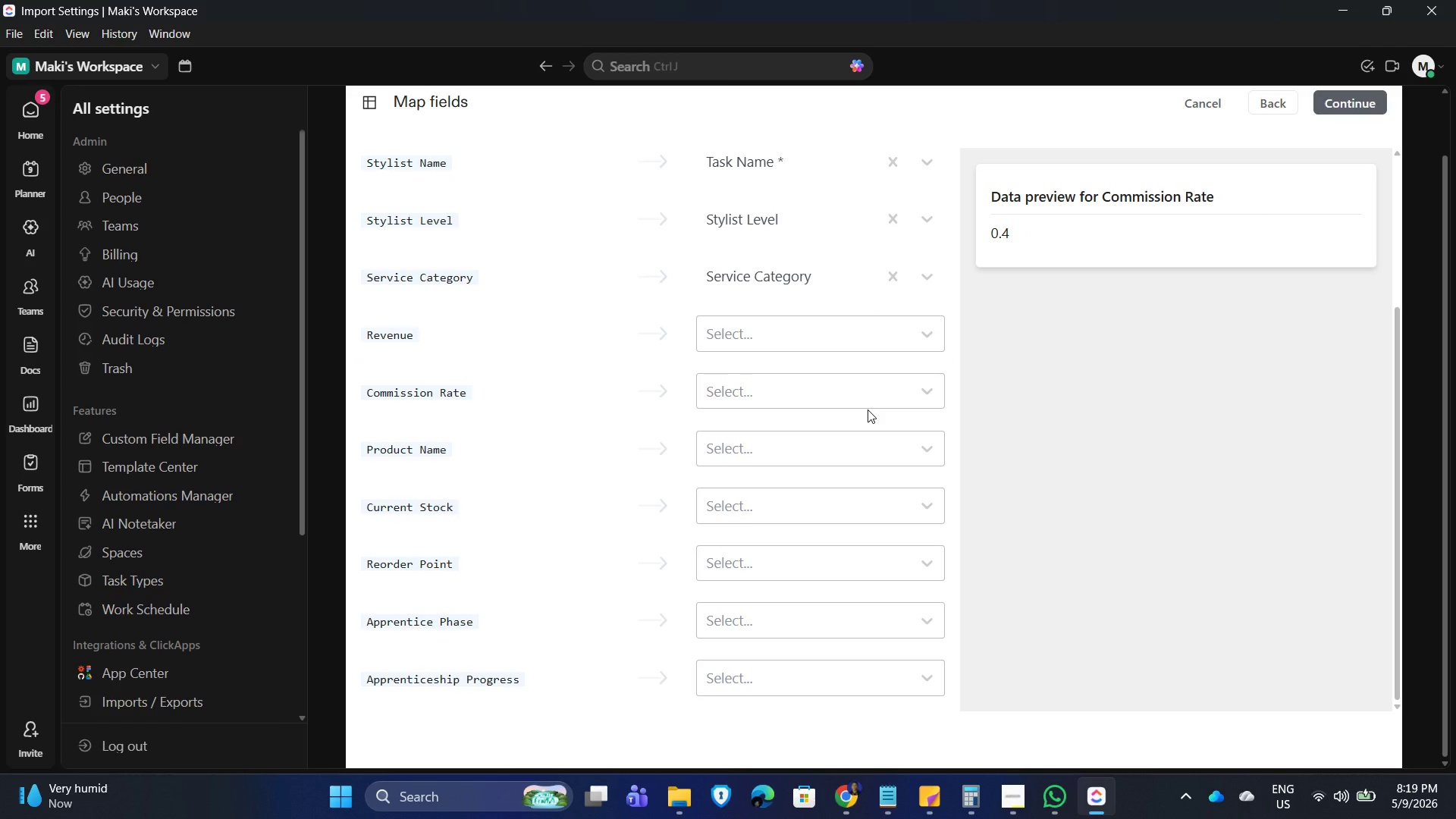 
left_click([820, 628])
 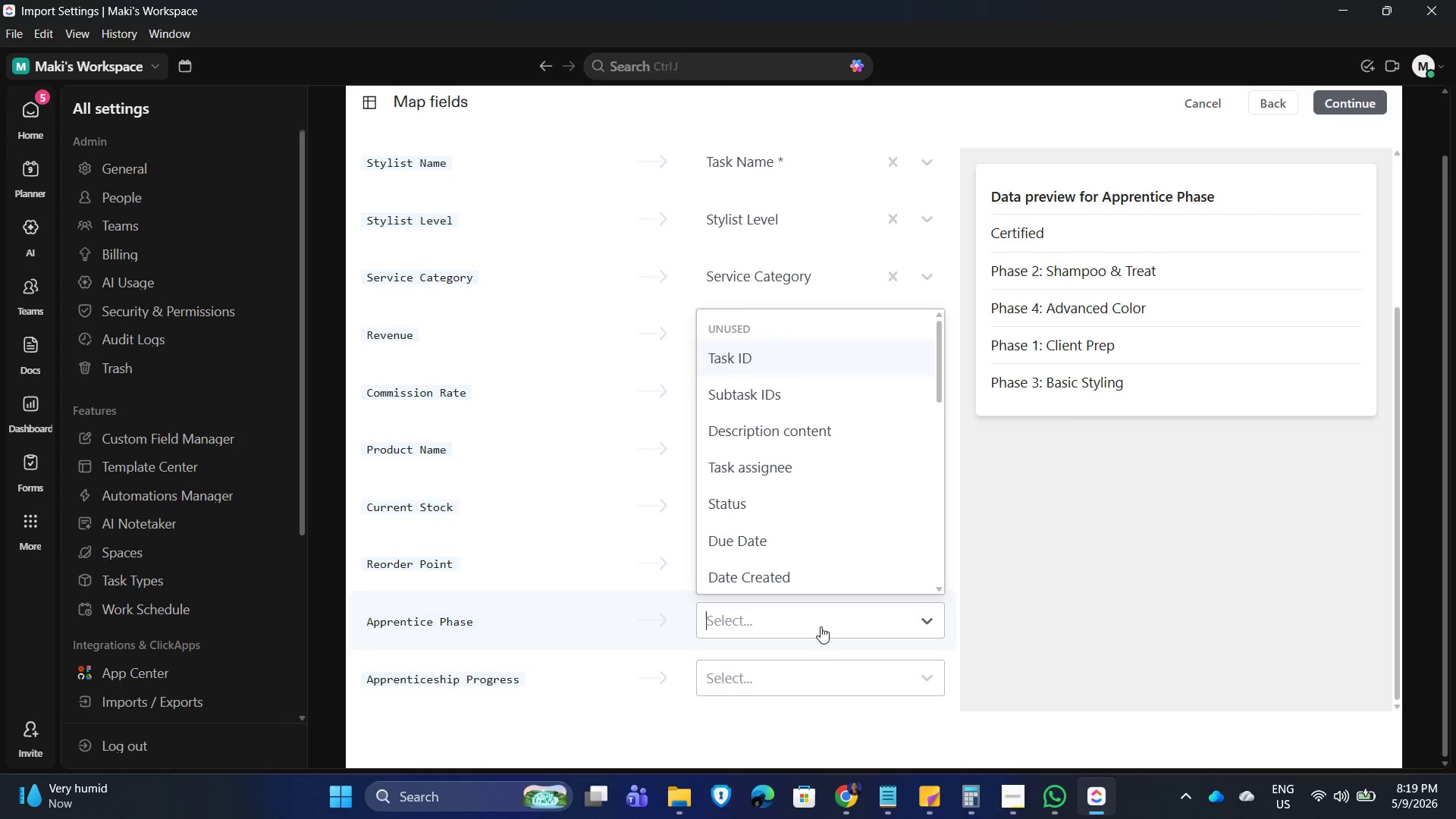 
scroll: coordinate [792, 557], scroll_direction: down, amount: 2.0
 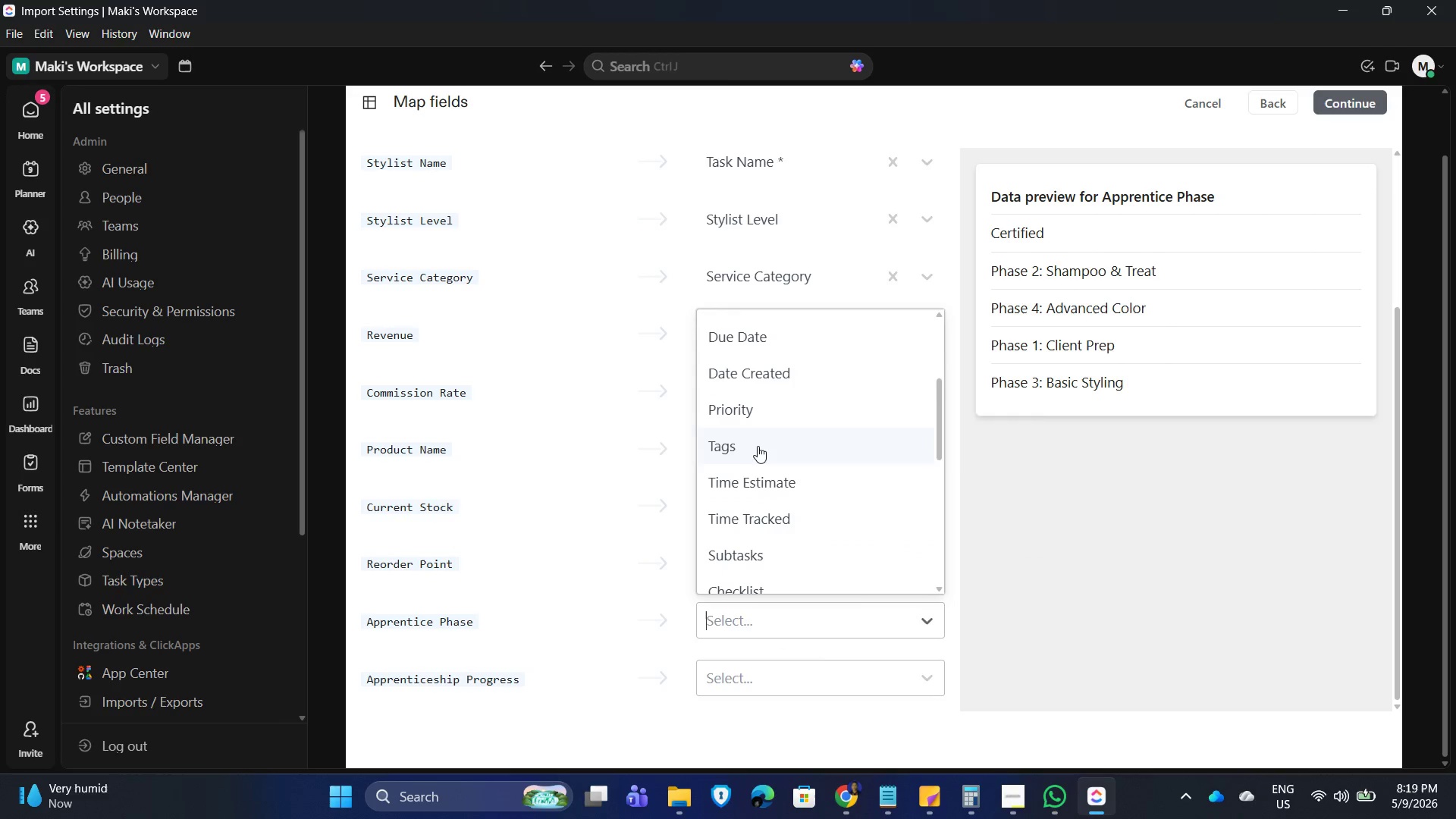 
scroll: coordinate [780, 529], scroll_direction: up, amount: 3.0
 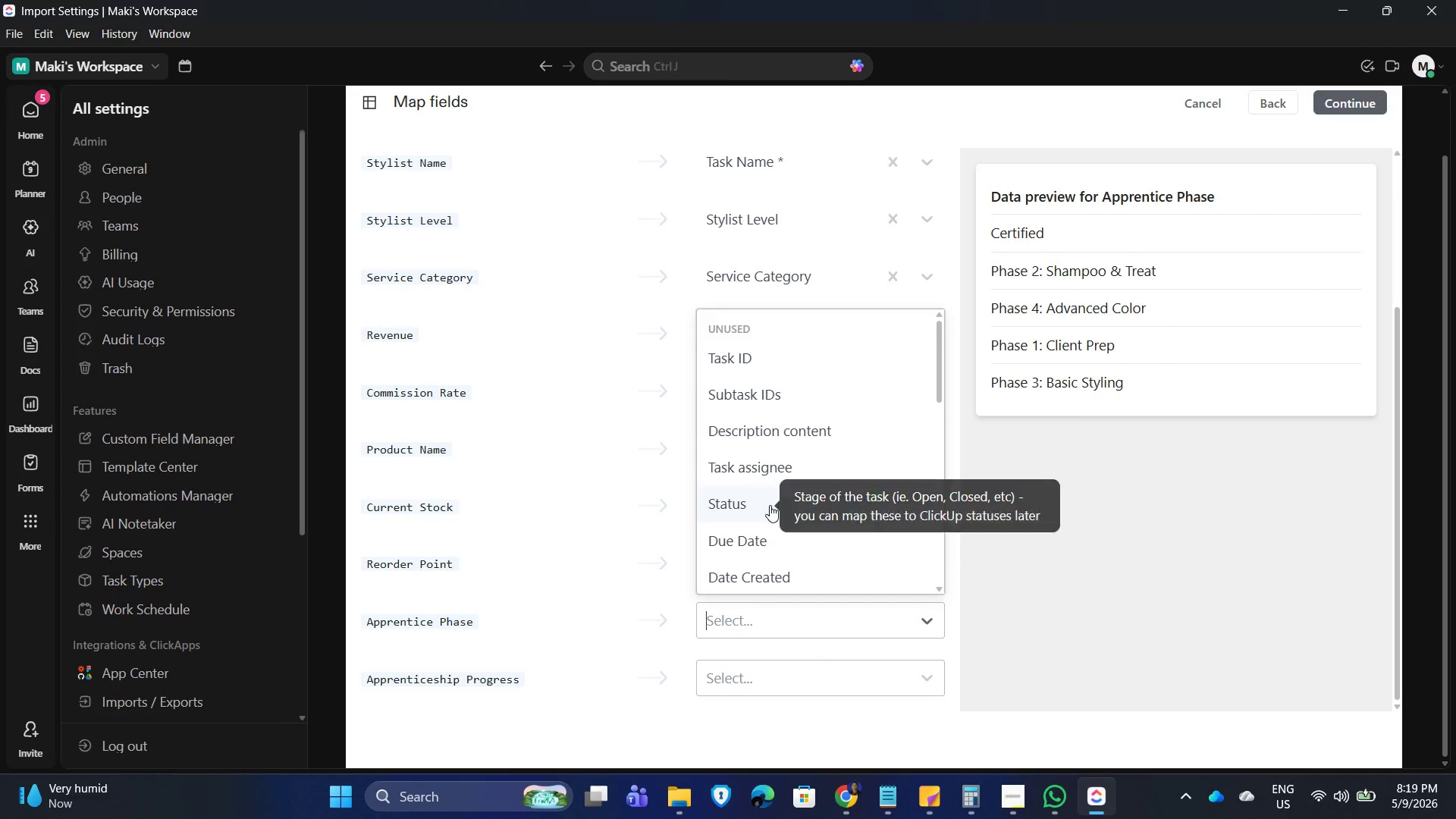 
left_click([770, 505])
 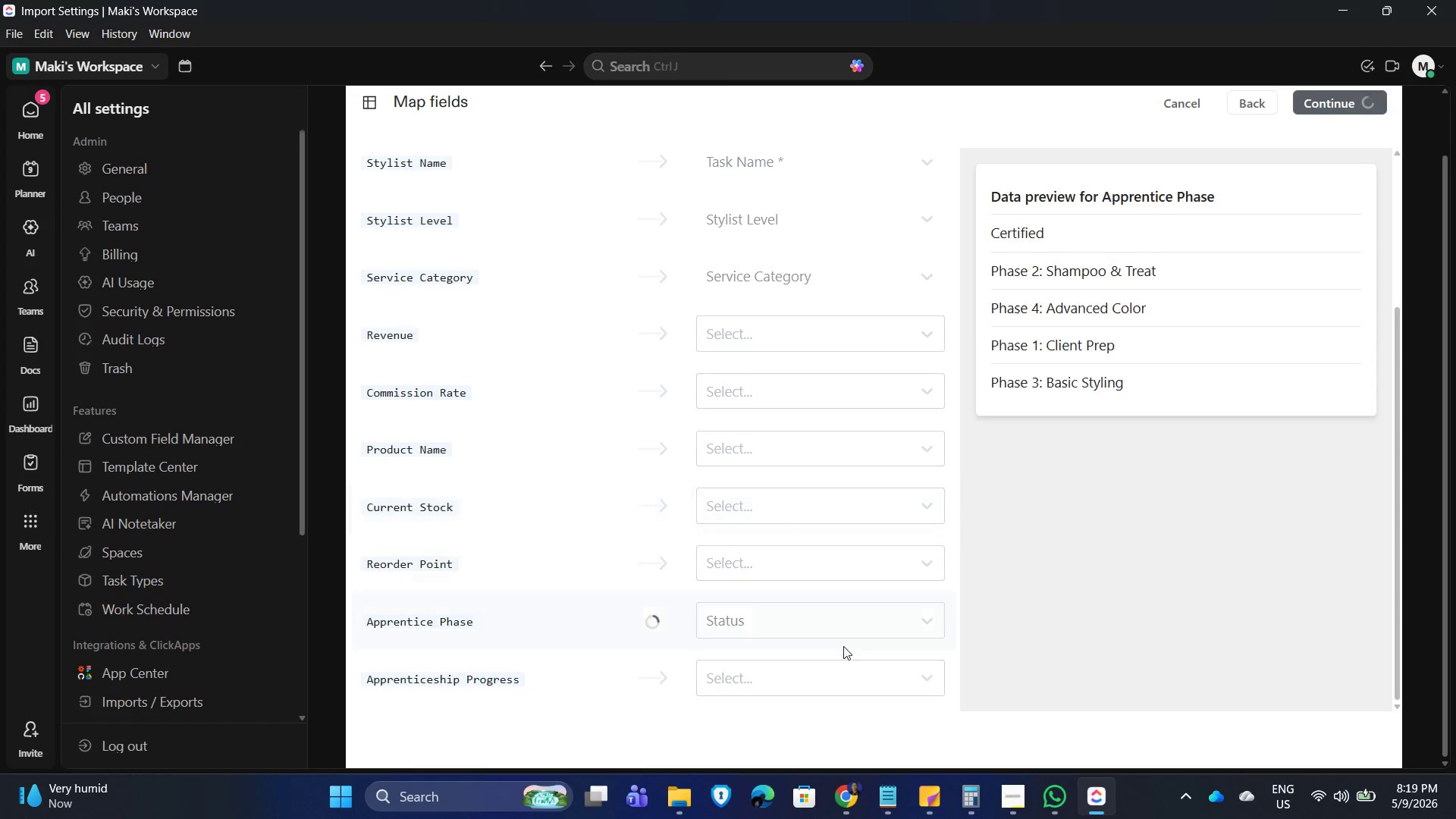 
scroll: coordinate [799, 564], scroll_direction: down, amount: 9.0
 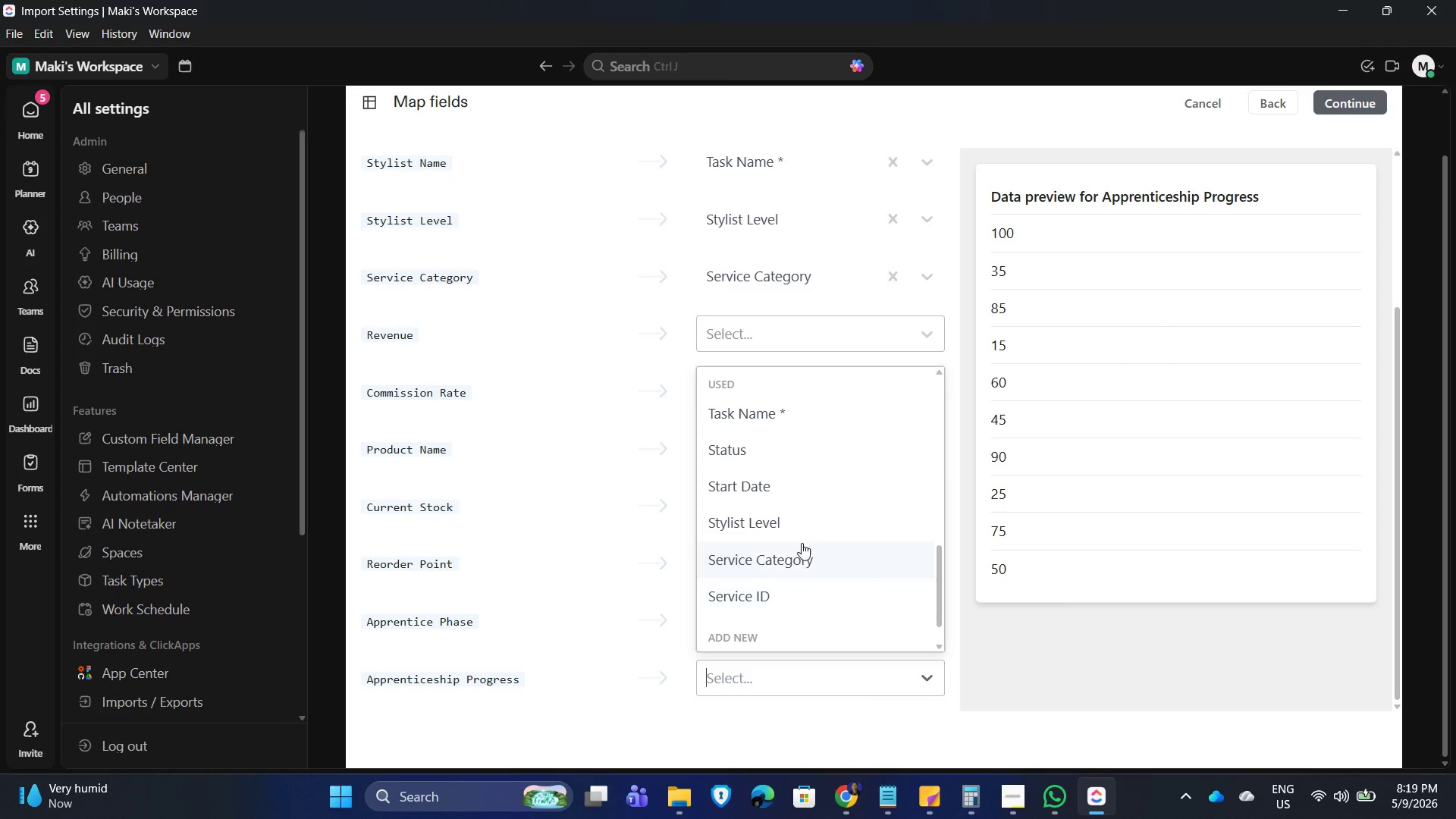 
scroll: coordinate [798, 494], scroll_direction: up, amount: 1.0
 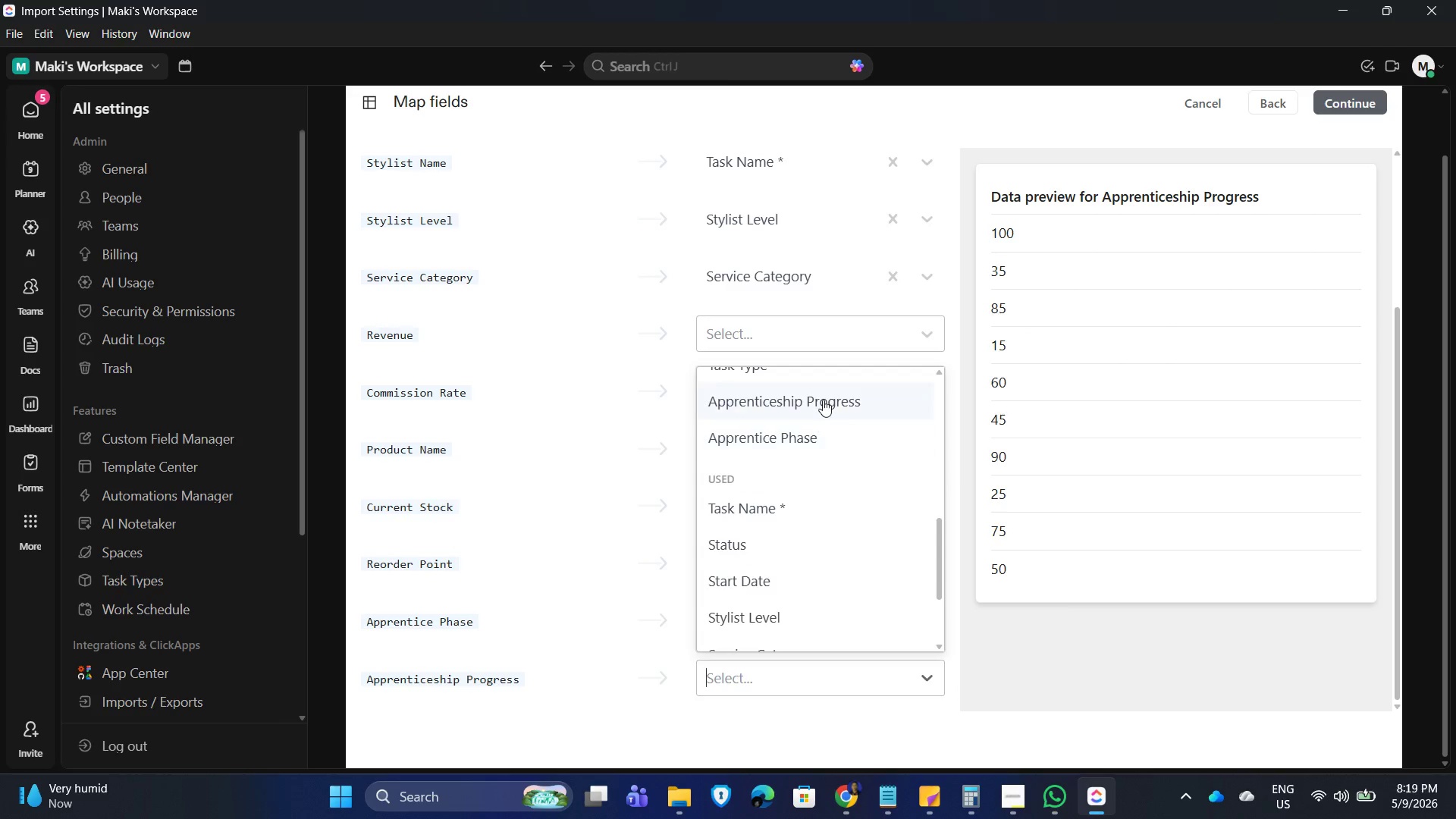 
left_click([823, 400])
 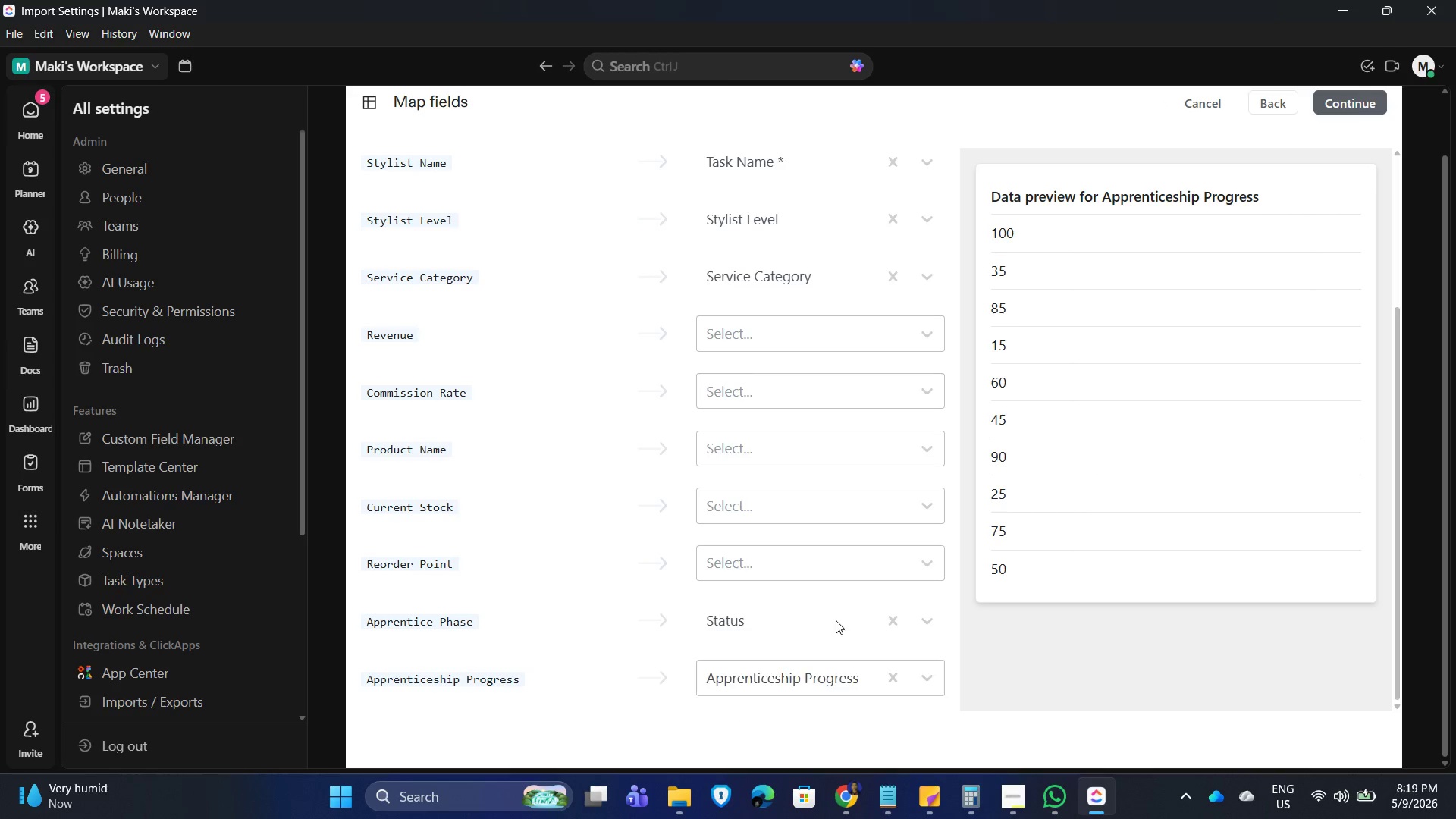 
scroll: coordinate [843, 473], scroll_direction: up, amount: 3.0
 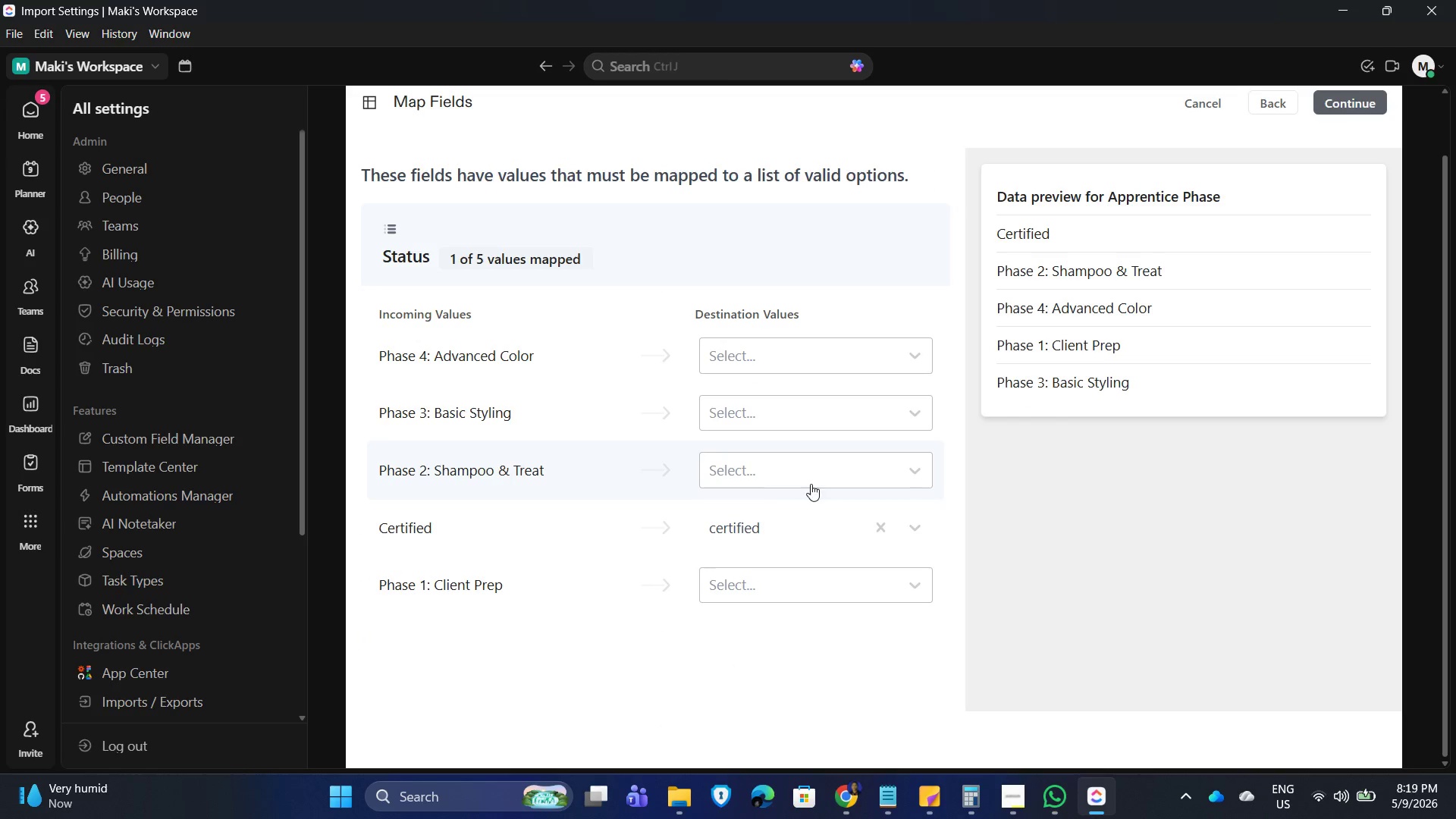 
left_click([825, 585])
 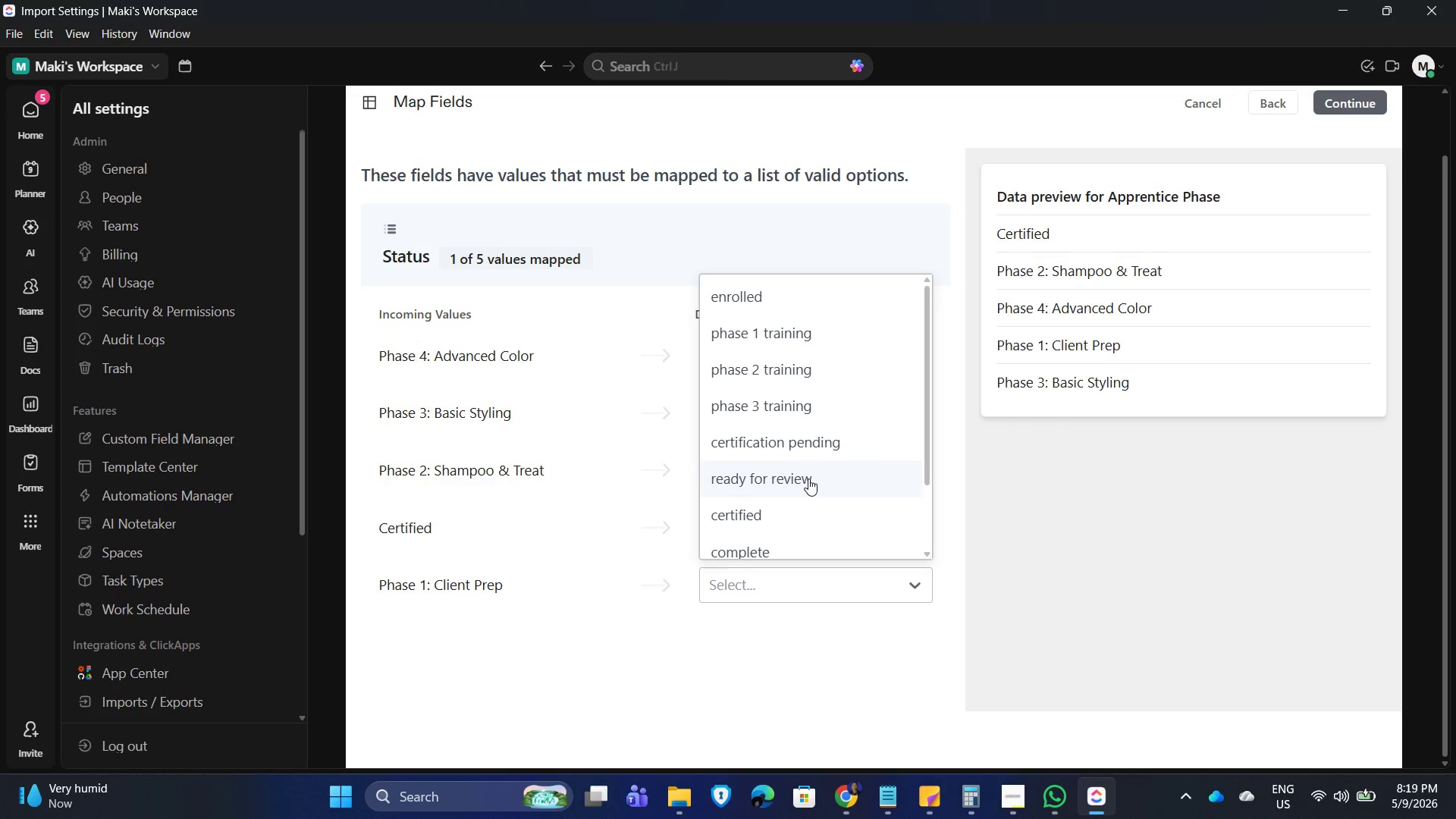 
scroll: coordinate [804, 429], scroll_direction: down, amount: 2.0
 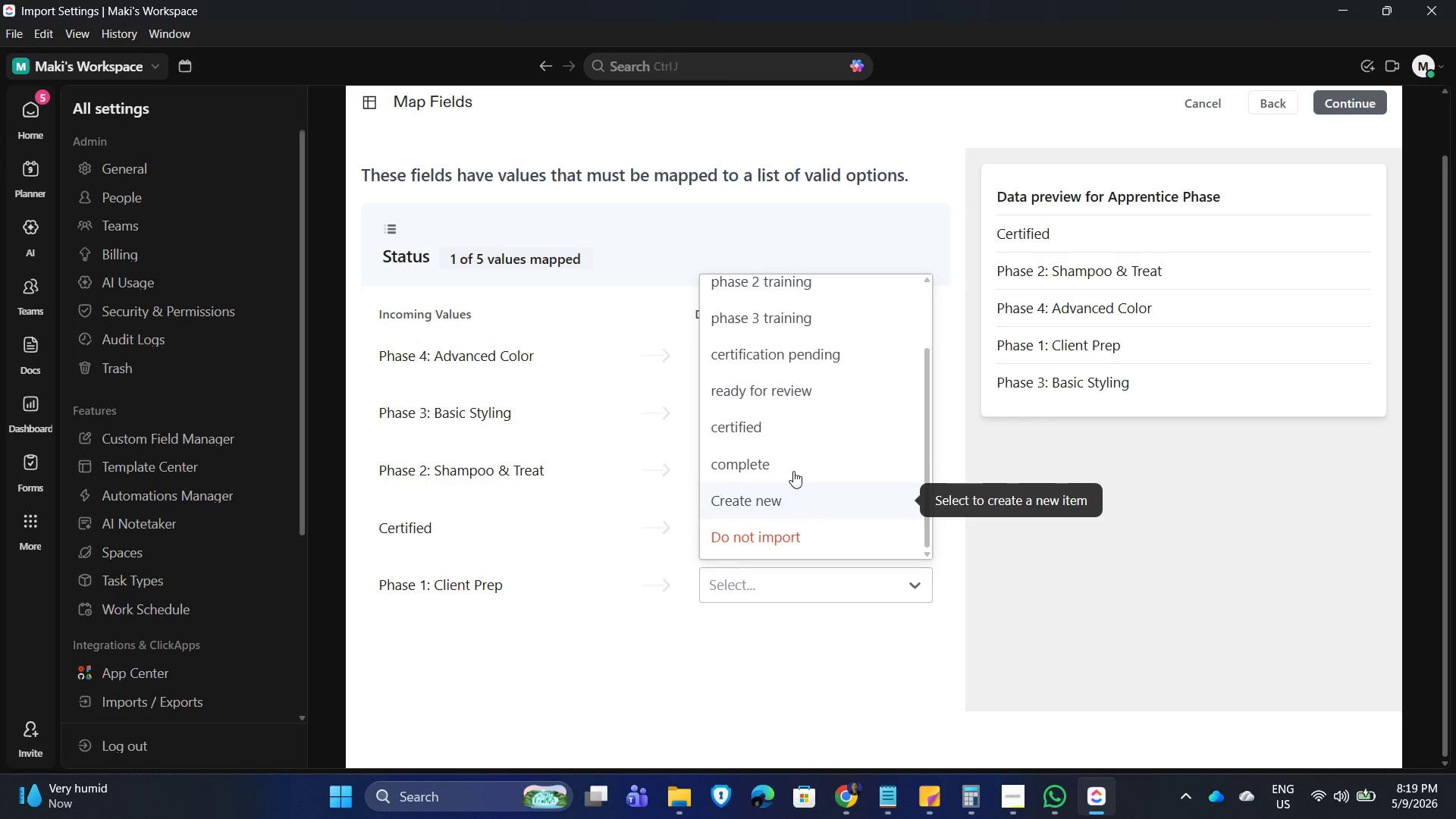 
scroll: coordinate [795, 475], scroll_direction: up, amount: 3.0
 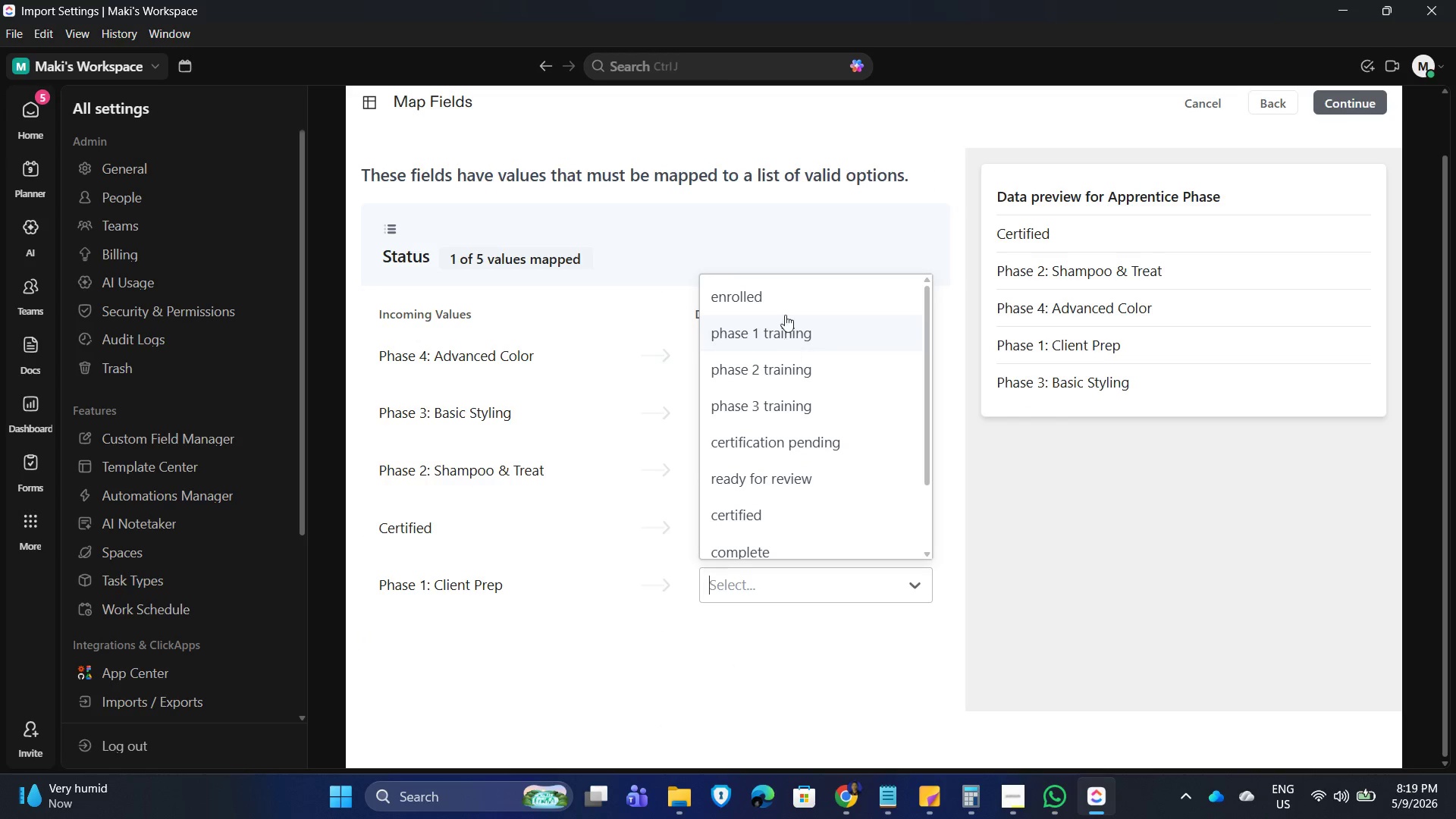 
left_click([784, 300])
 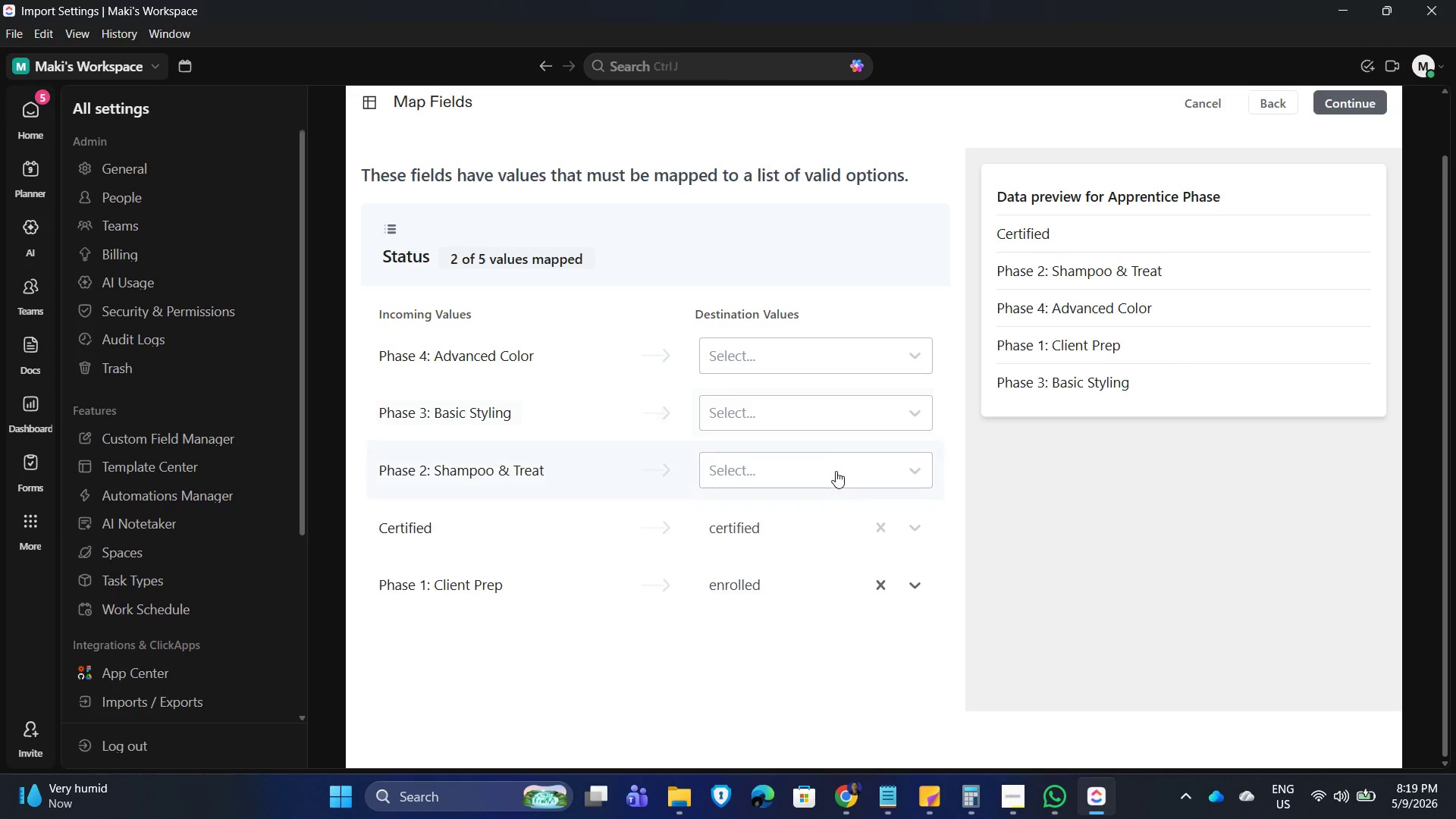 
left_click([836, 472])
 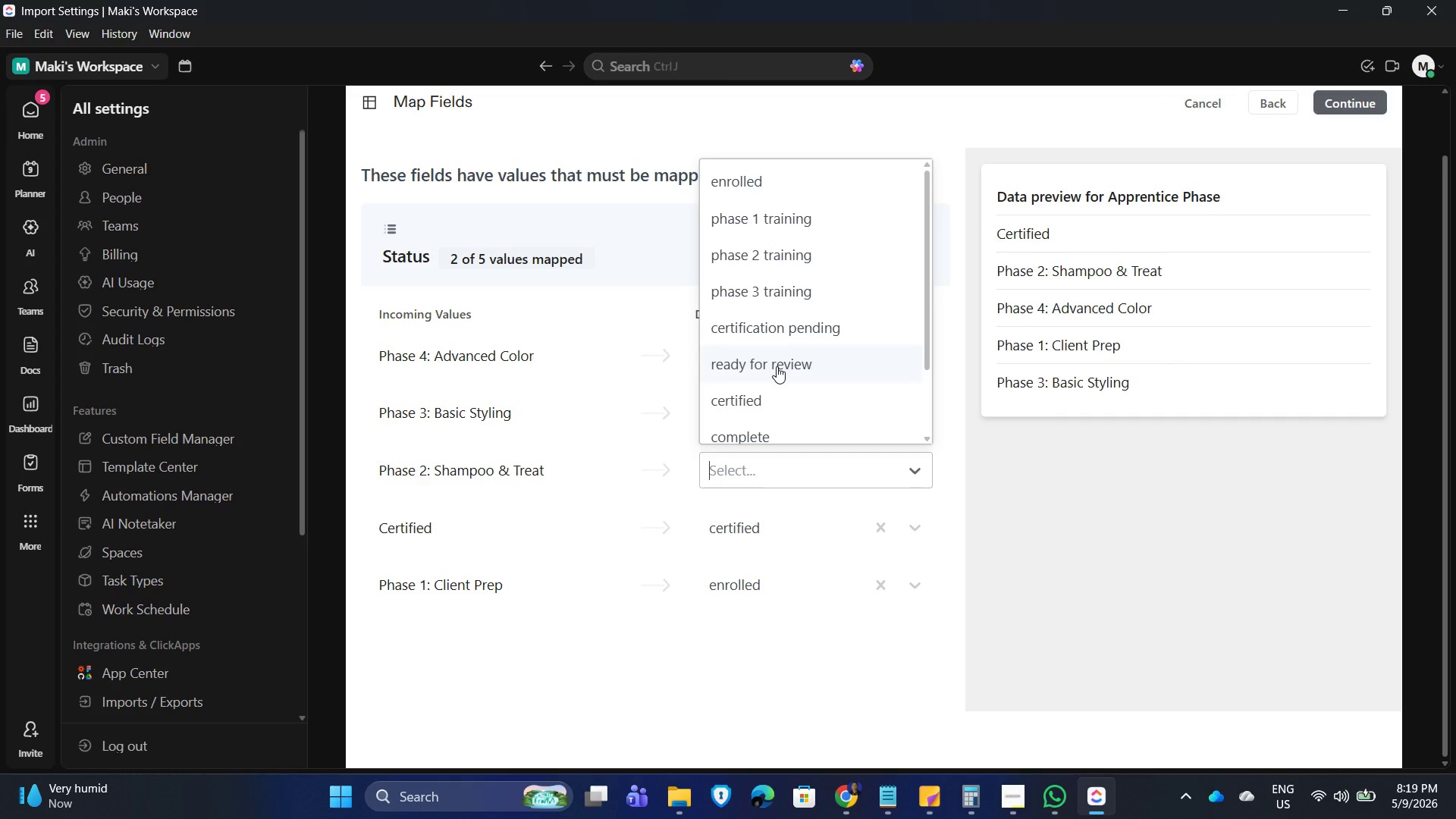 
left_click_drag(start_coordinate=[639, 676], to_coordinate=[641, 669])
 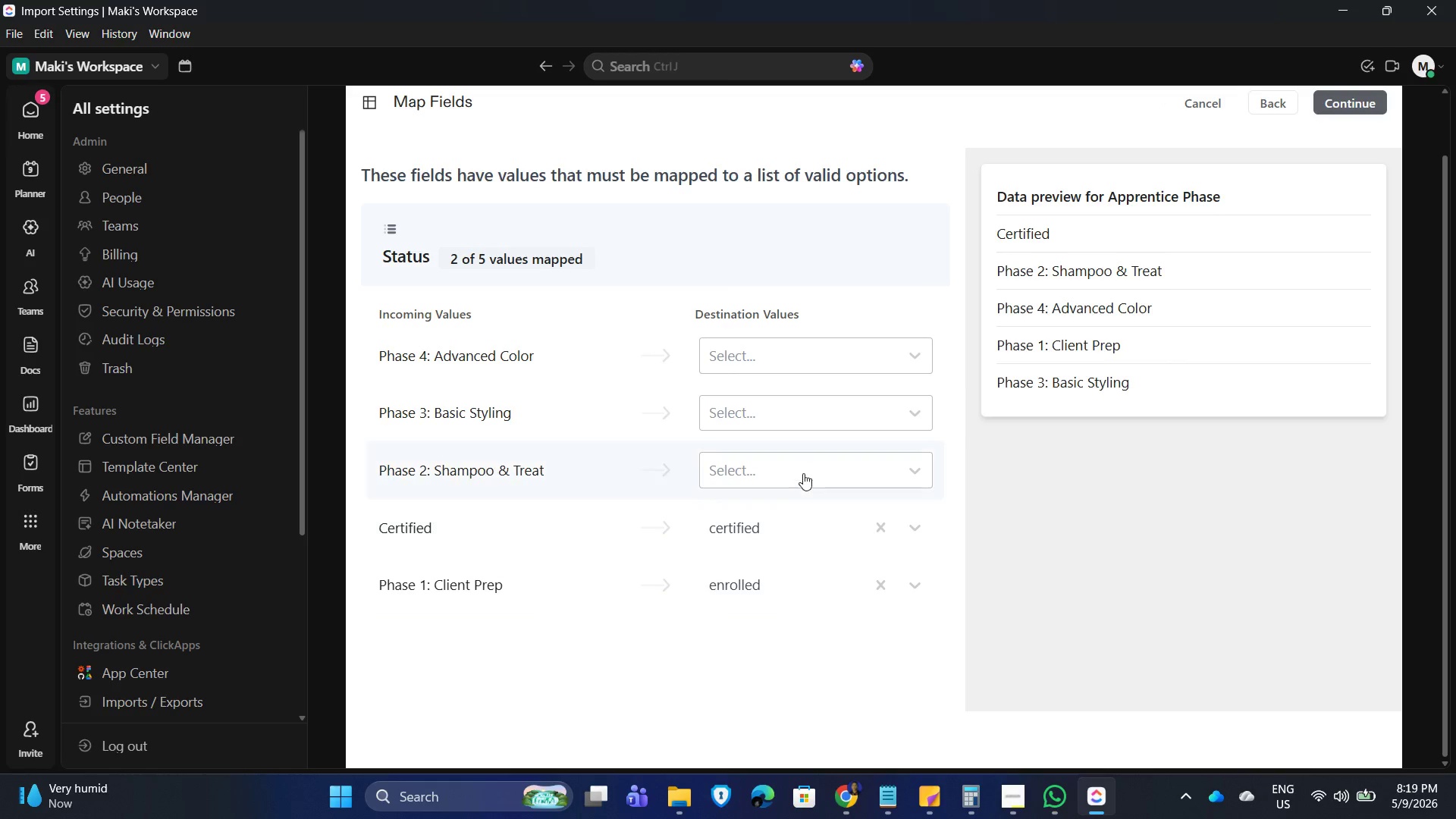 
left_click([811, 468])
 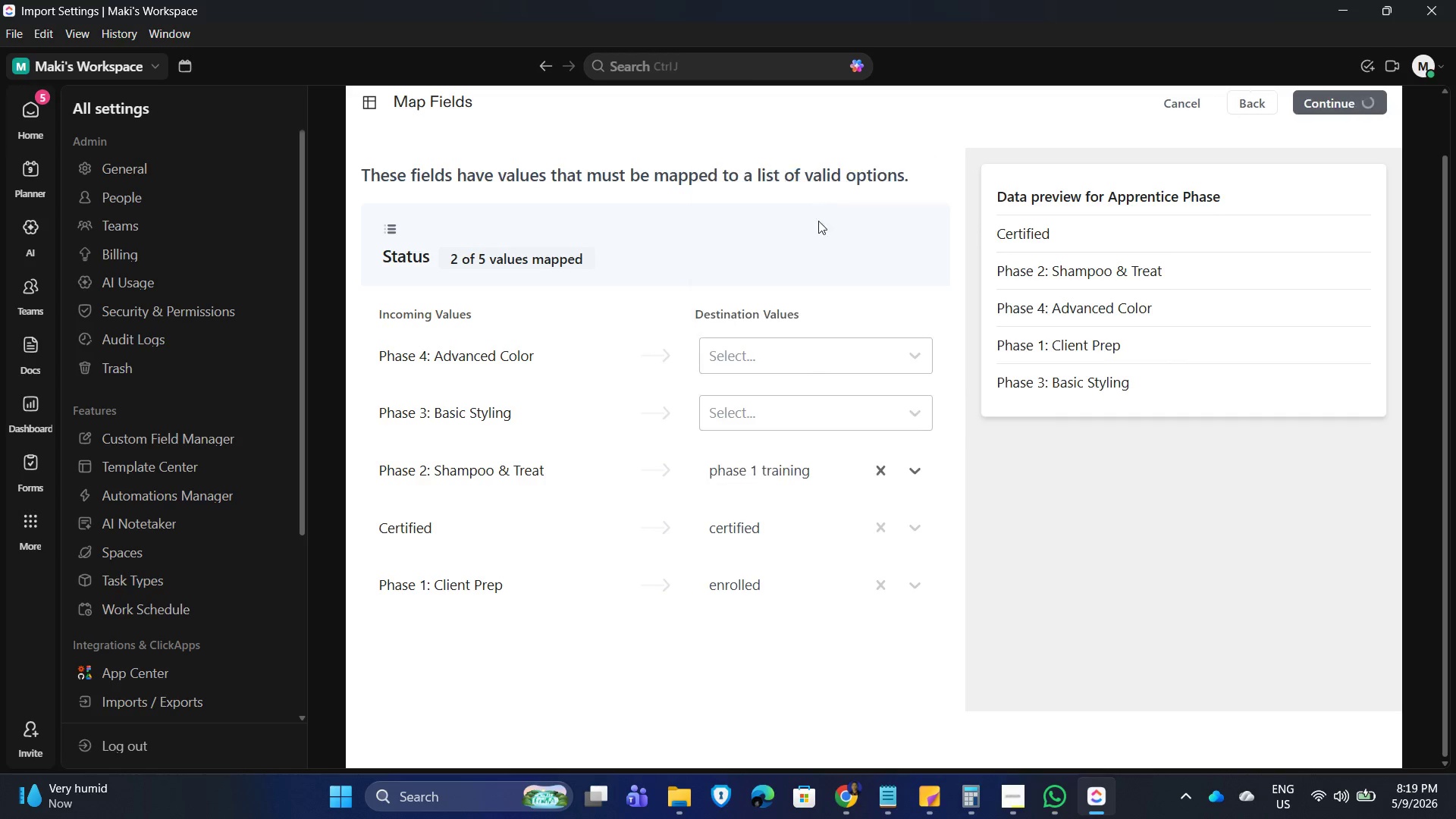 
left_click([817, 412])
 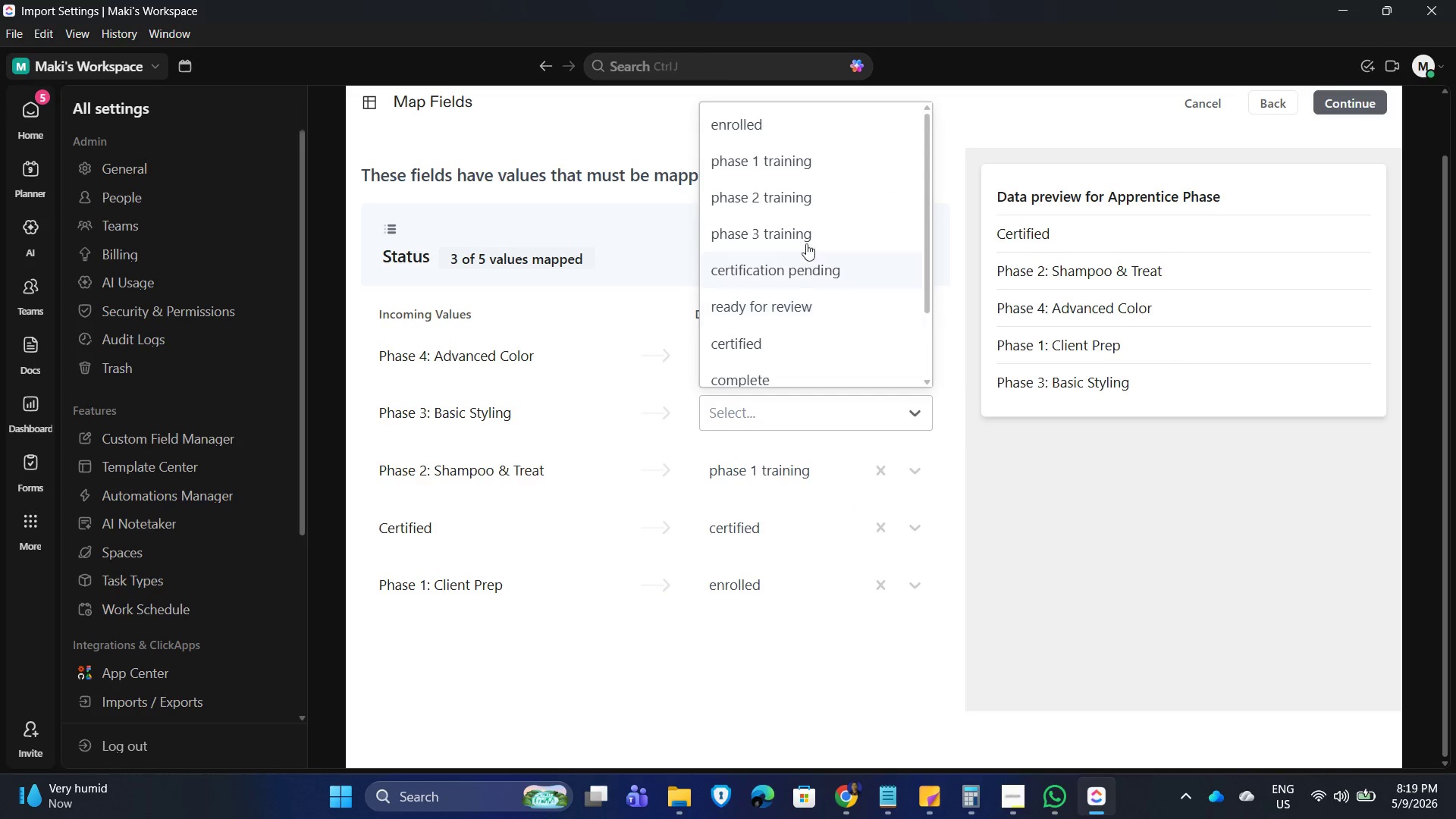 
left_click([809, 196])
 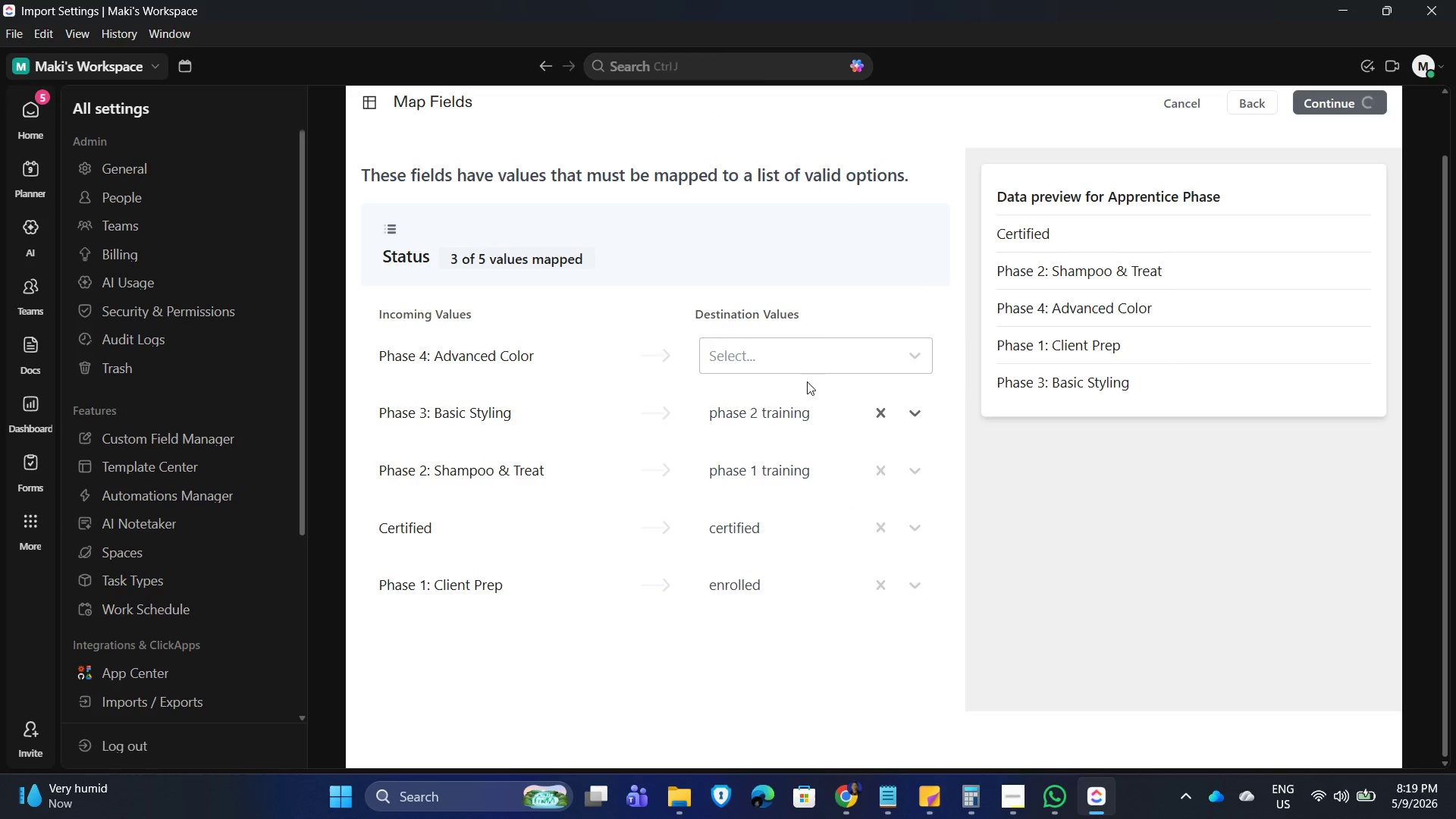 
left_click([812, 357])
 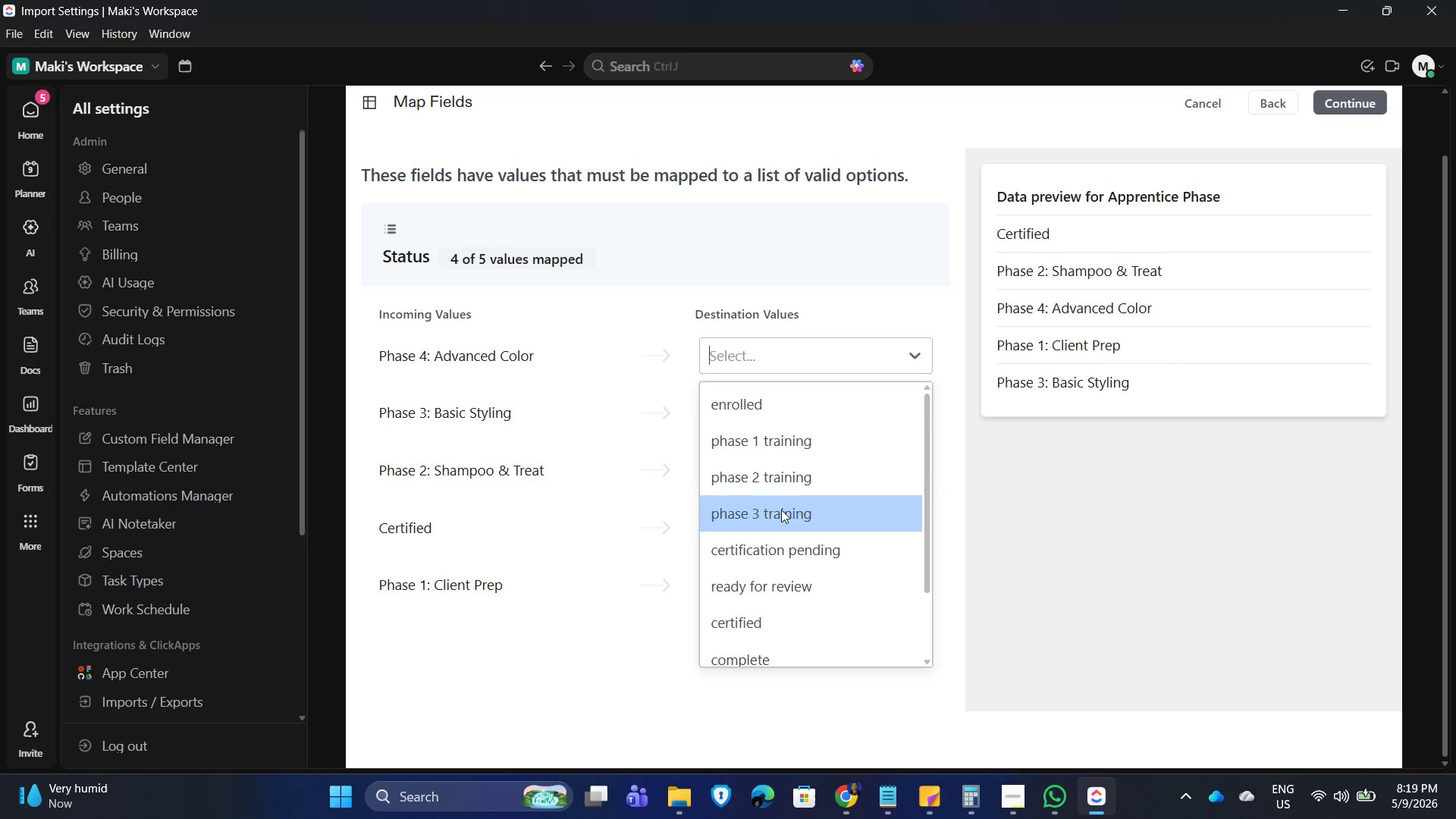 
left_click([698, 667])
 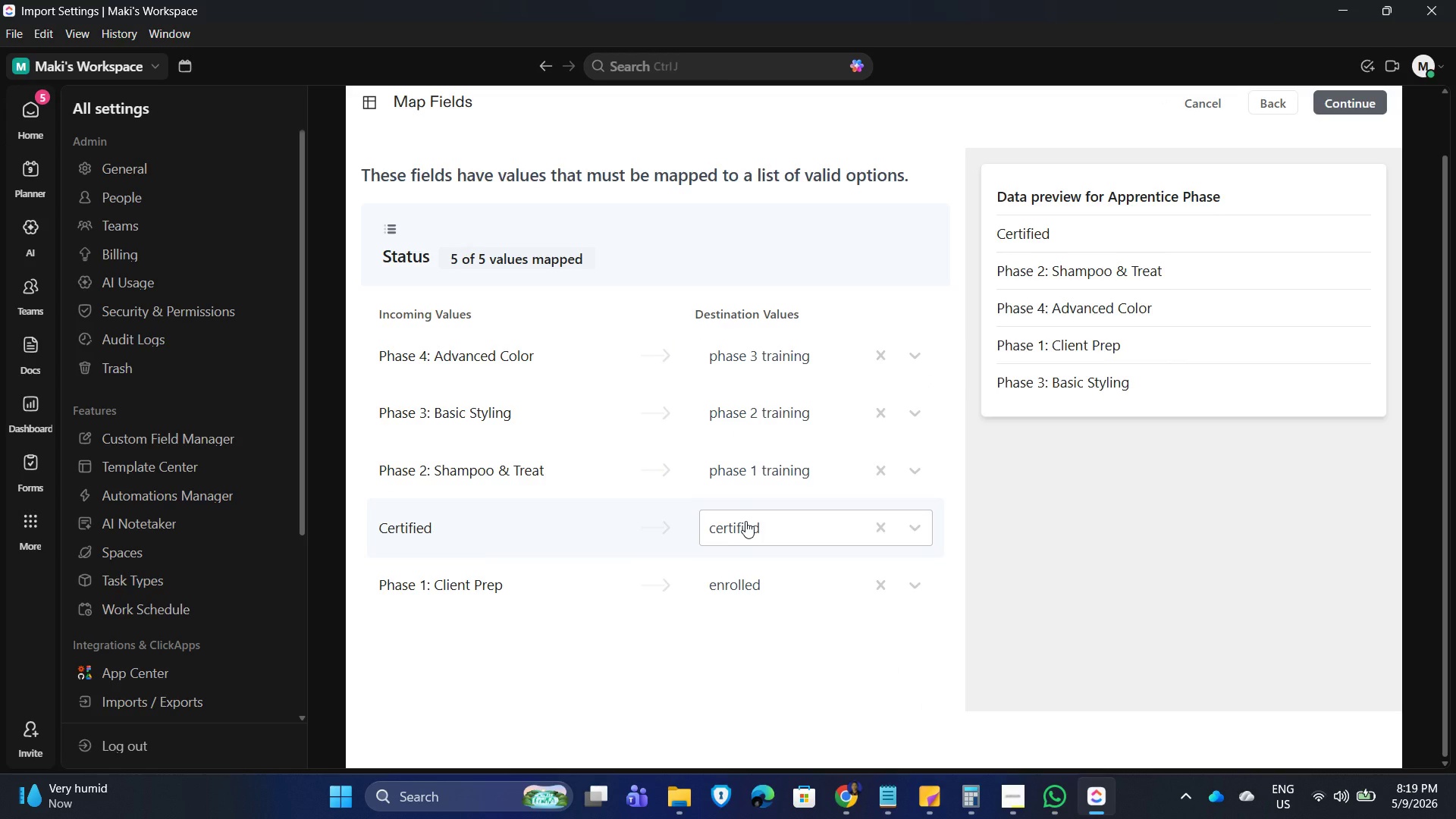 
left_click([1351, 97])
 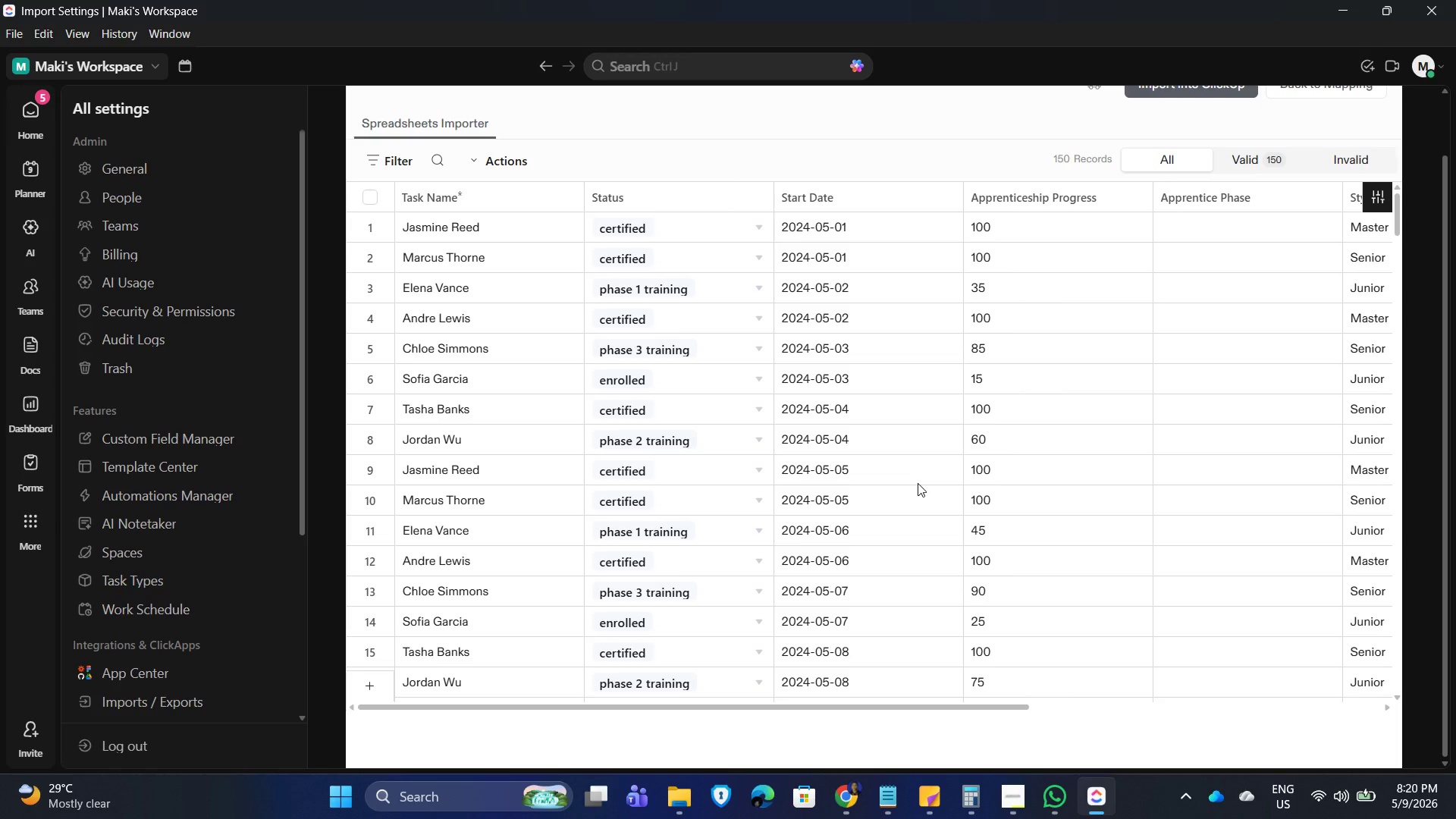 
wait(34.3)
 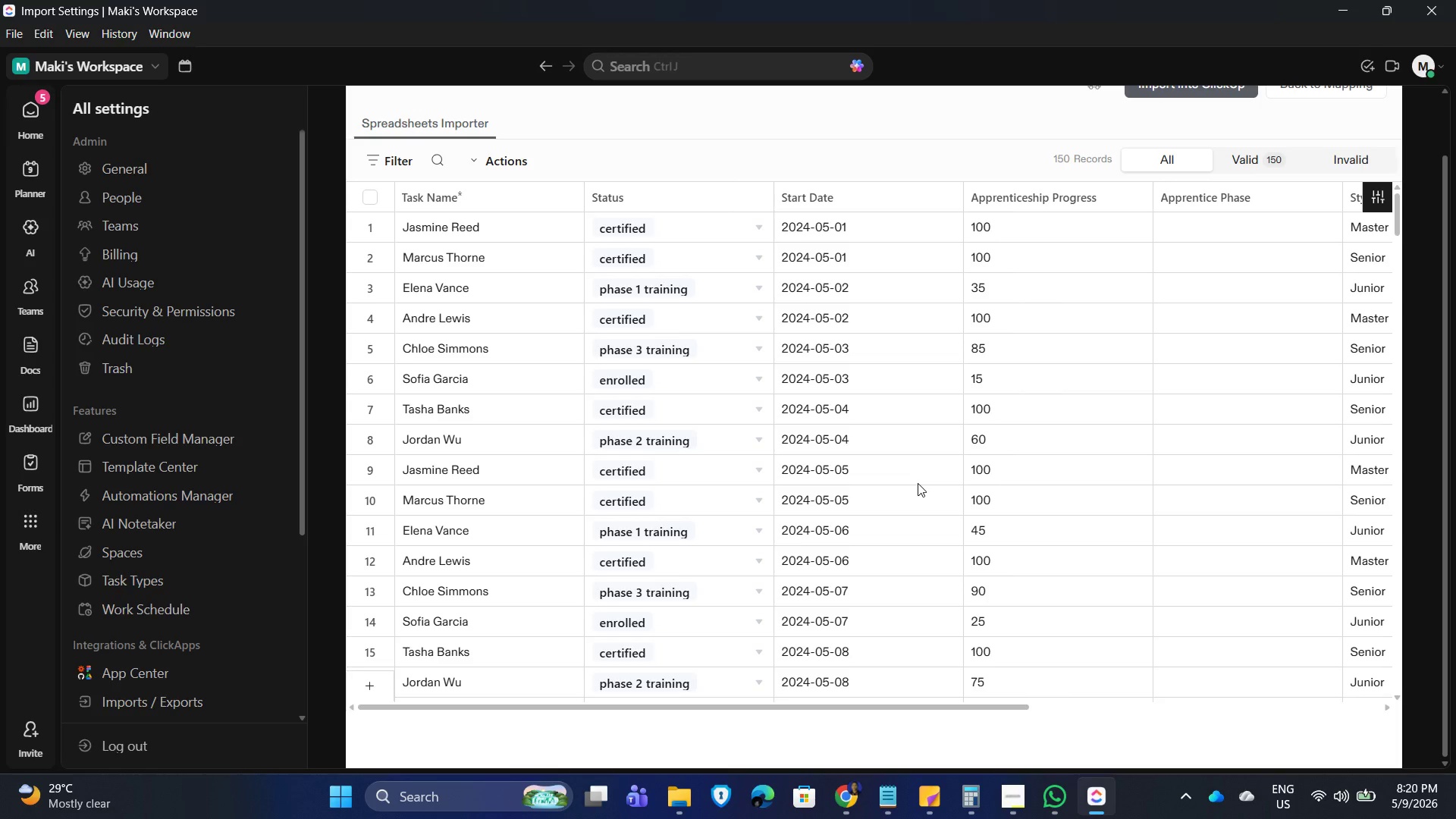 
left_click_drag(start_coordinate=[811, 705], to_coordinate=[1185, 762])
 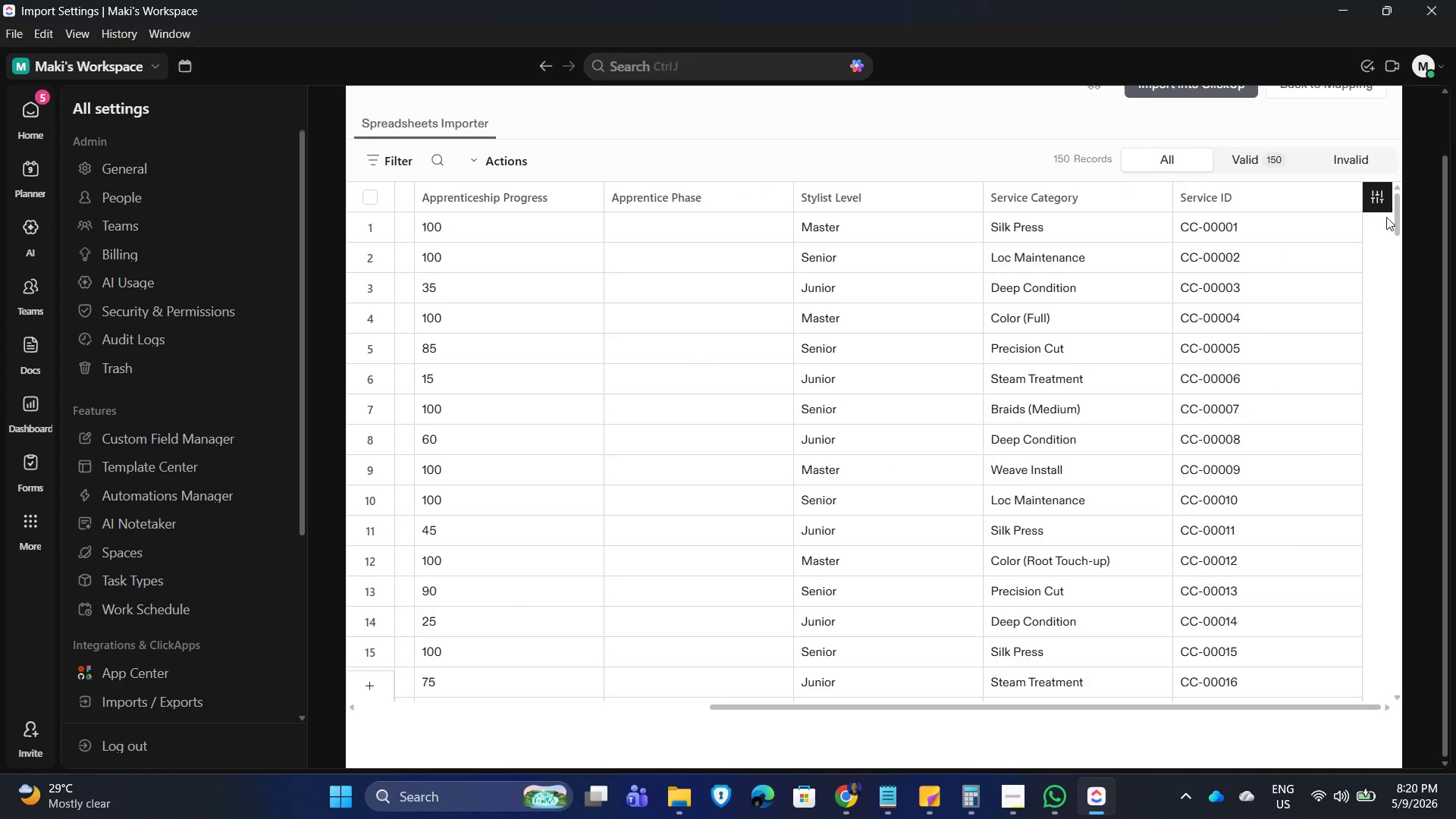 
left_click([1382, 184])
 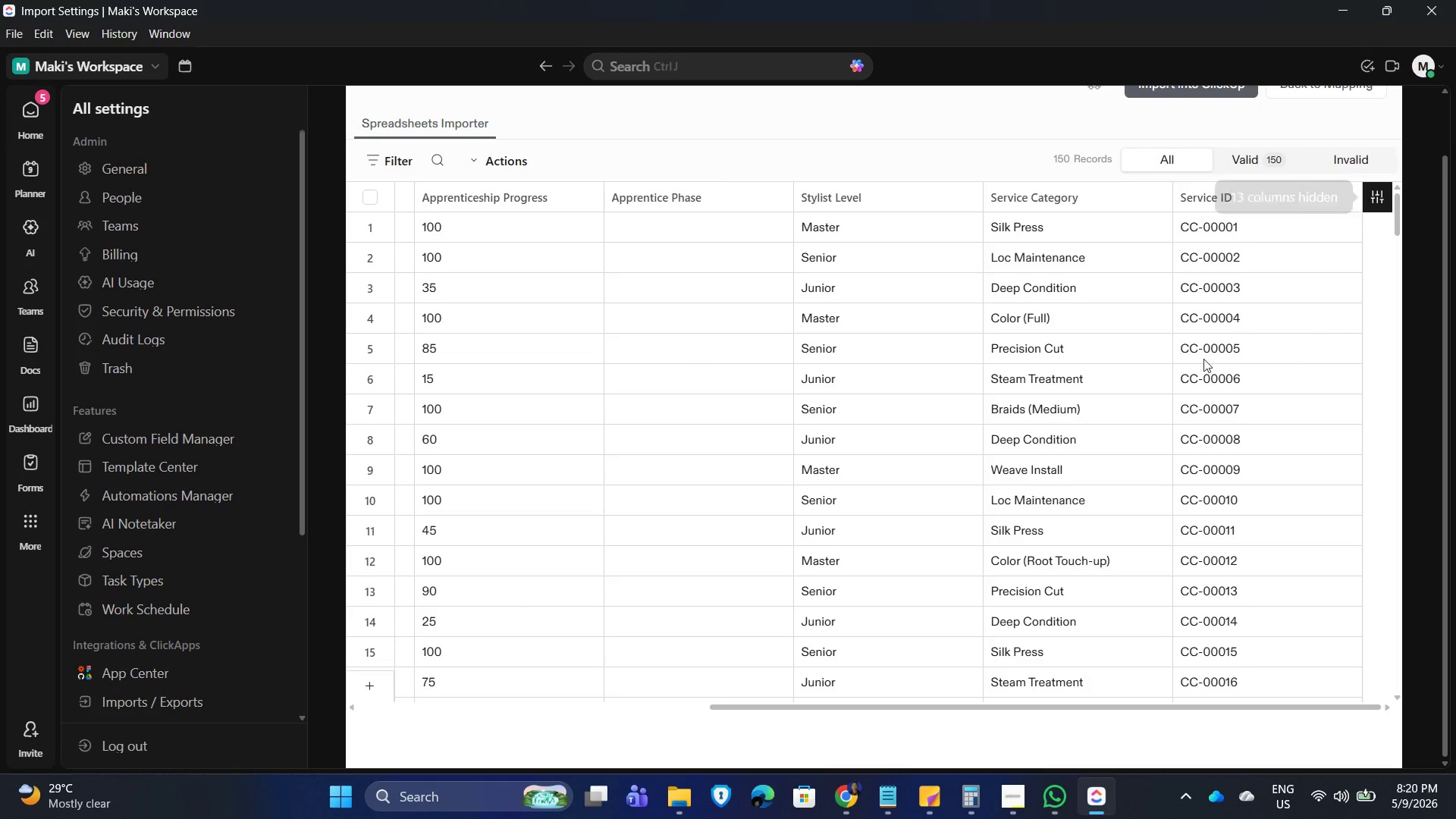 
scroll: coordinate [1238, 577], scroll_direction: down, amount: 4.0
 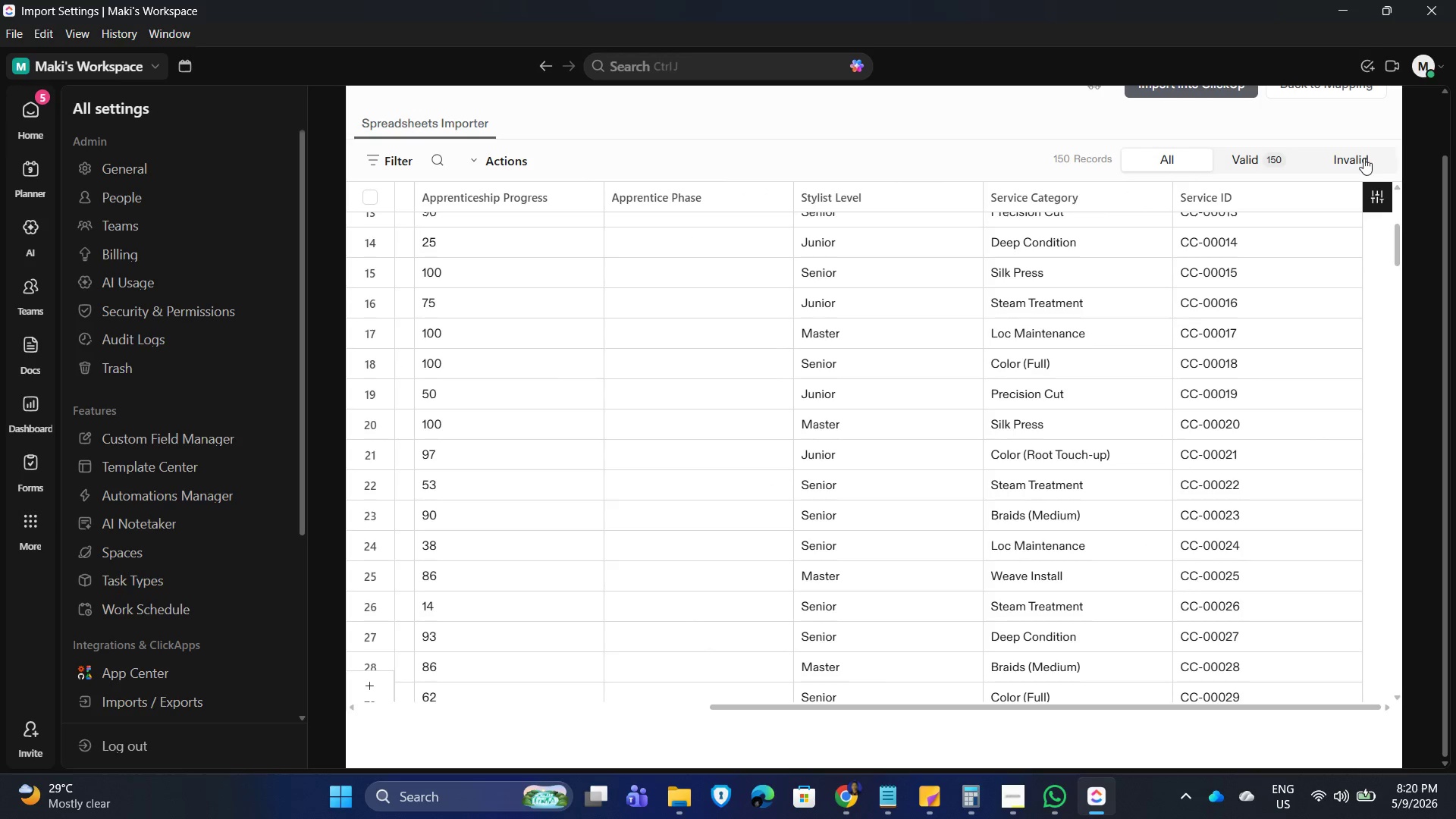 
scroll: coordinate [1336, 306], scroll_direction: up, amount: 8.0
 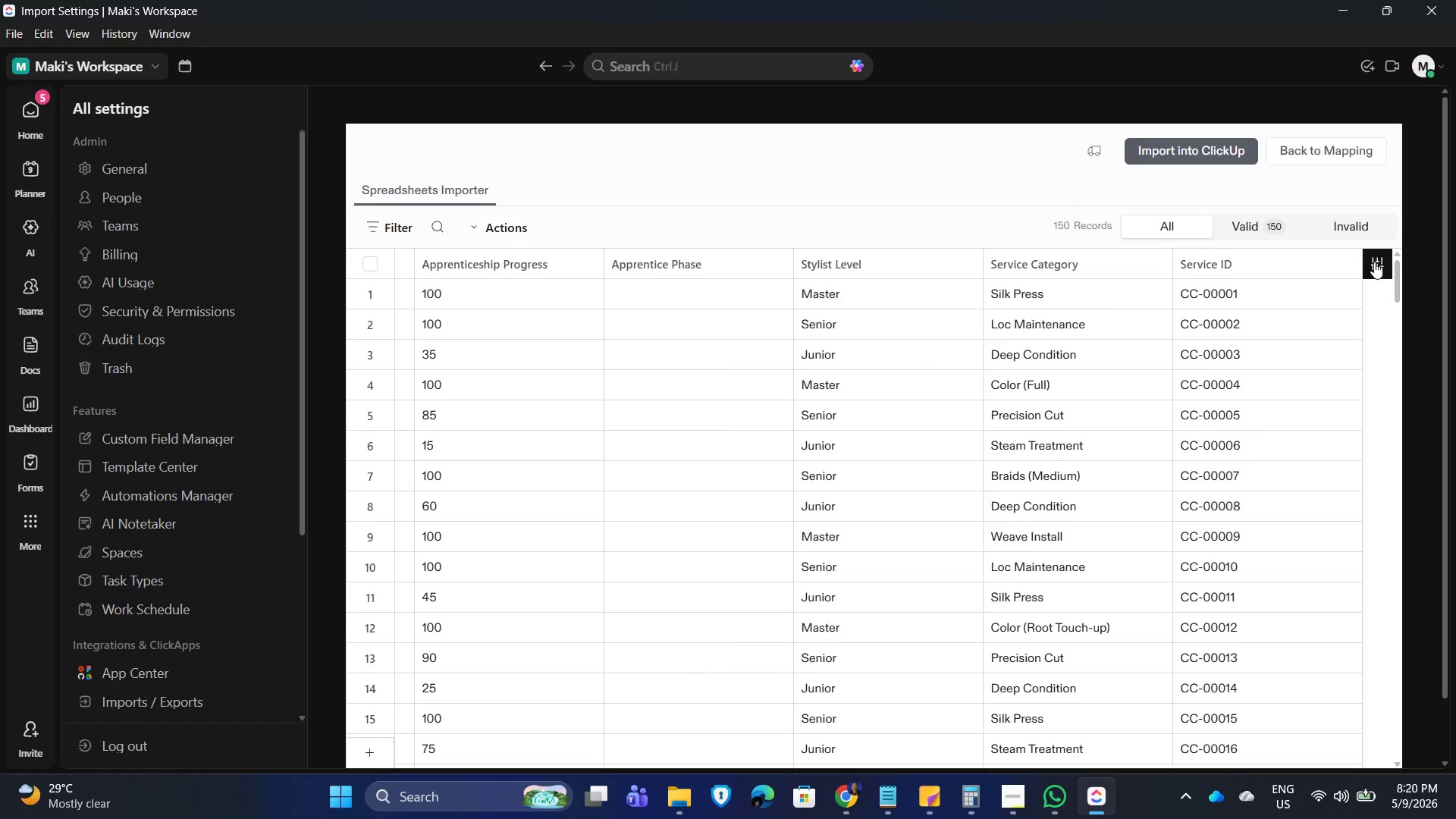 
left_click([1375, 260])
 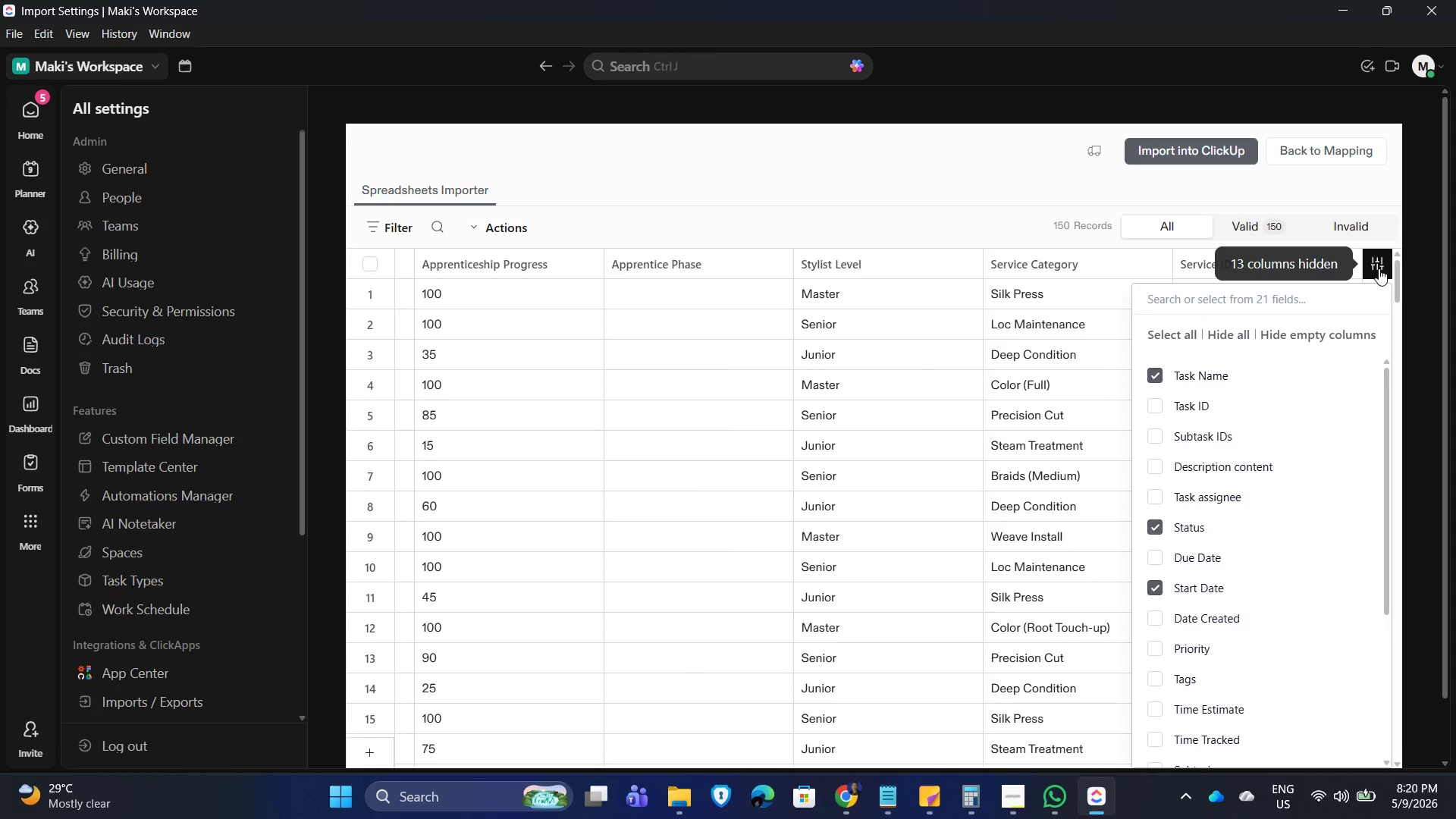 
left_click([1380, 268])
 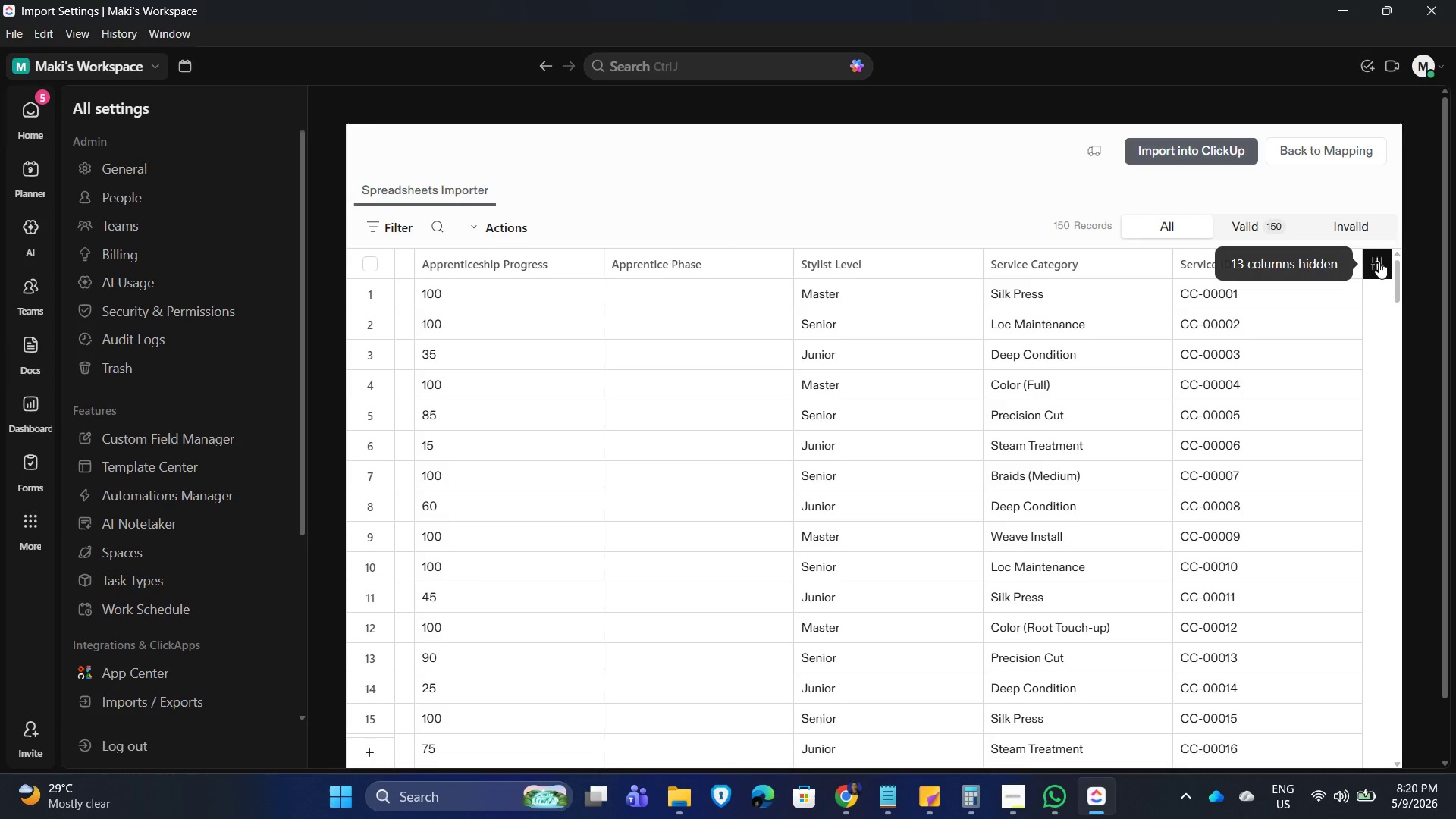 
left_click([1379, 262])
 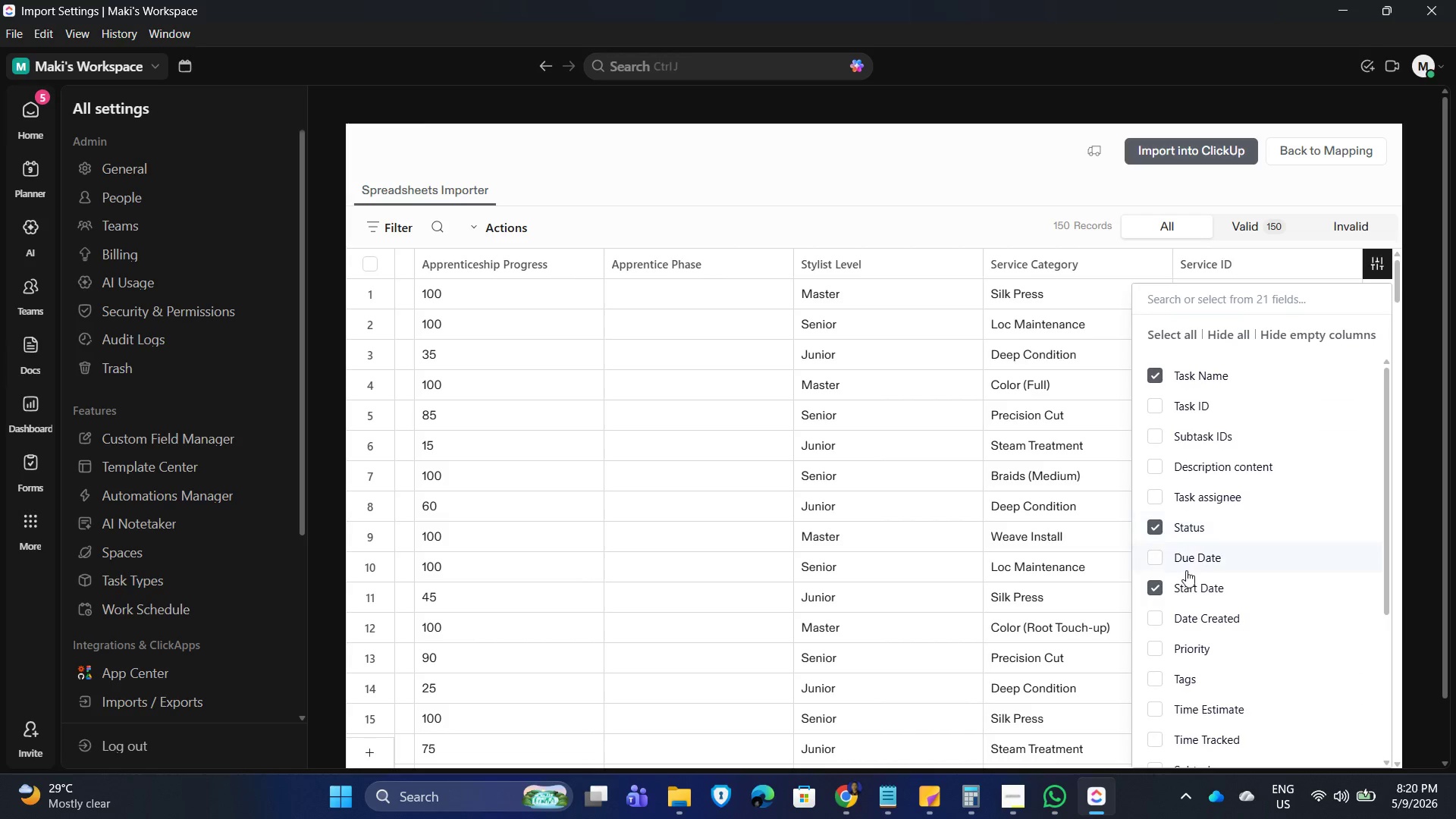 
scroll: coordinate [1203, 615], scroll_direction: down, amount: 1.0
 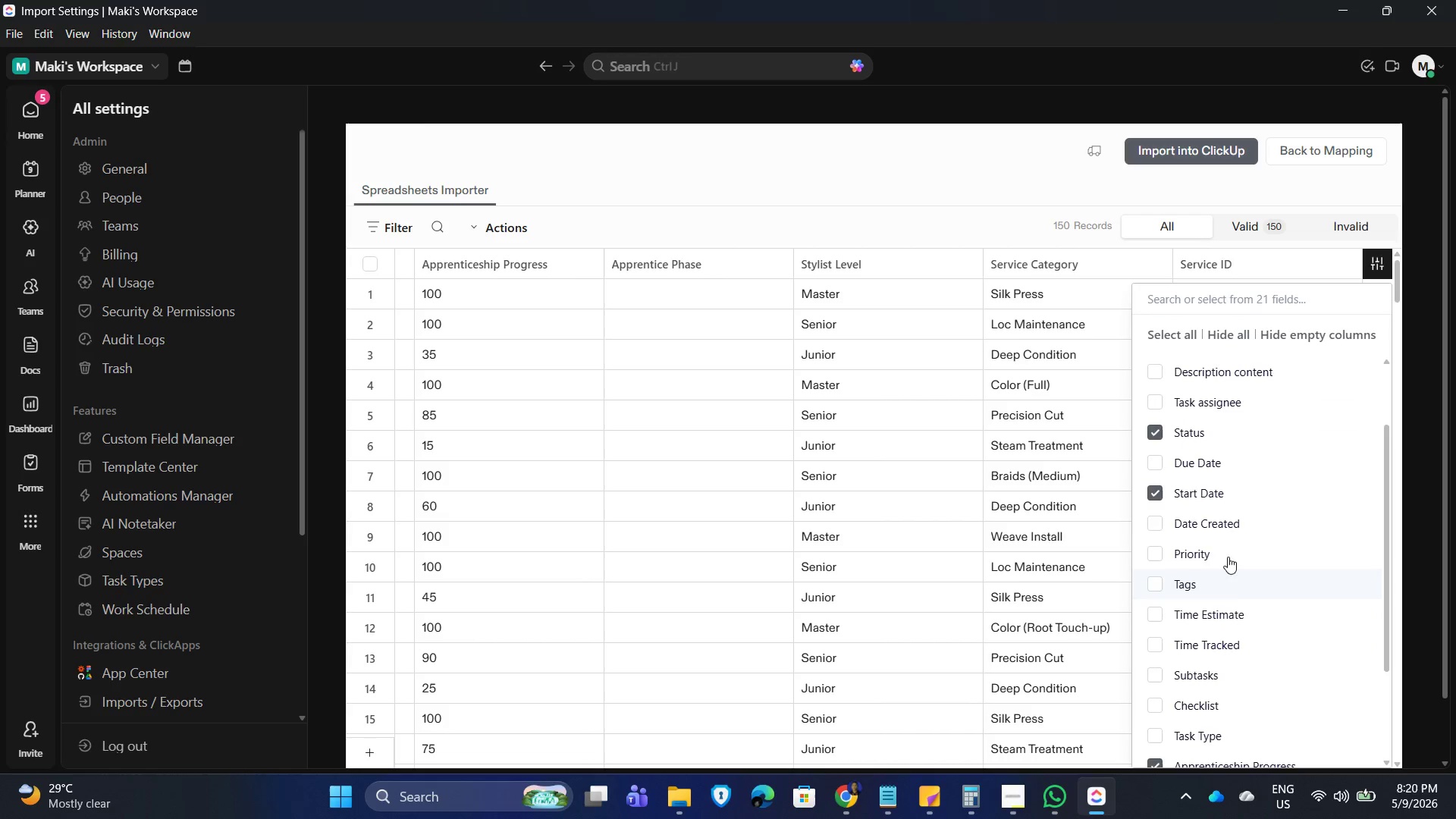 
scroll: coordinate [1229, 553], scroll_direction: up, amount: 2.0
 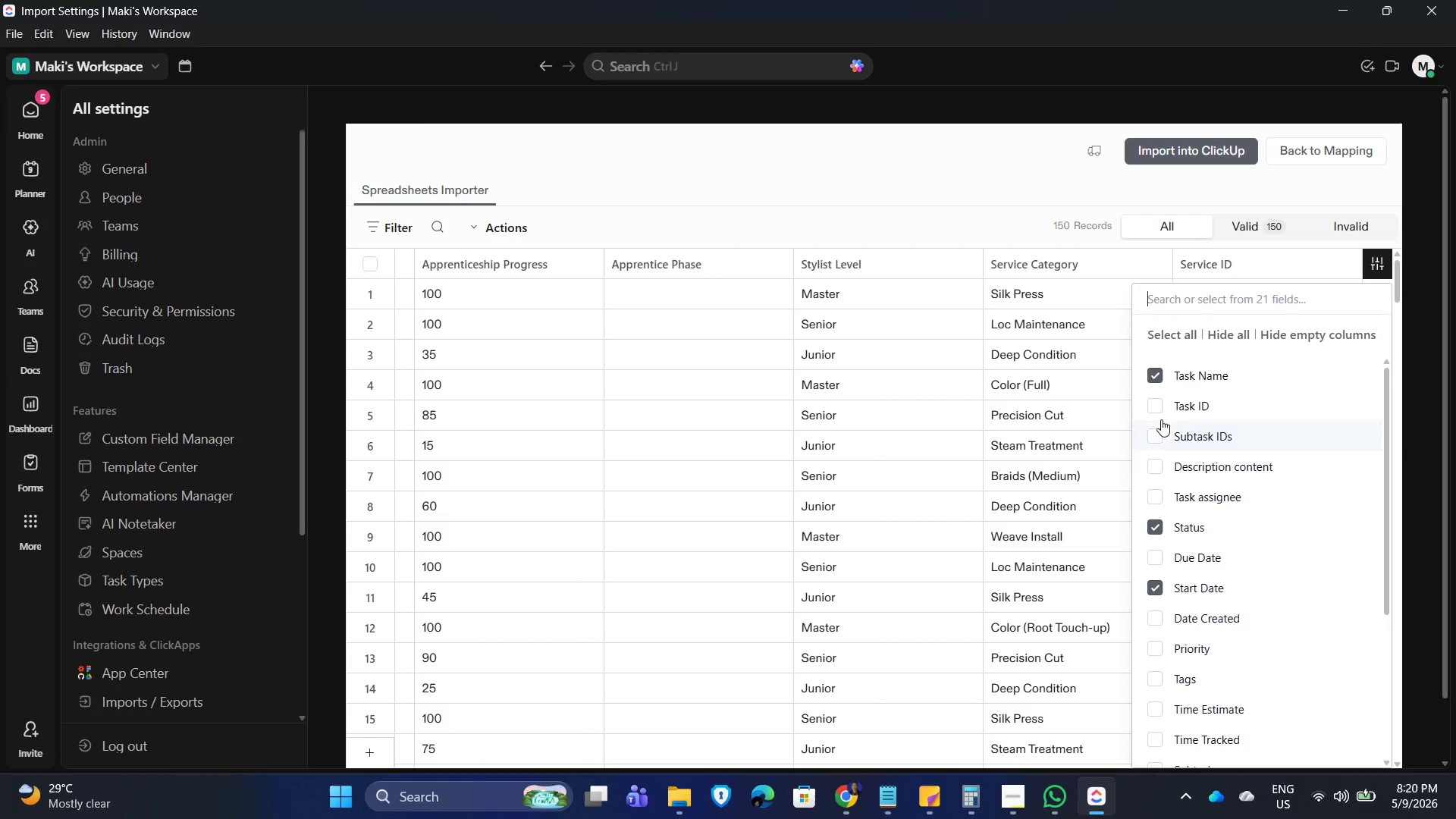 
left_click([1154, 405])
 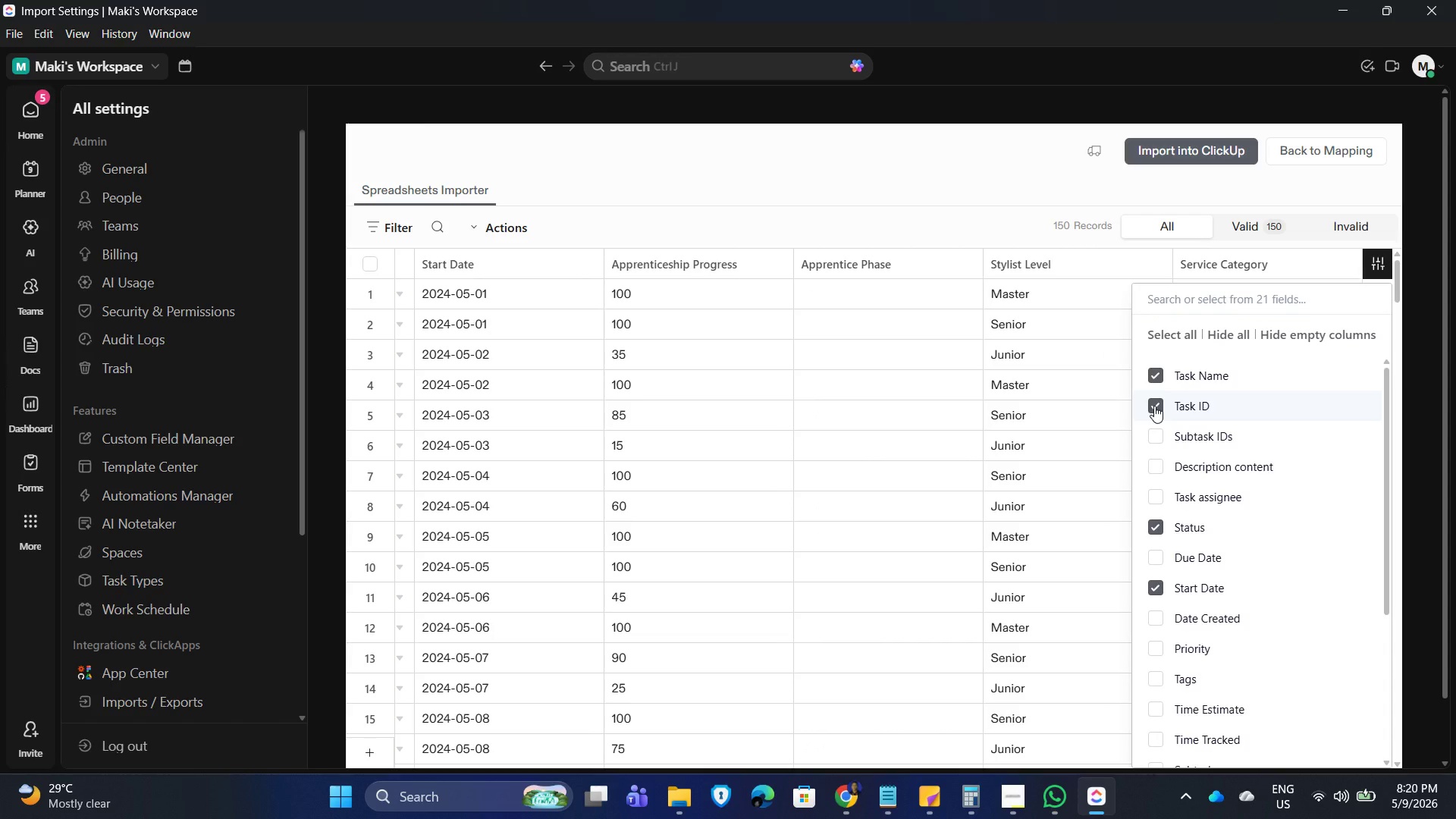 
left_click([1155, 406])
 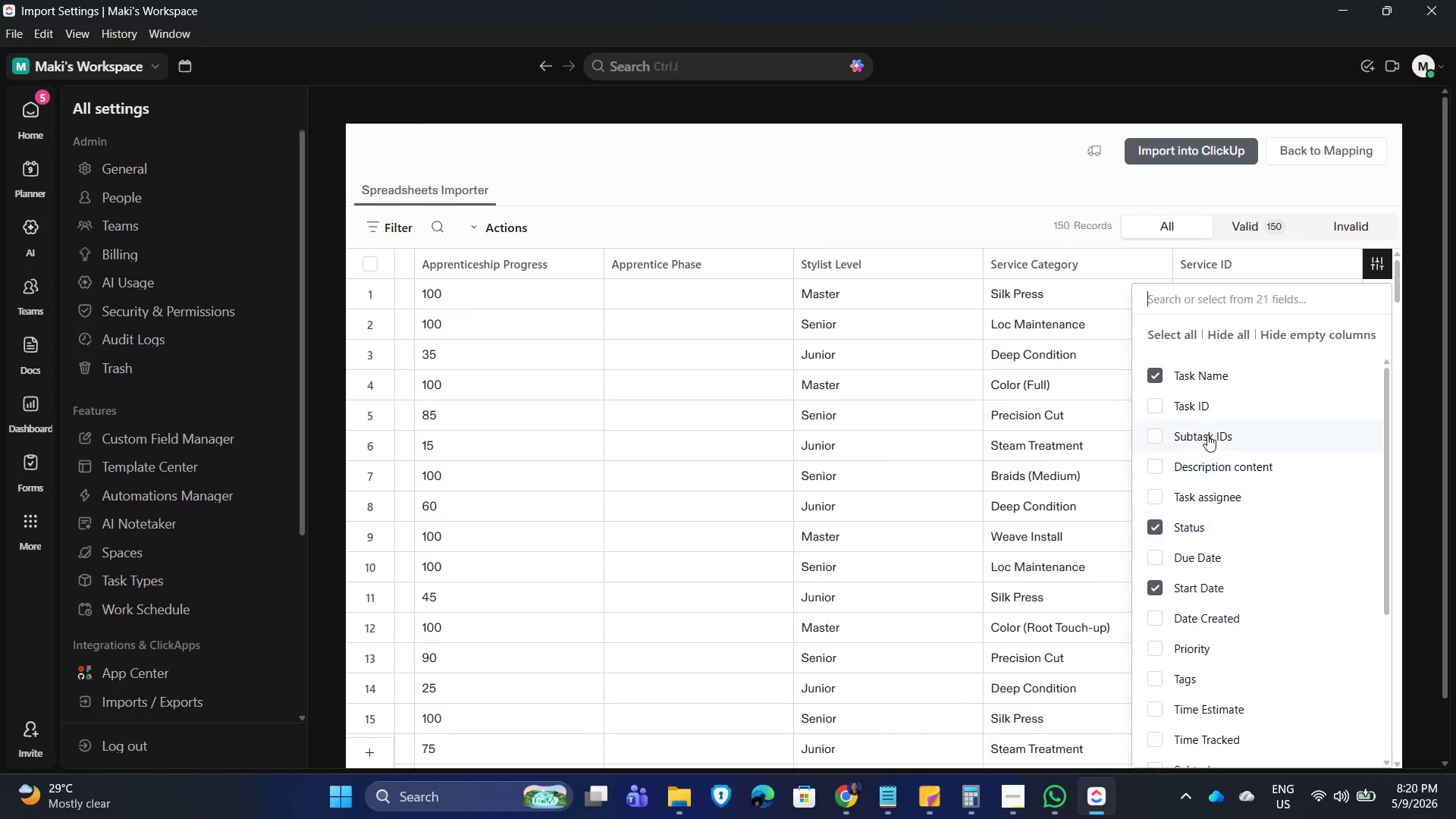 
scroll: coordinate [1208, 520], scroll_direction: down, amount: 1.0
 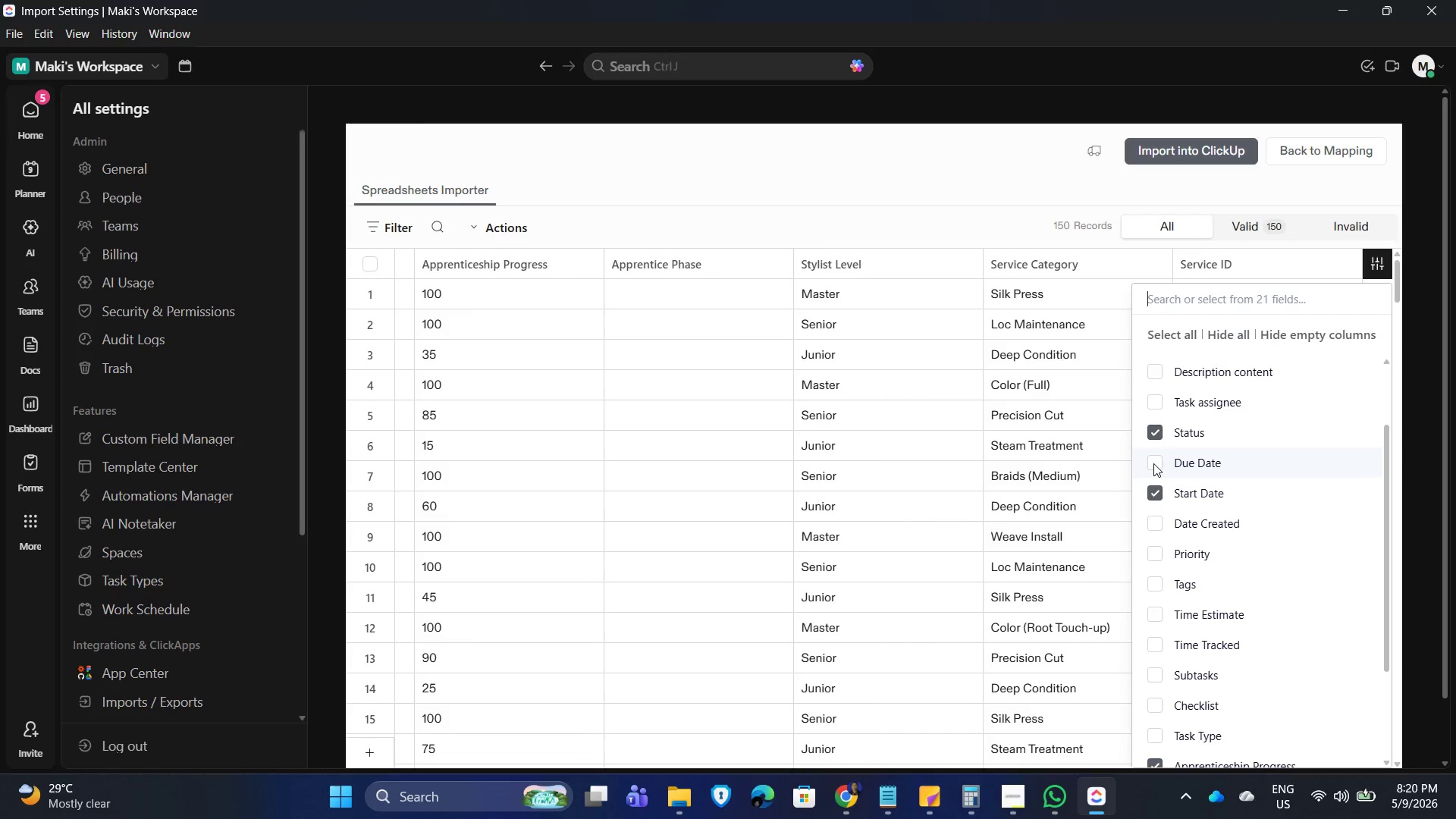 
left_click([1153, 463])
 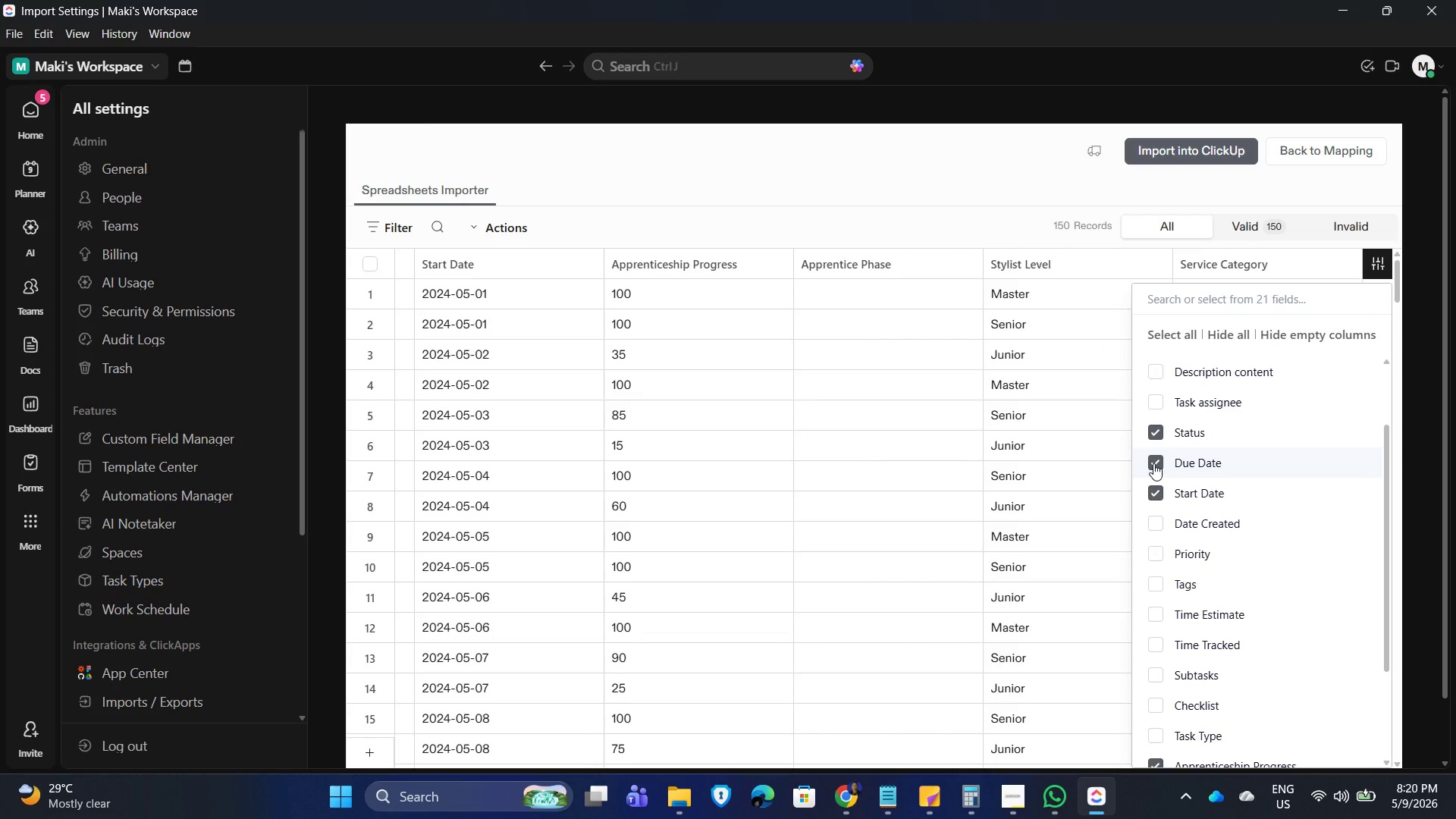 
left_click([1153, 463])
 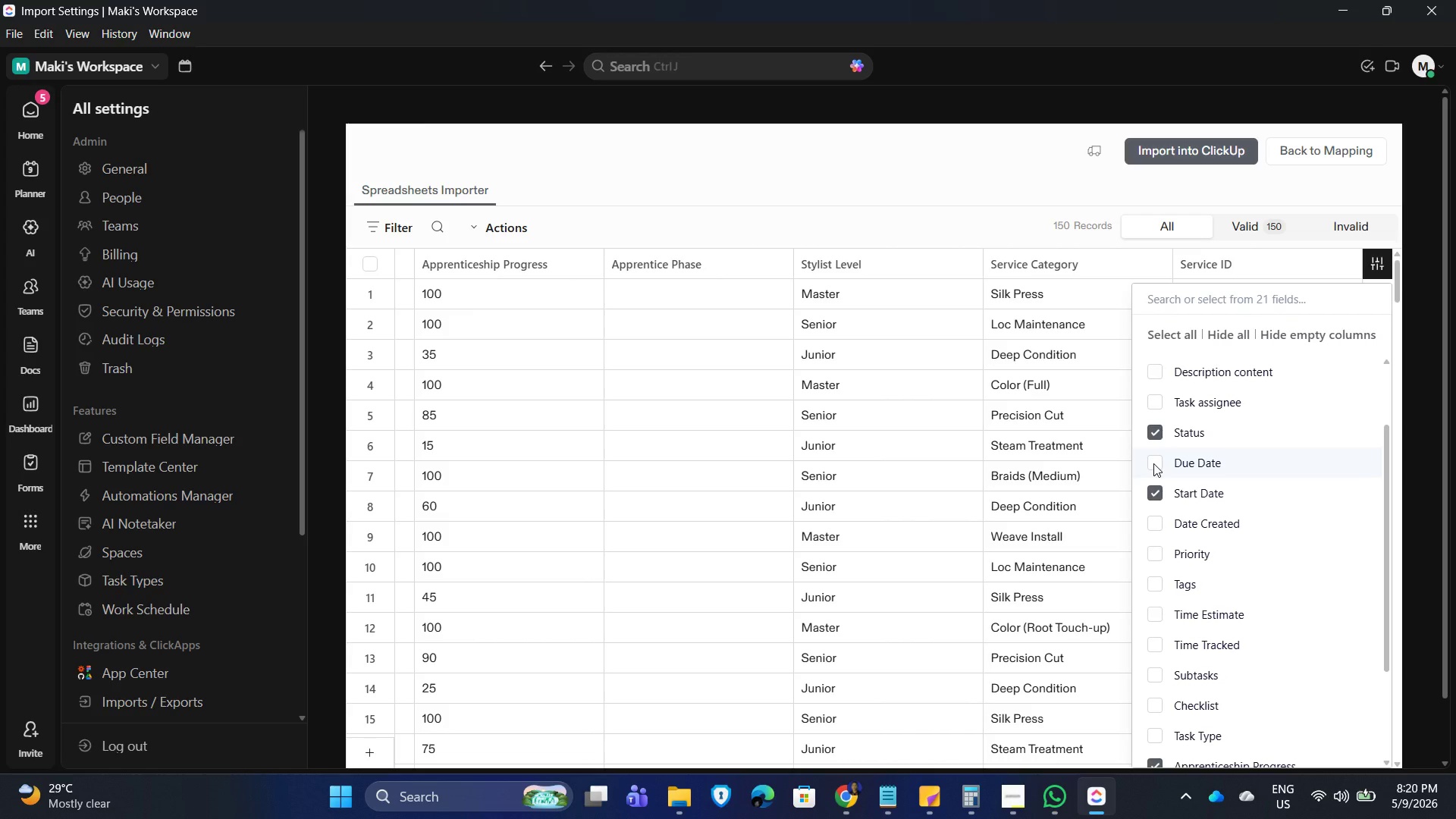 
left_click([1153, 463])
 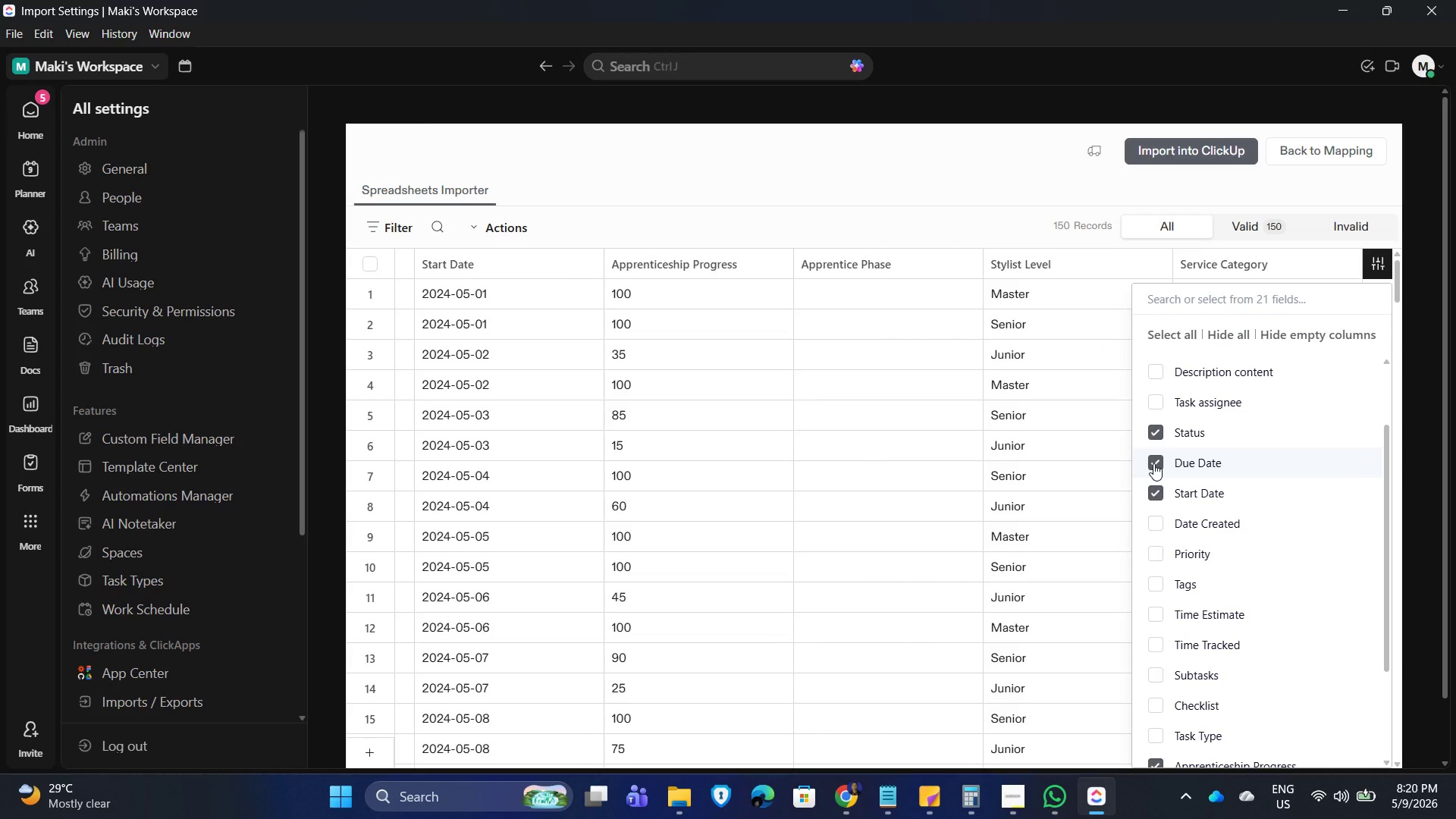 
left_click([1153, 463])
 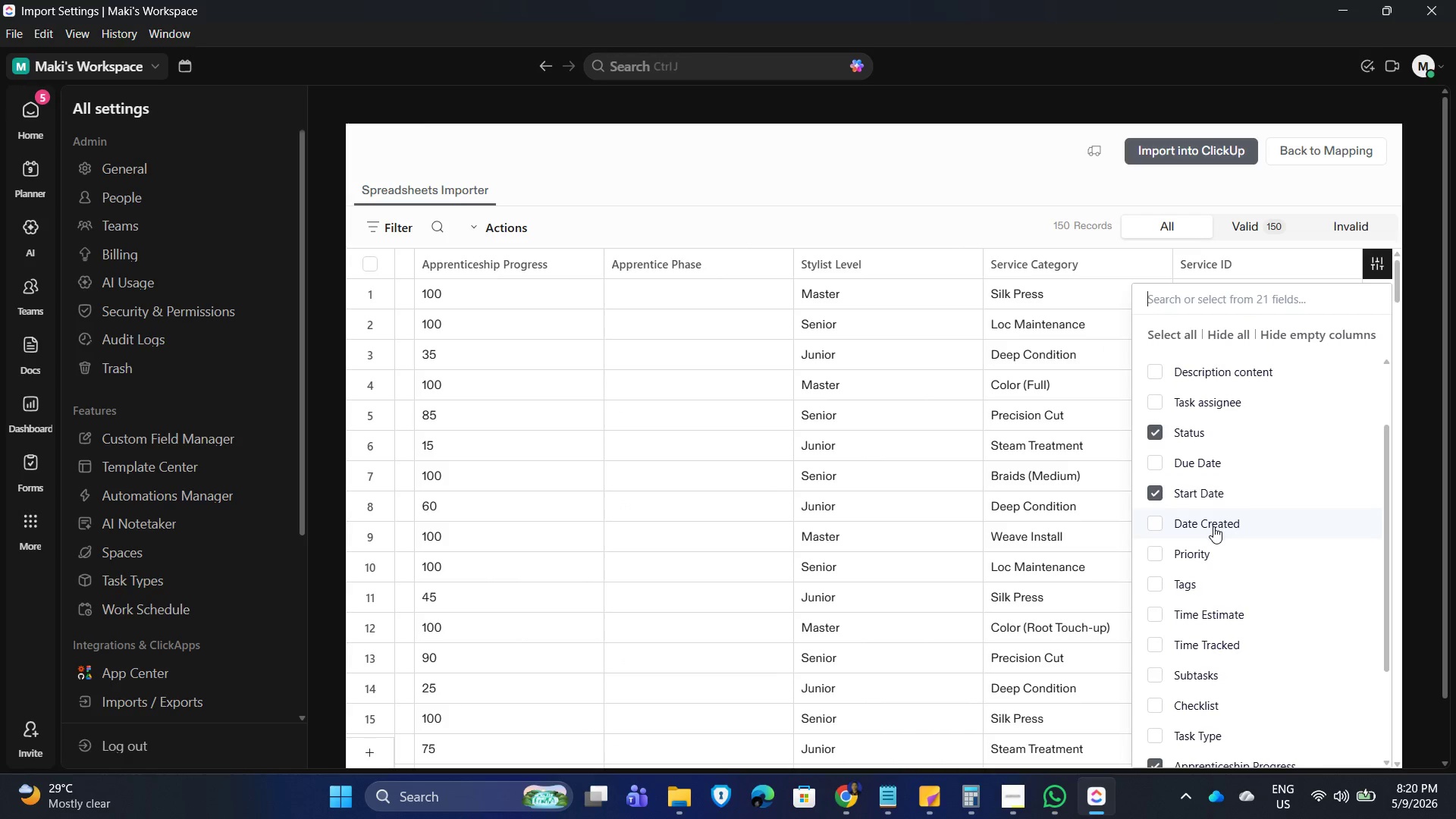 
scroll: coordinate [1197, 692], scroll_direction: down, amount: 8.0
 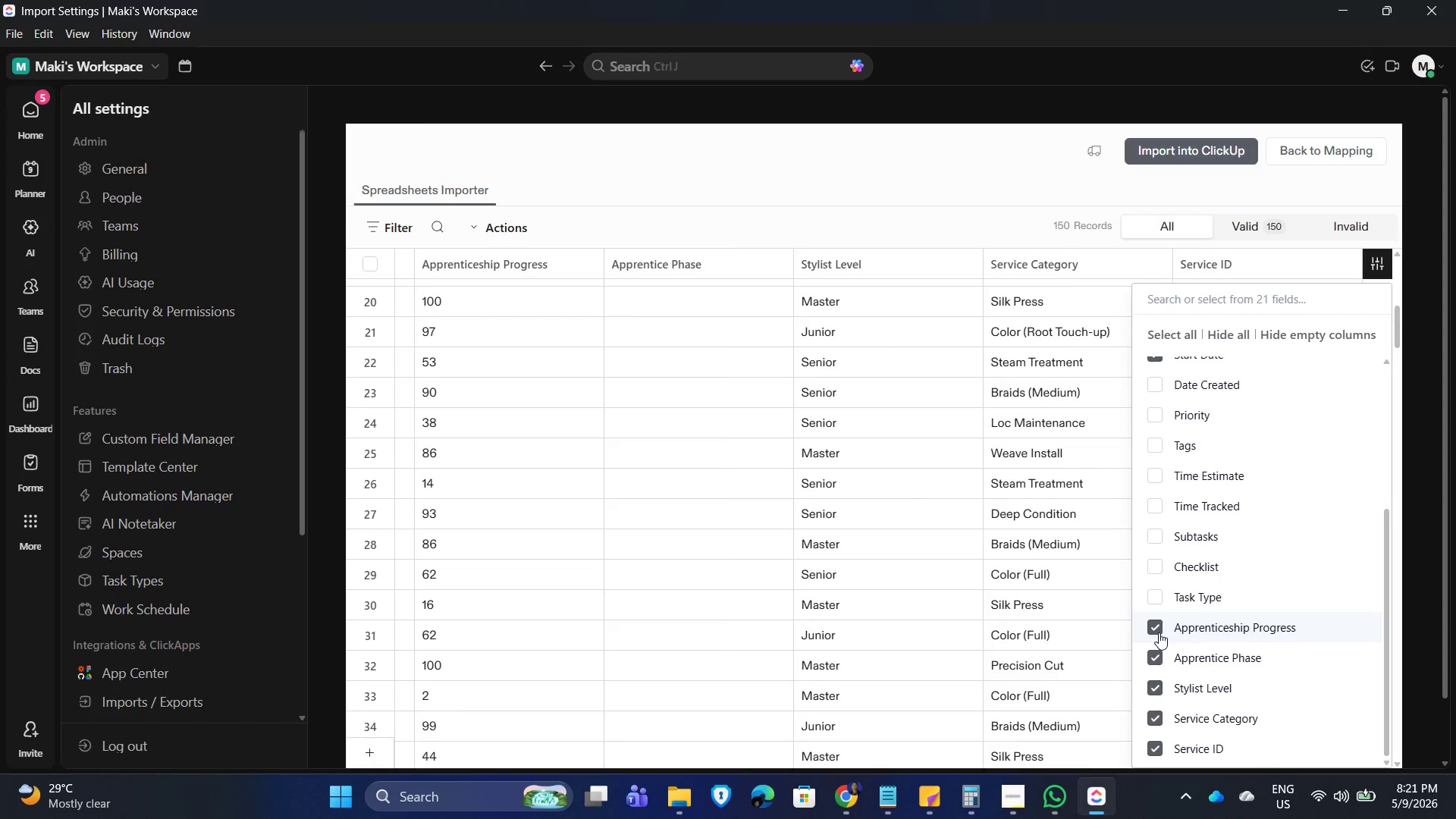 
left_click([1150, 656])
 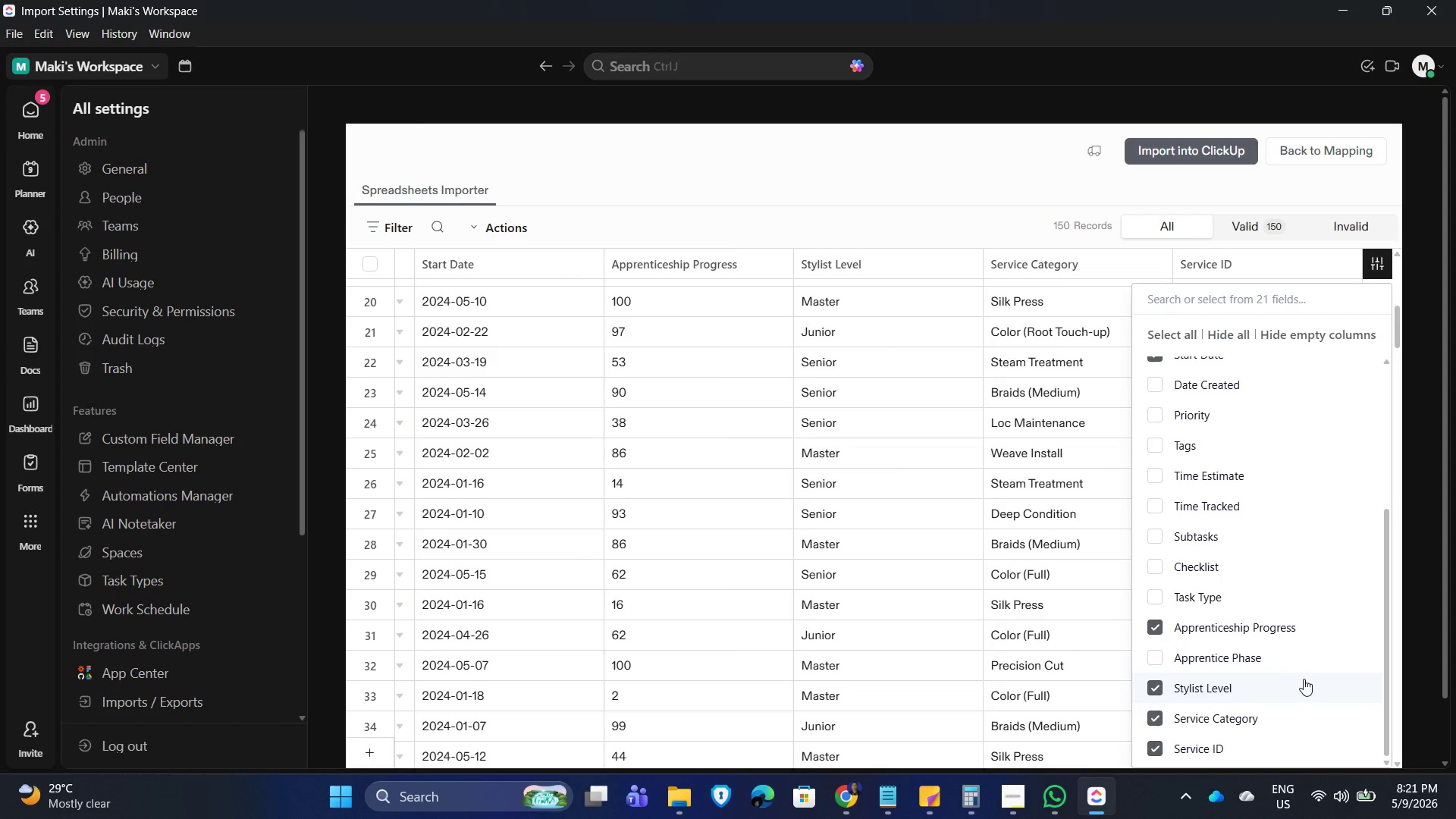 
scroll: coordinate [1298, 676], scroll_direction: down, amount: 3.0
 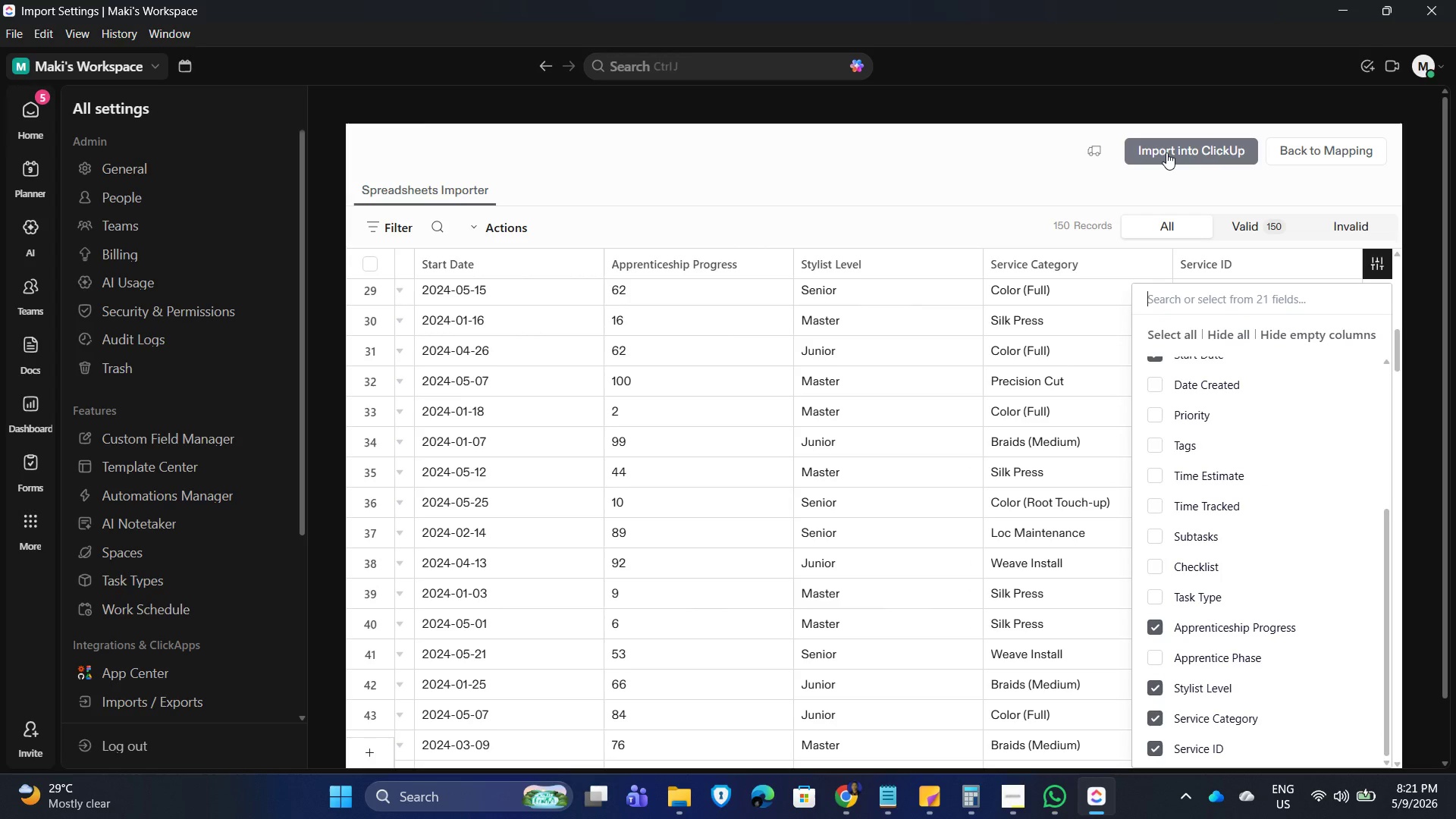 
wait(5.11)
 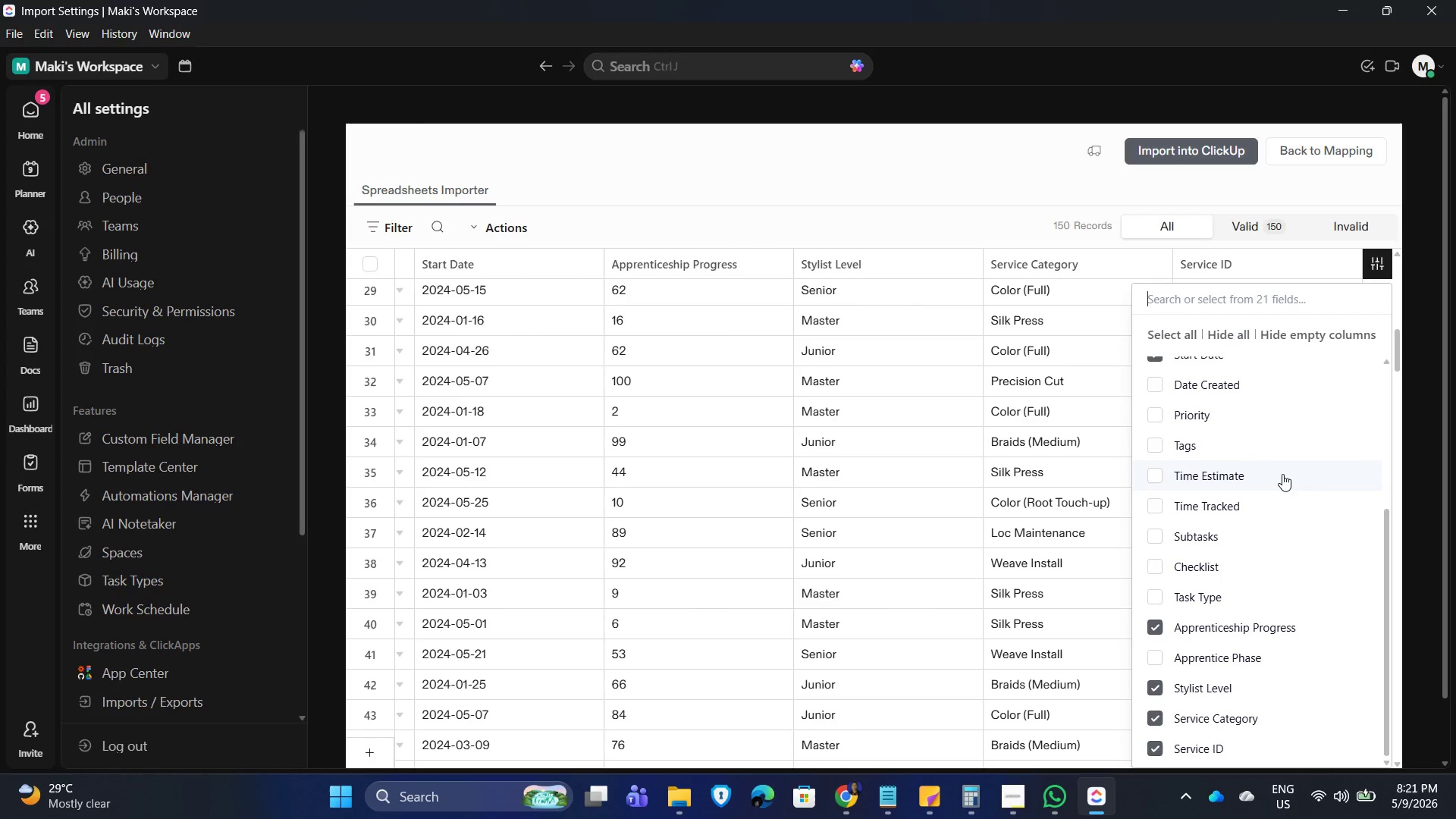 
left_click([1166, 152])
 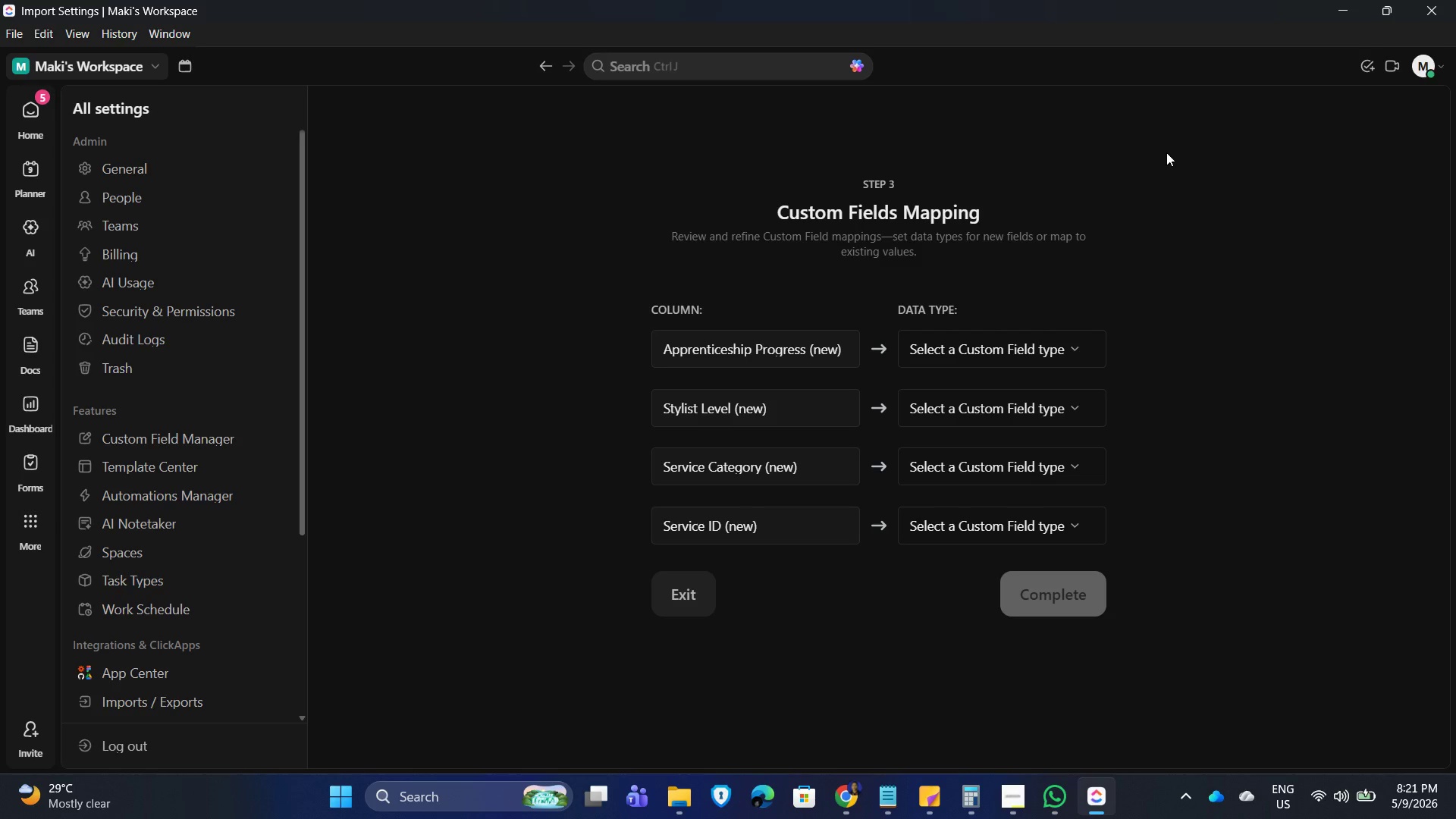 
wait(38.27)
 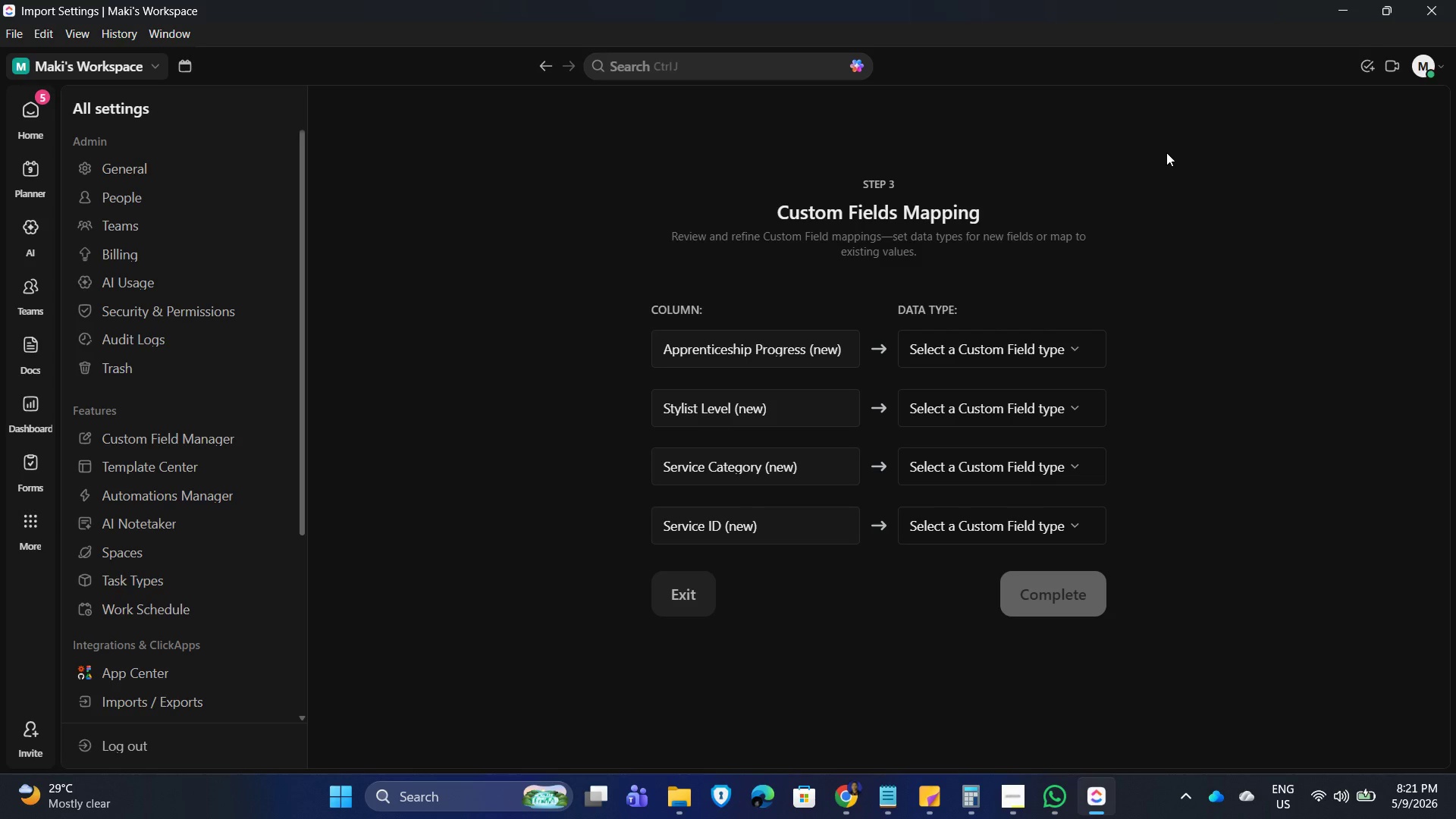 
left_click([986, 446])
 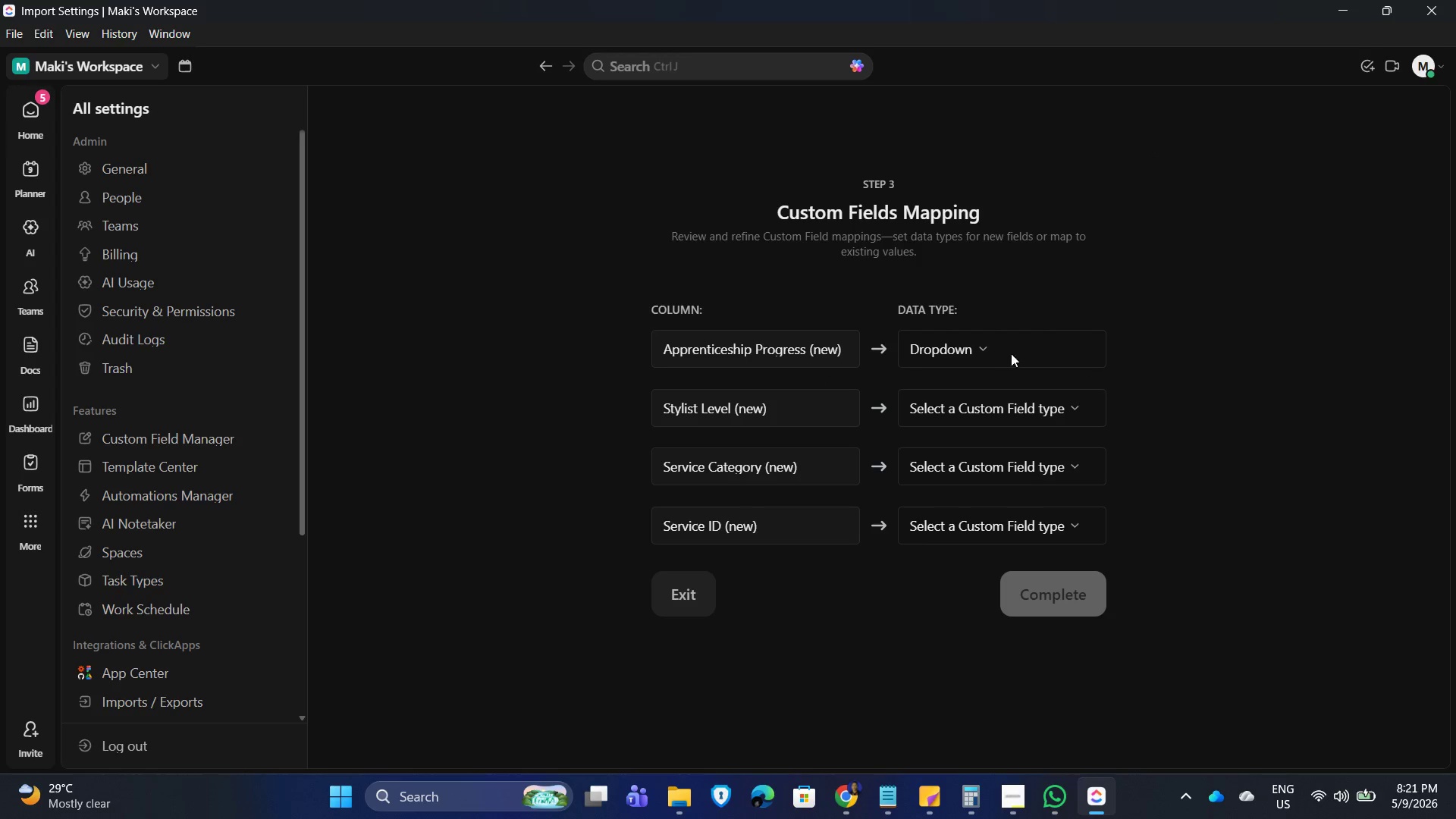 
left_click([1021, 353])
 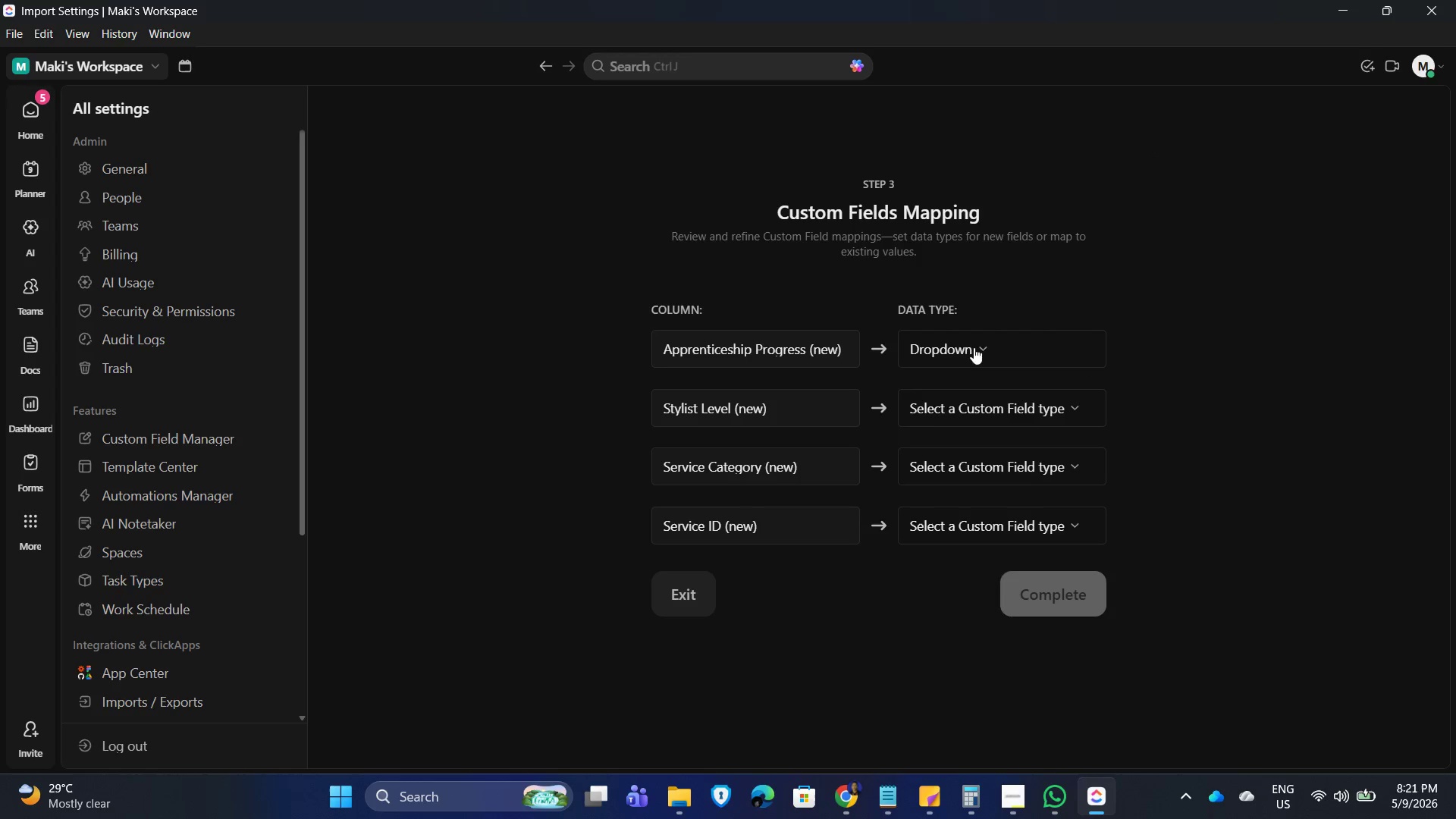 
left_click([971, 346])
 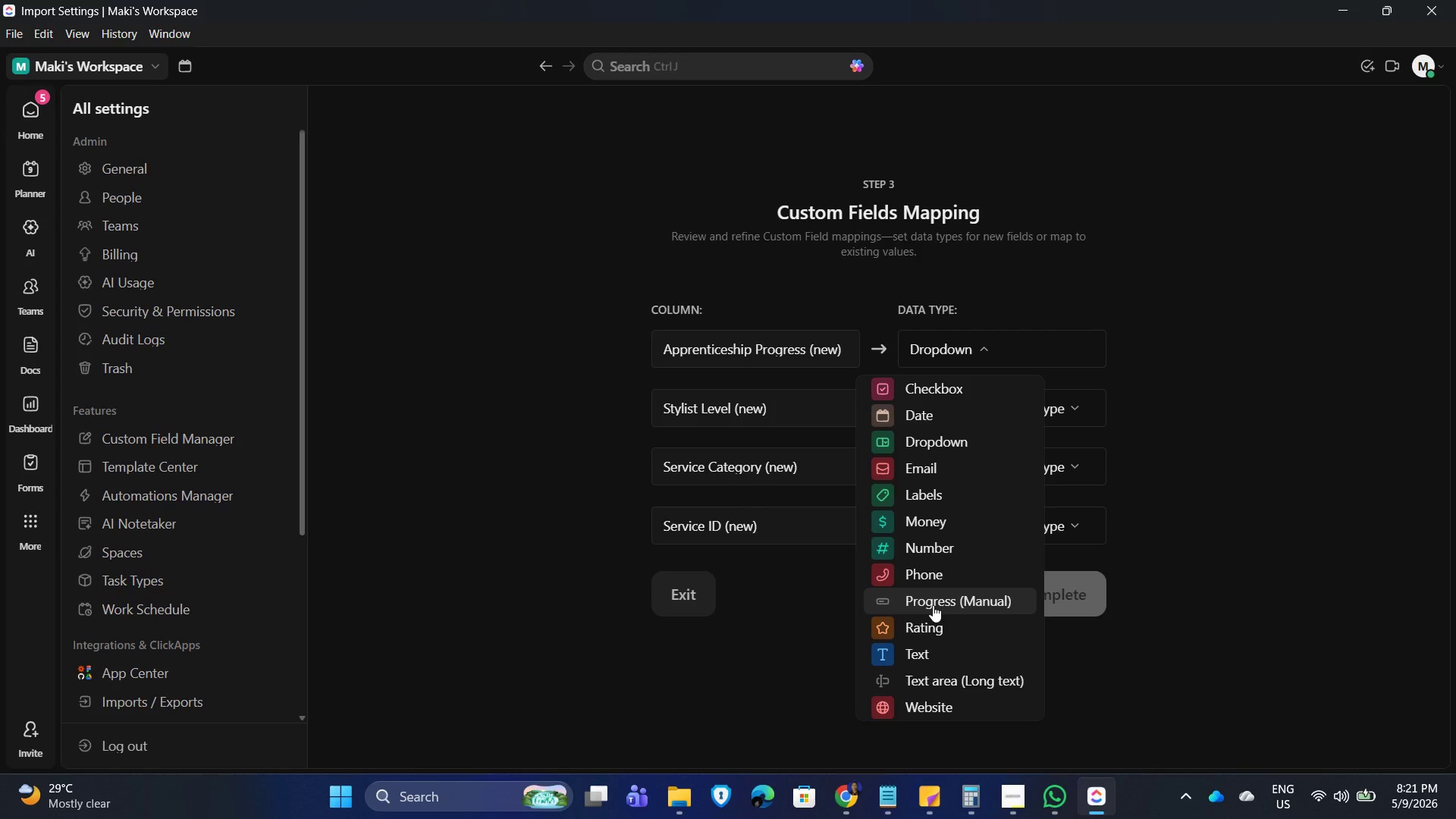 
wait(12.97)
 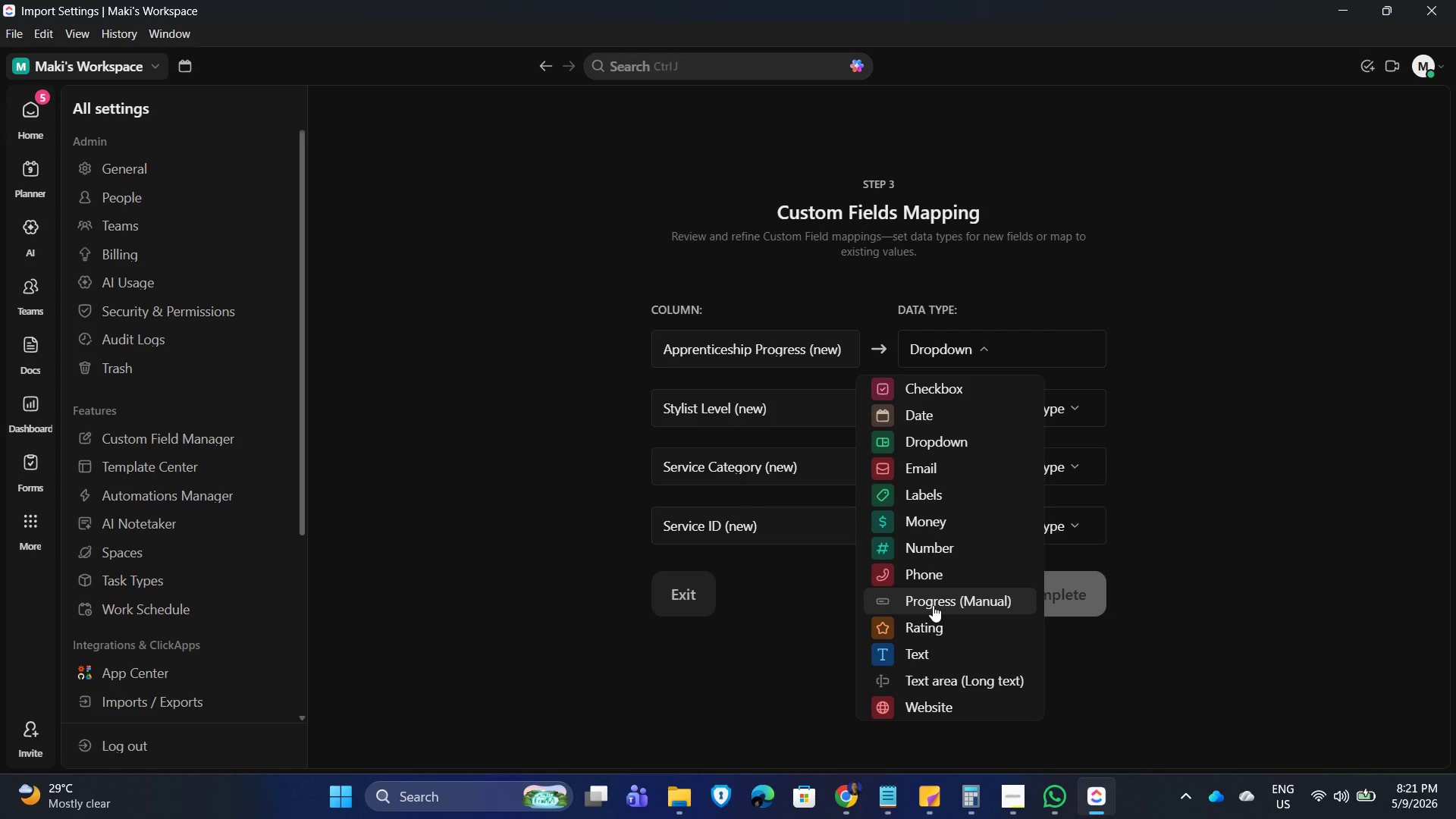 
left_click([1274, 349])
 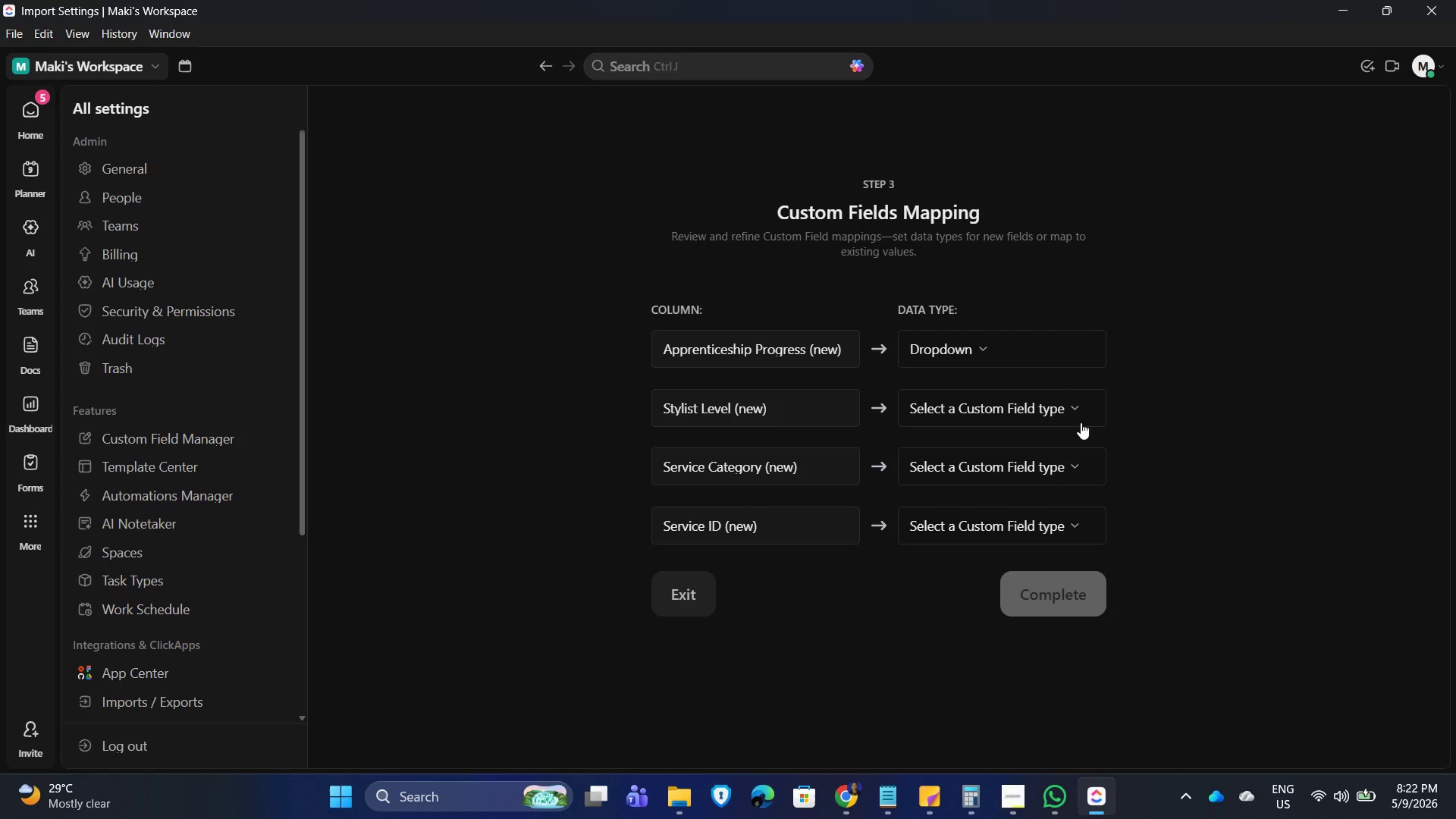 
left_click([956, 334])
 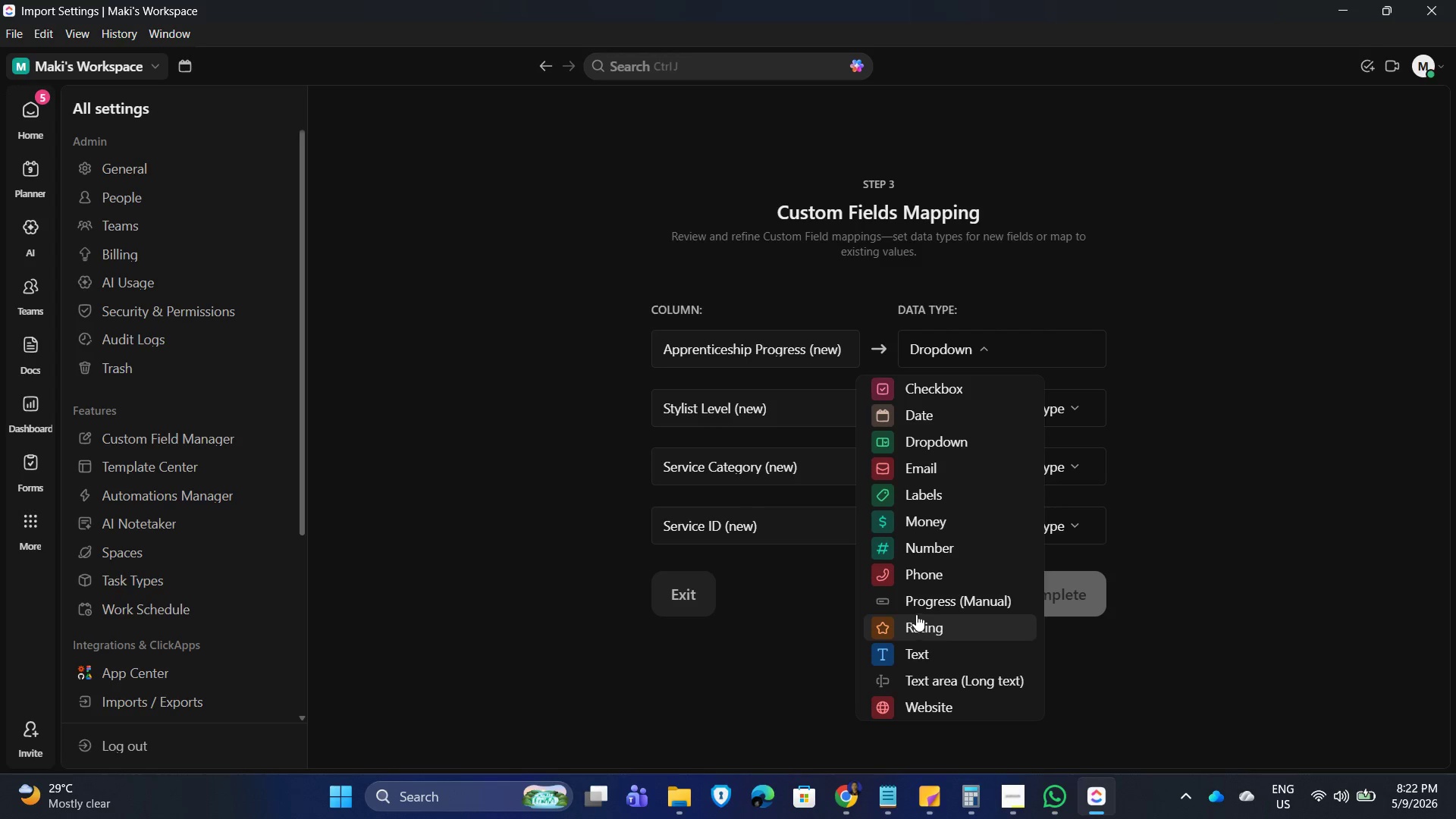 
left_click([916, 606])
 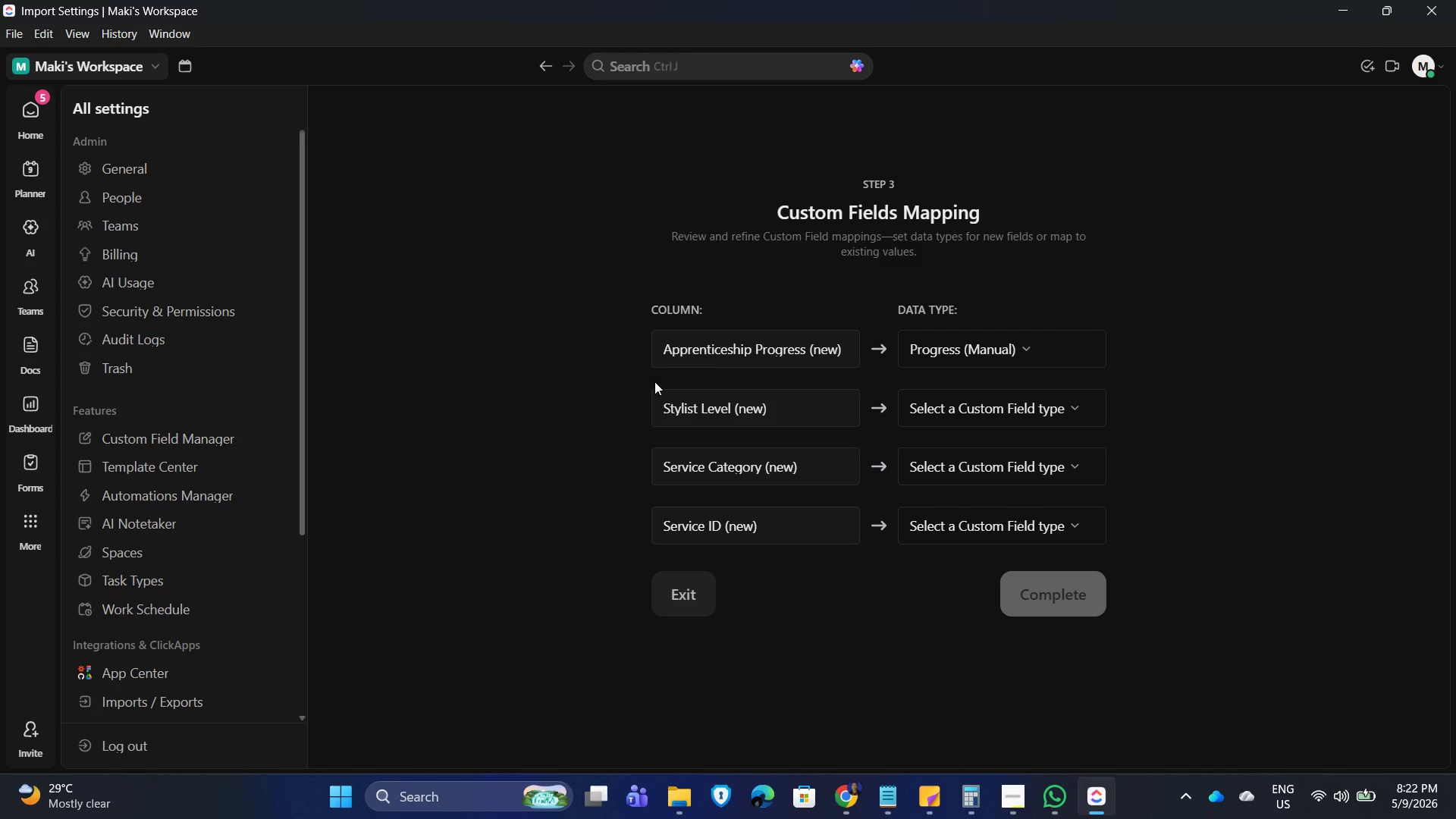 
wait(5.95)
 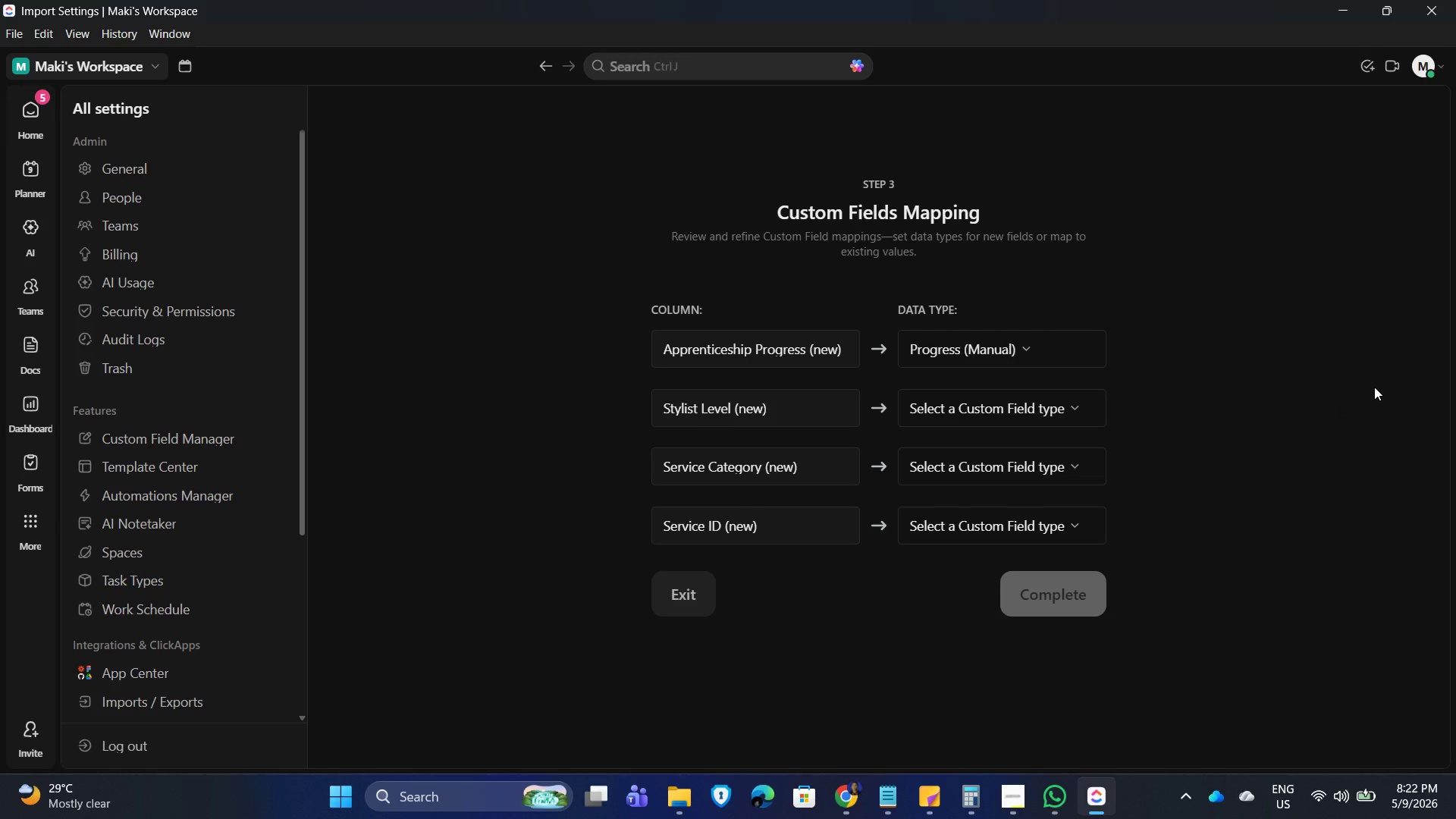 
left_click([1051, 402])
 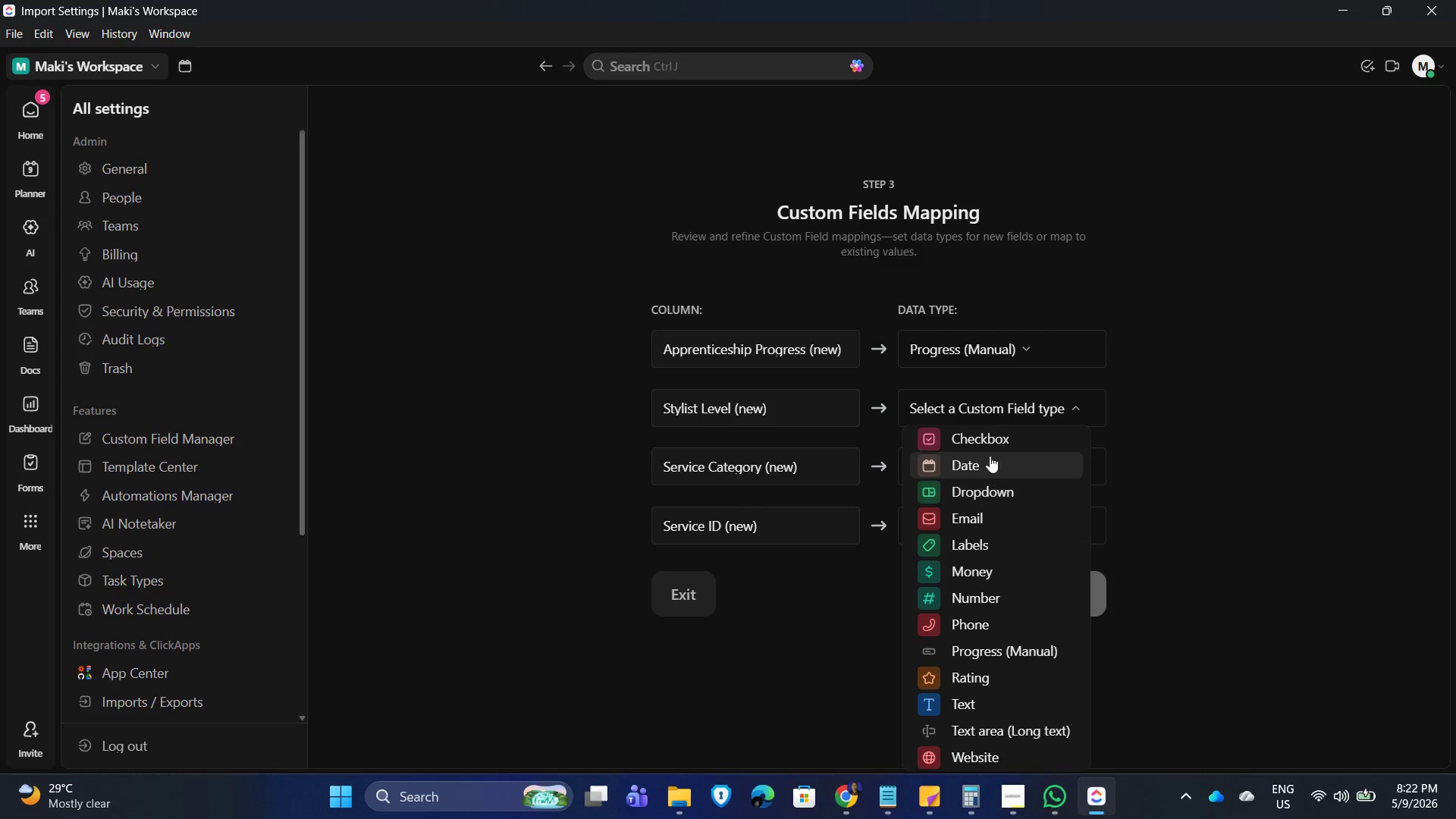 
wait(27.58)
 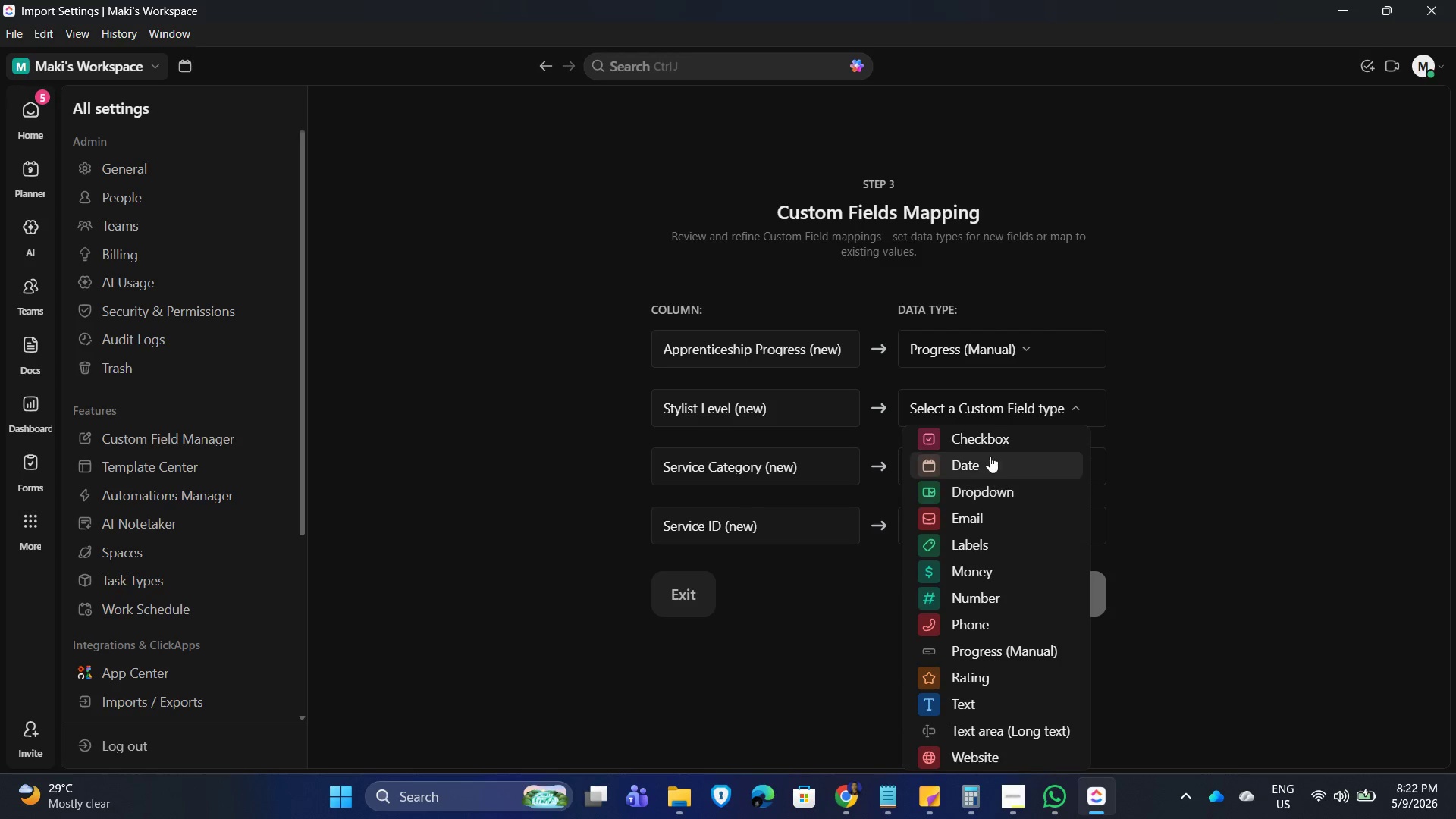 
left_click([972, 492])
 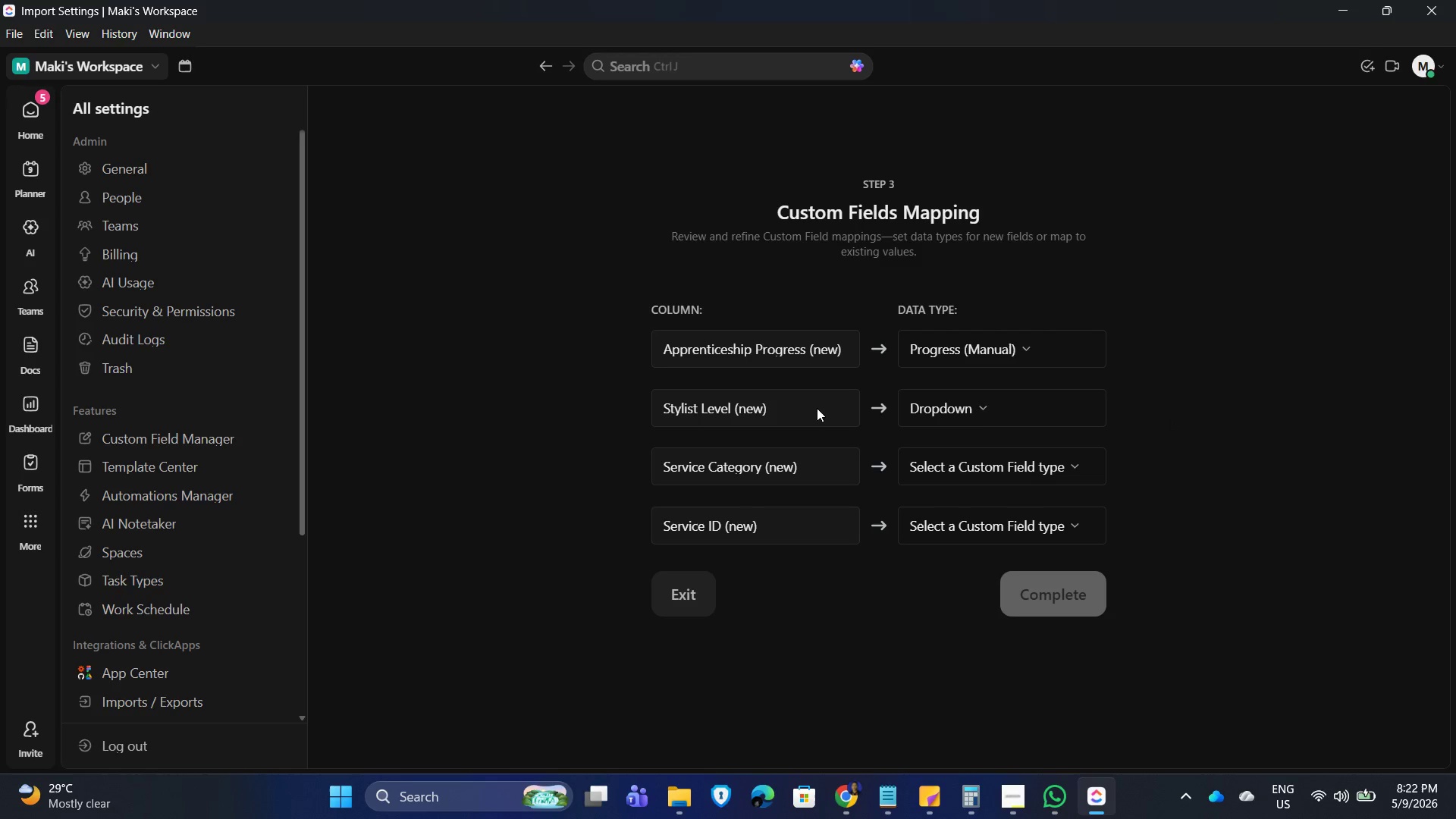 
wait(18.64)
 